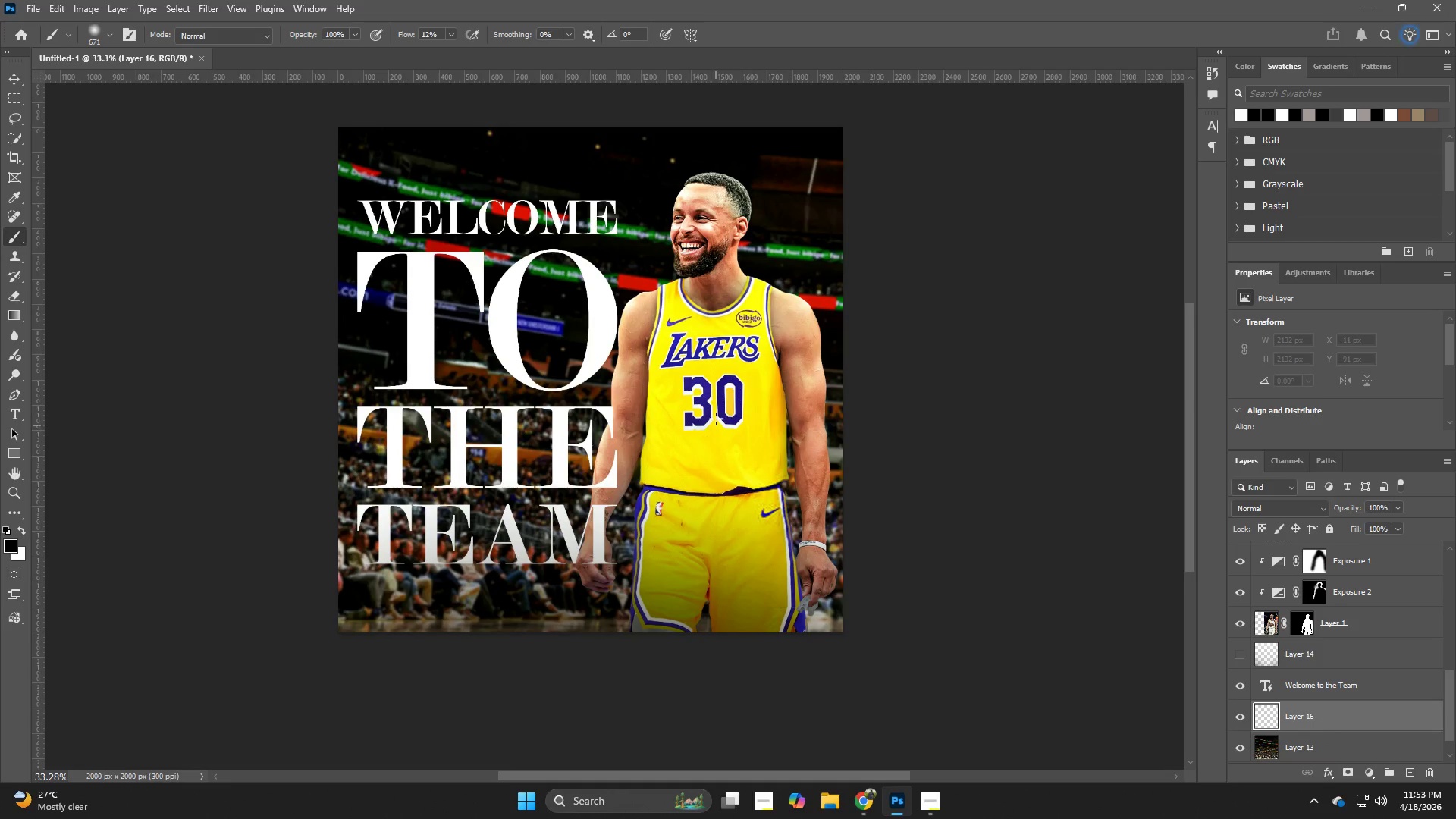 
hold_key(key=AltLeft, duration=1.81)
left_click([710, 391])
 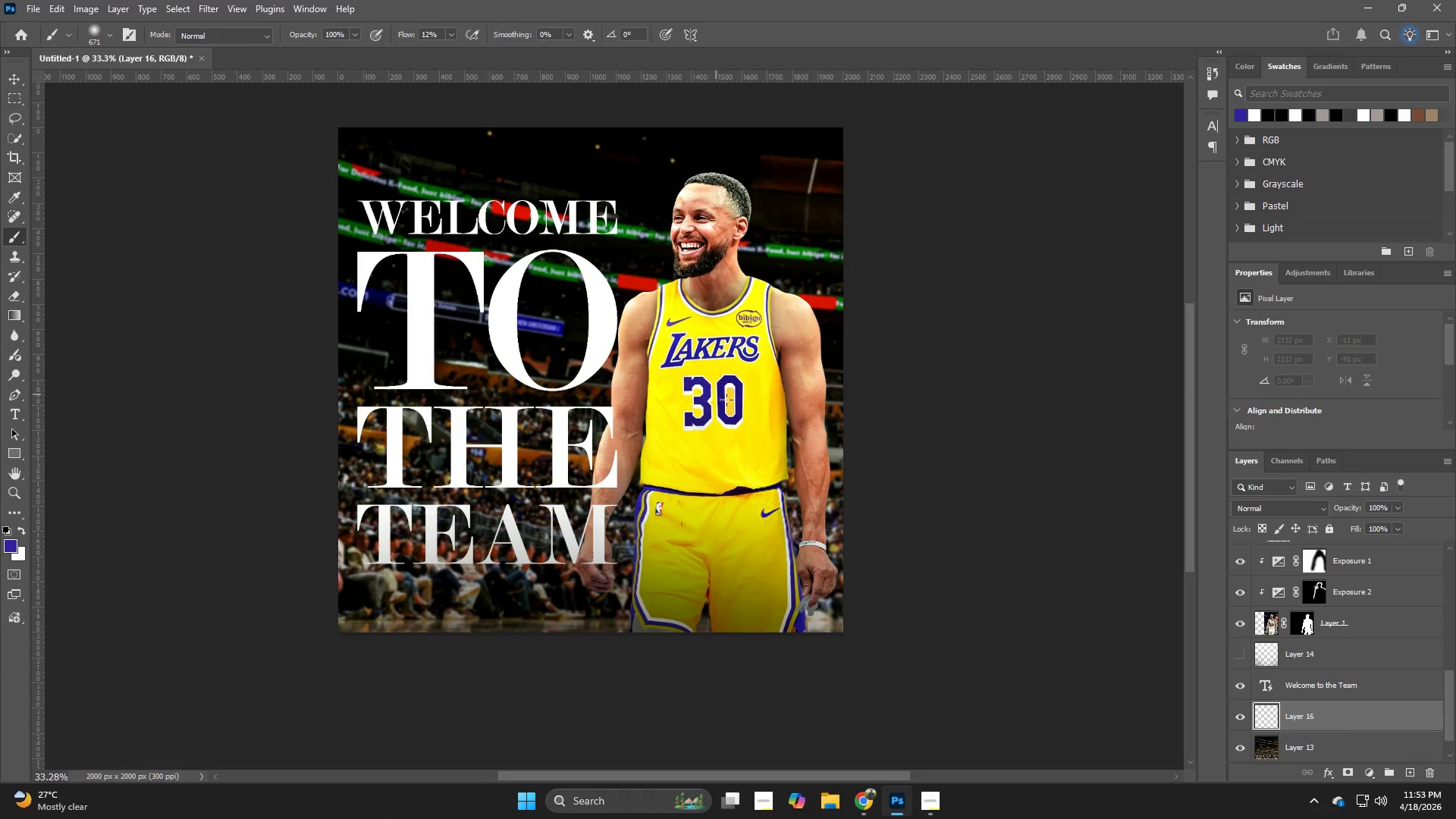 
hold_key(key=Z, duration=0.39)
 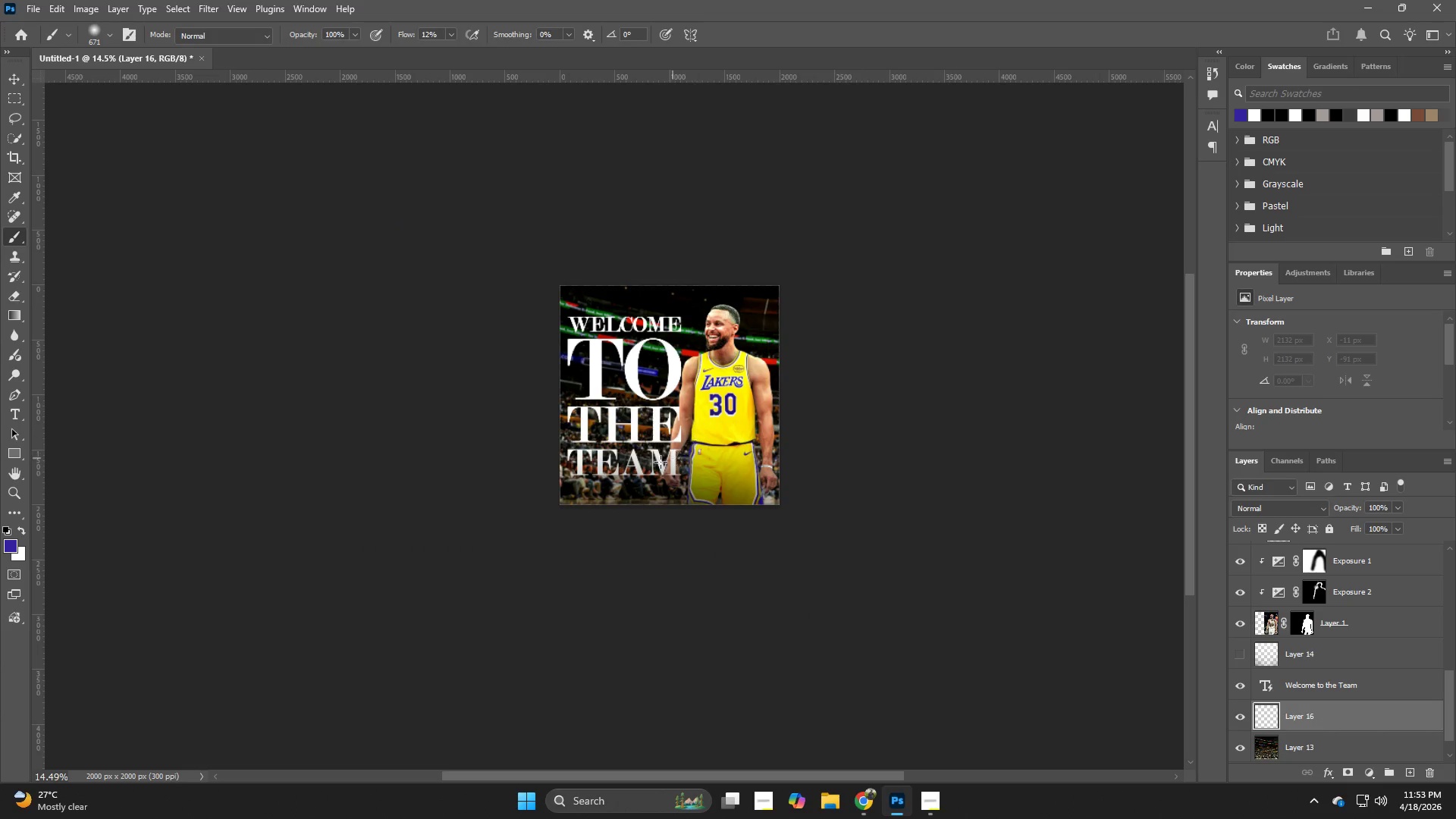 
left_click_drag(start_coordinate=[731, 406], to_coordinate=[672, 426])
 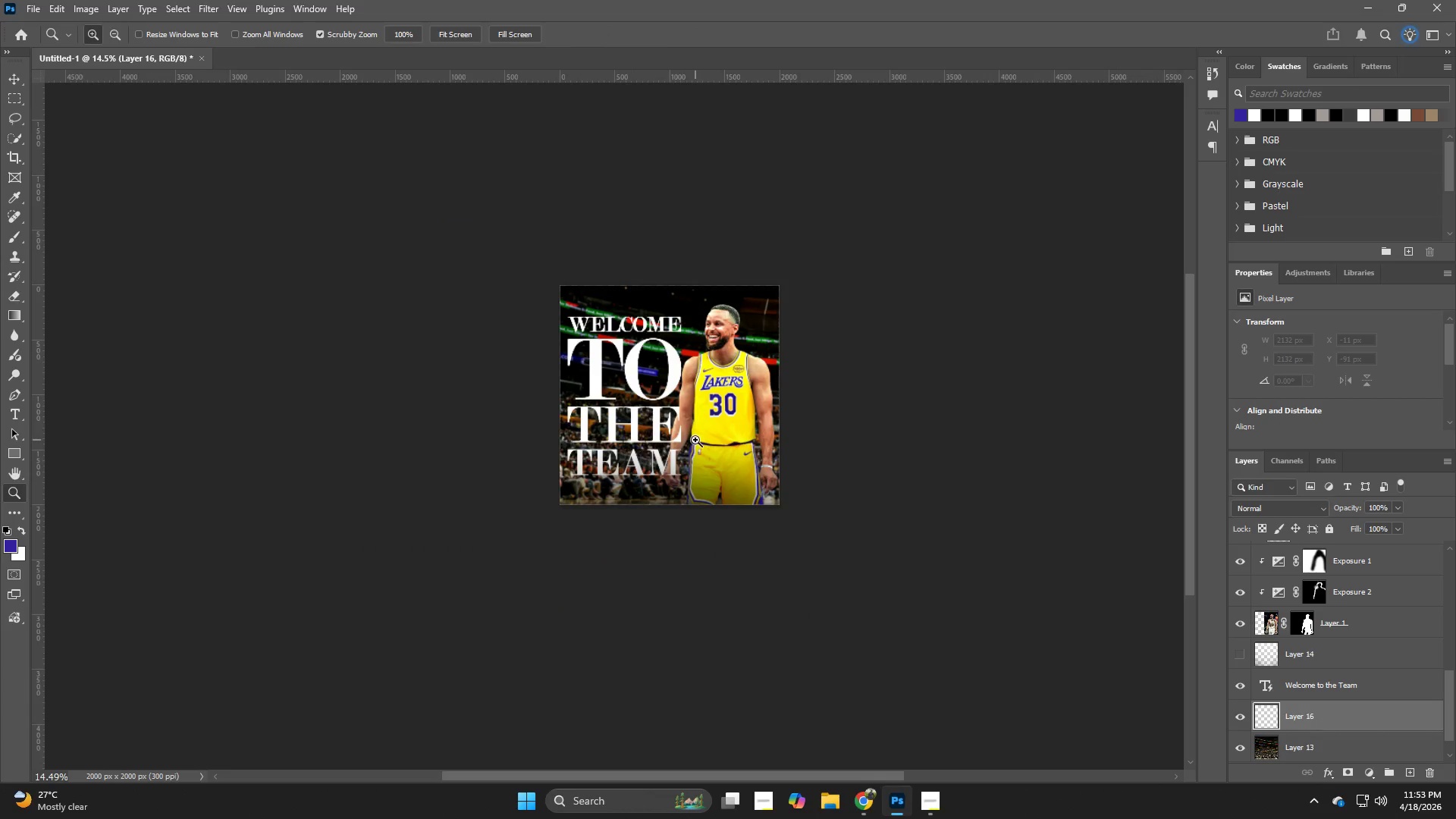 
key(B)
 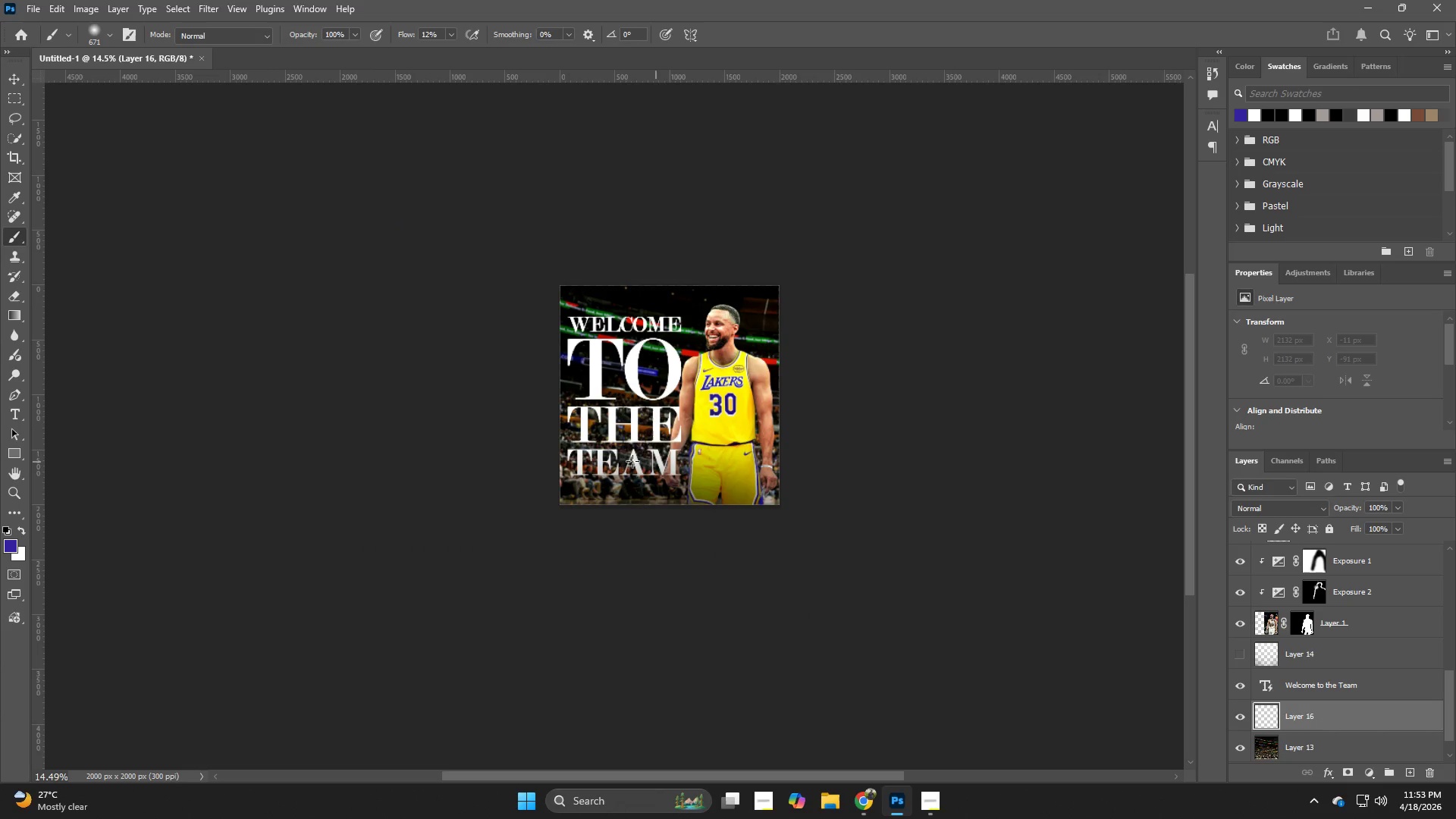 
hold_key(key=AltLeft, duration=1.14)
 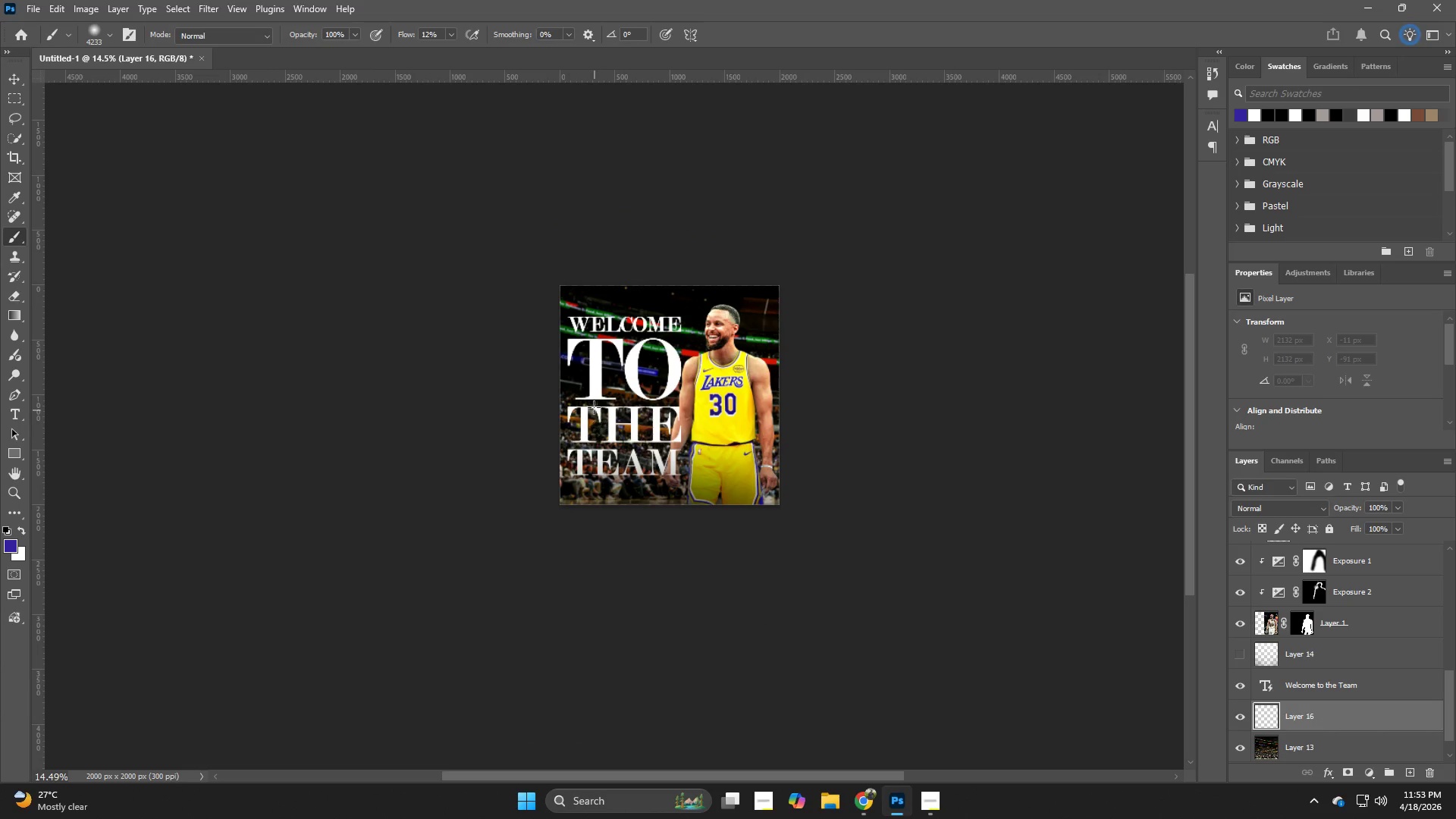 
key(CapsLock)
 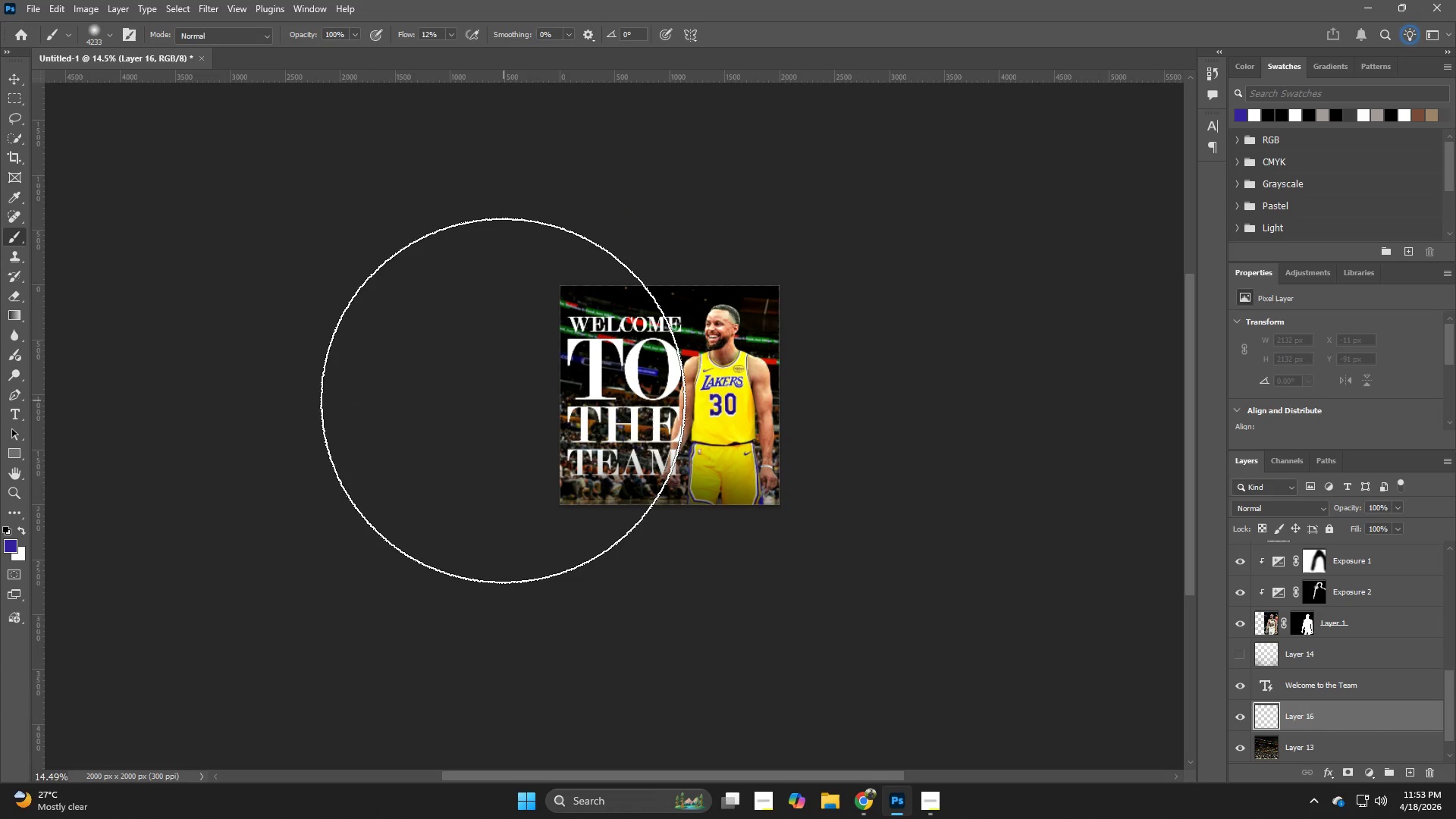 
left_click([503, 400])
 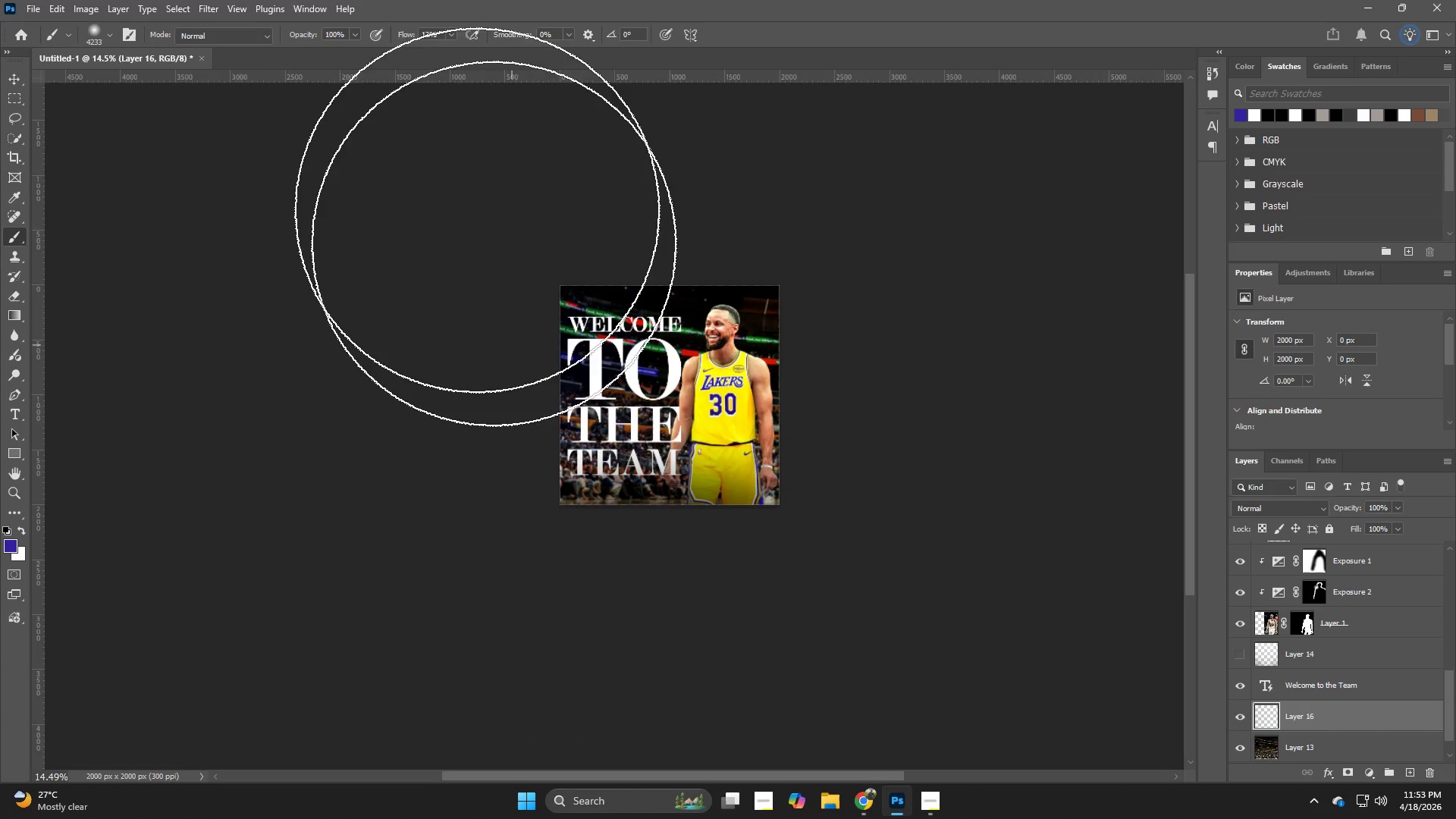 
key(Control+ControlLeft)
 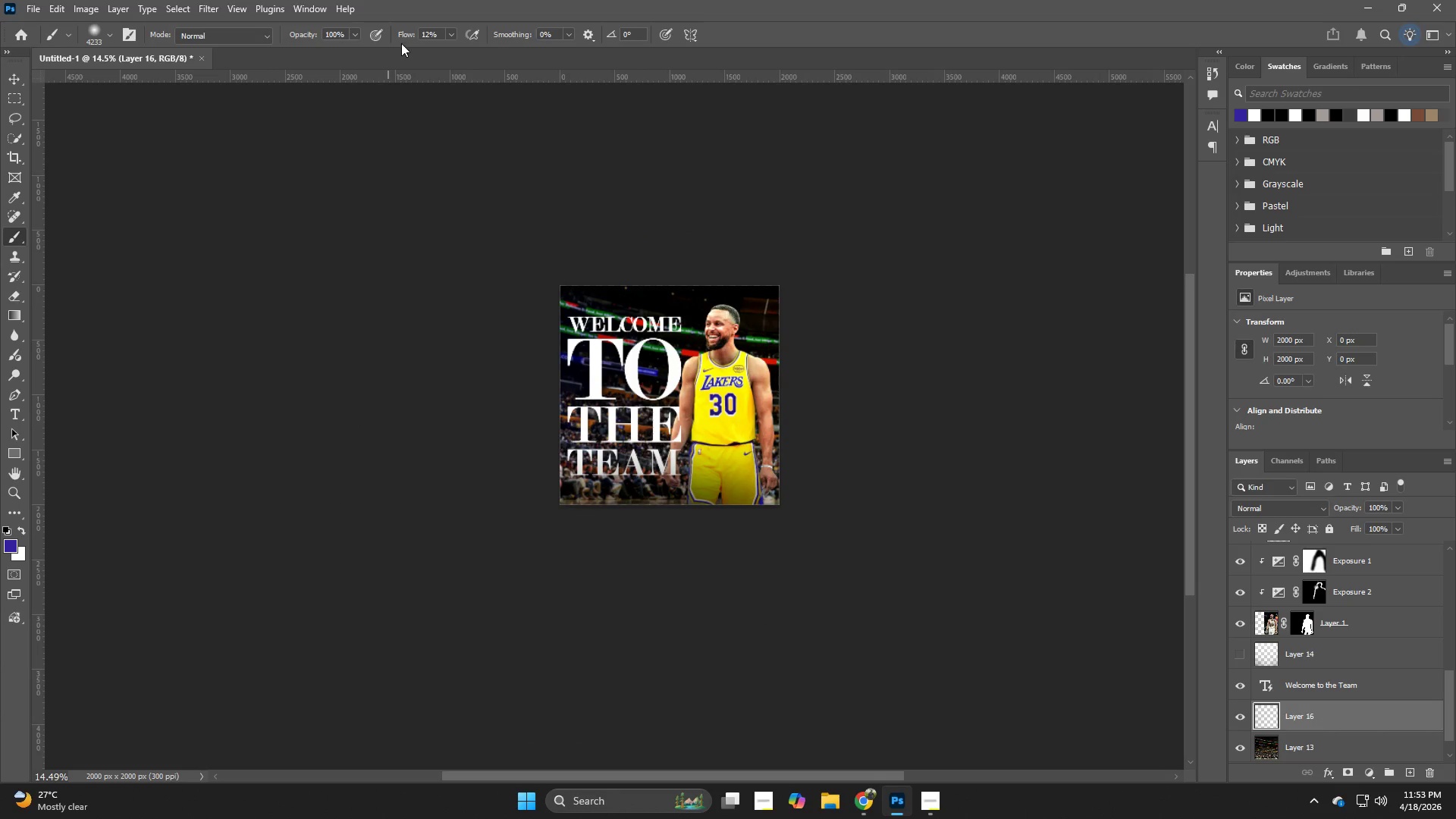 
key(Control+Z)
 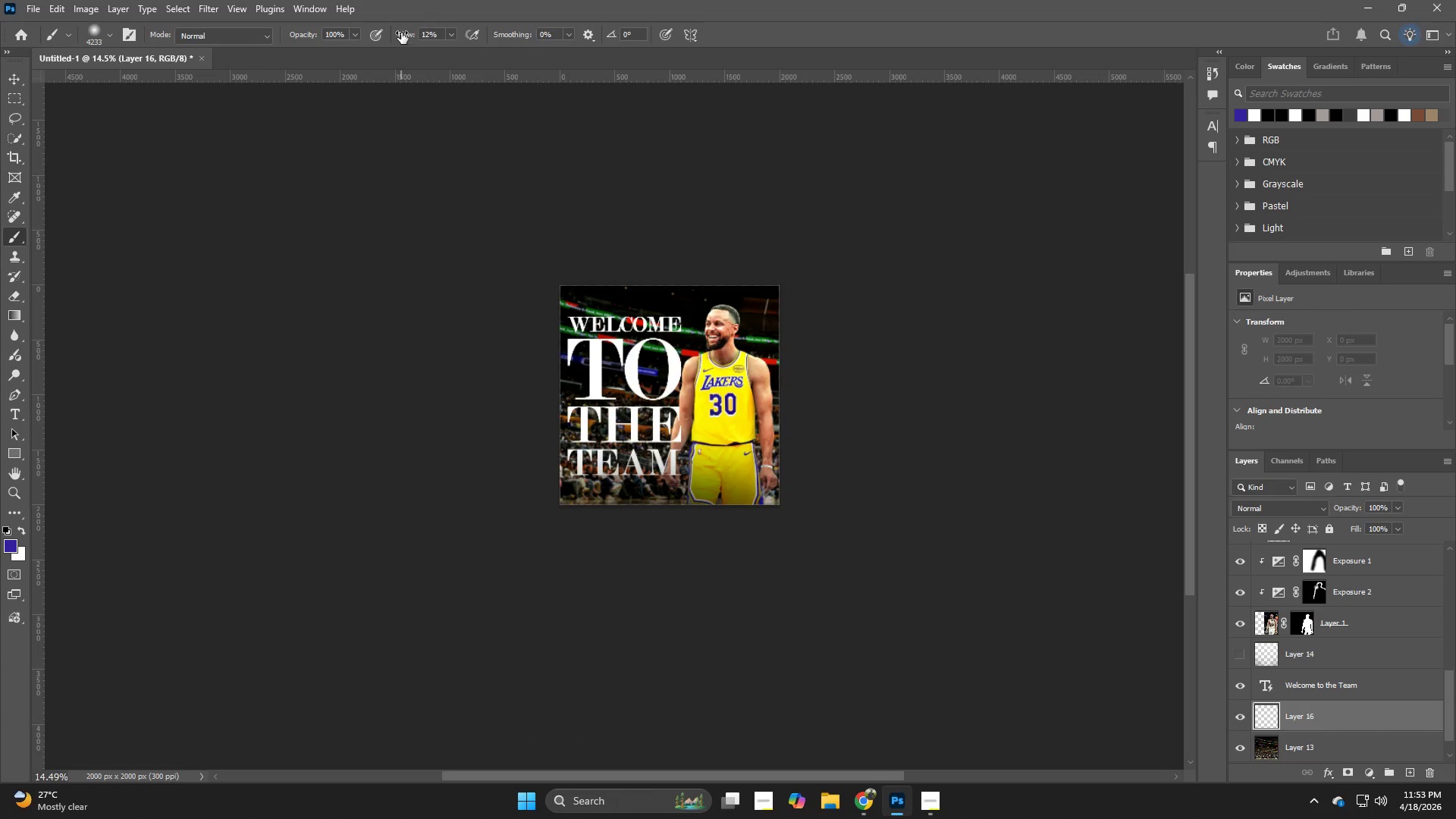 
left_click_drag(start_coordinate=[401, 33], to_coordinate=[452, 48])
 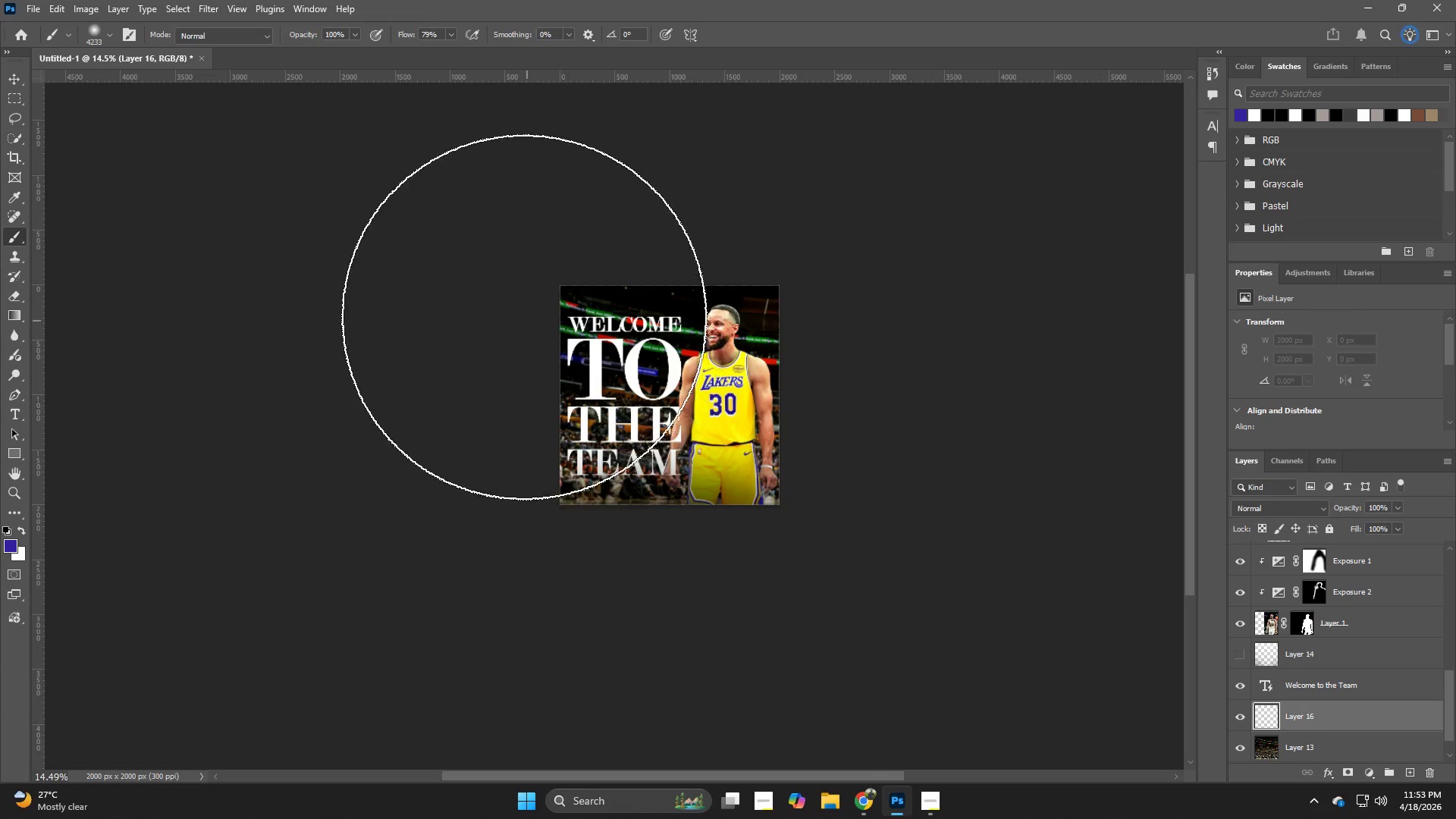 
left_click_drag(start_coordinate=[514, 306], to_coordinate=[532, 691])
 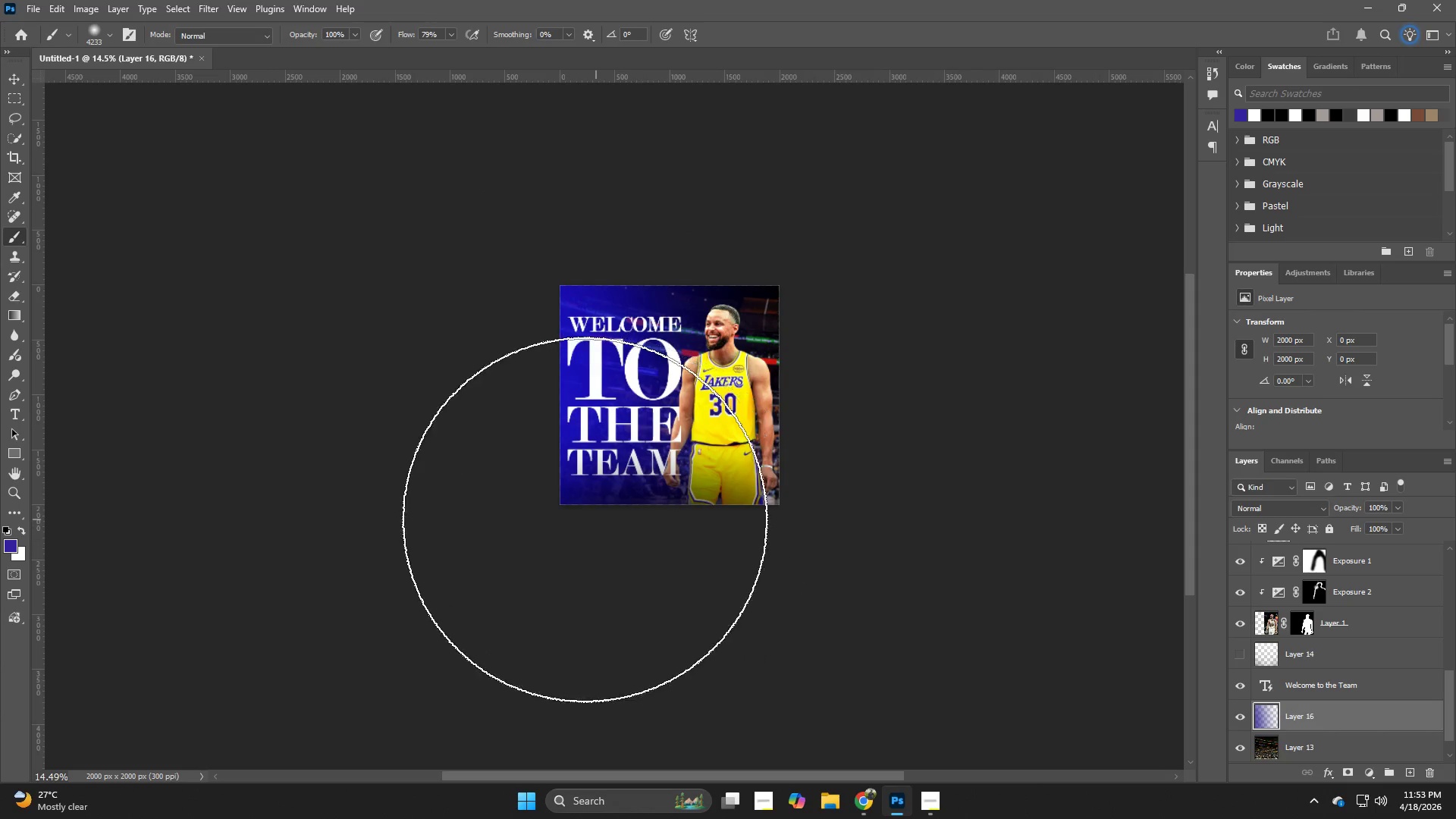 
hold_key(key=ControlLeft, duration=0.39)
 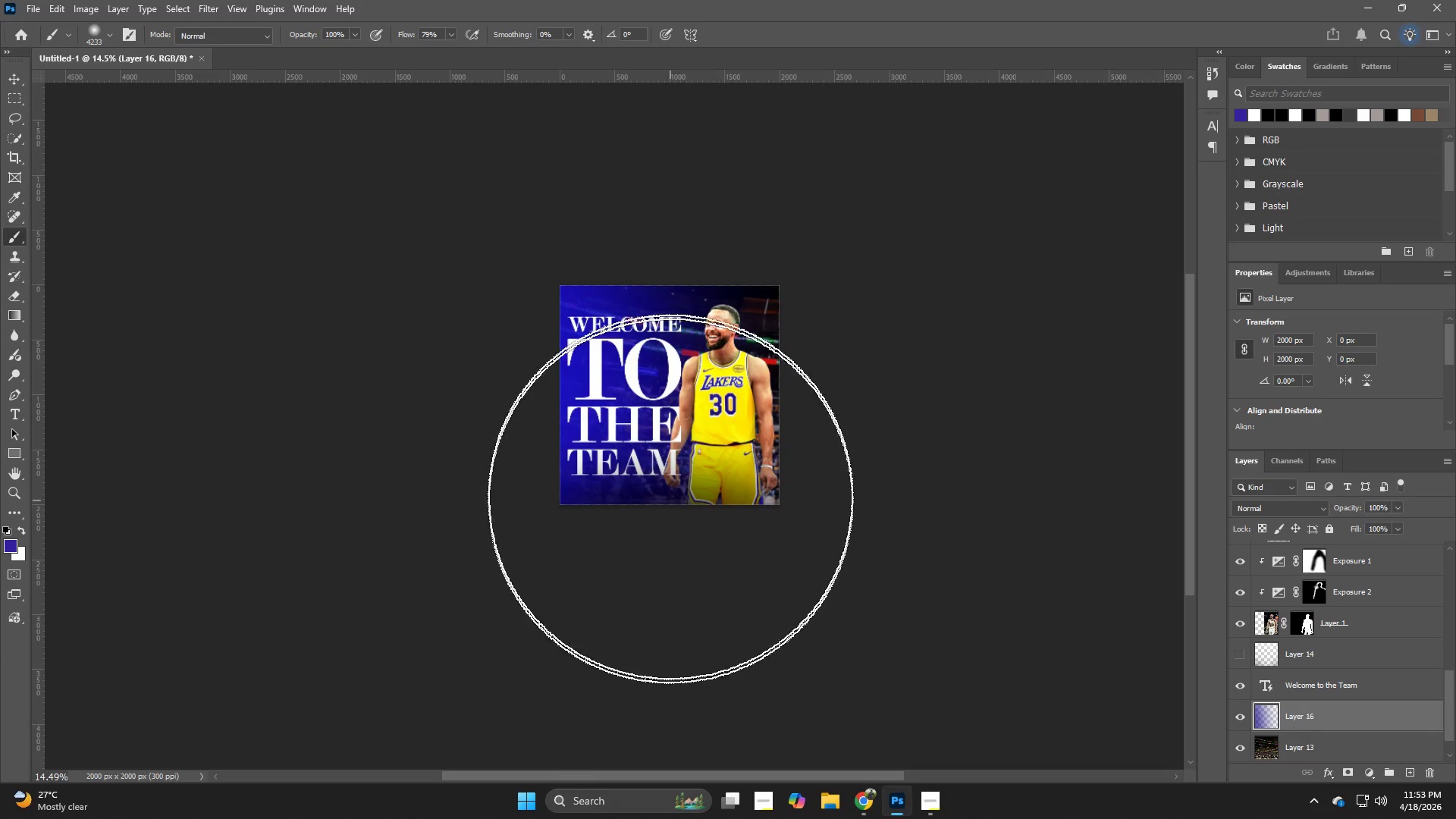 
hold_key(key=Z, duration=0.52)
 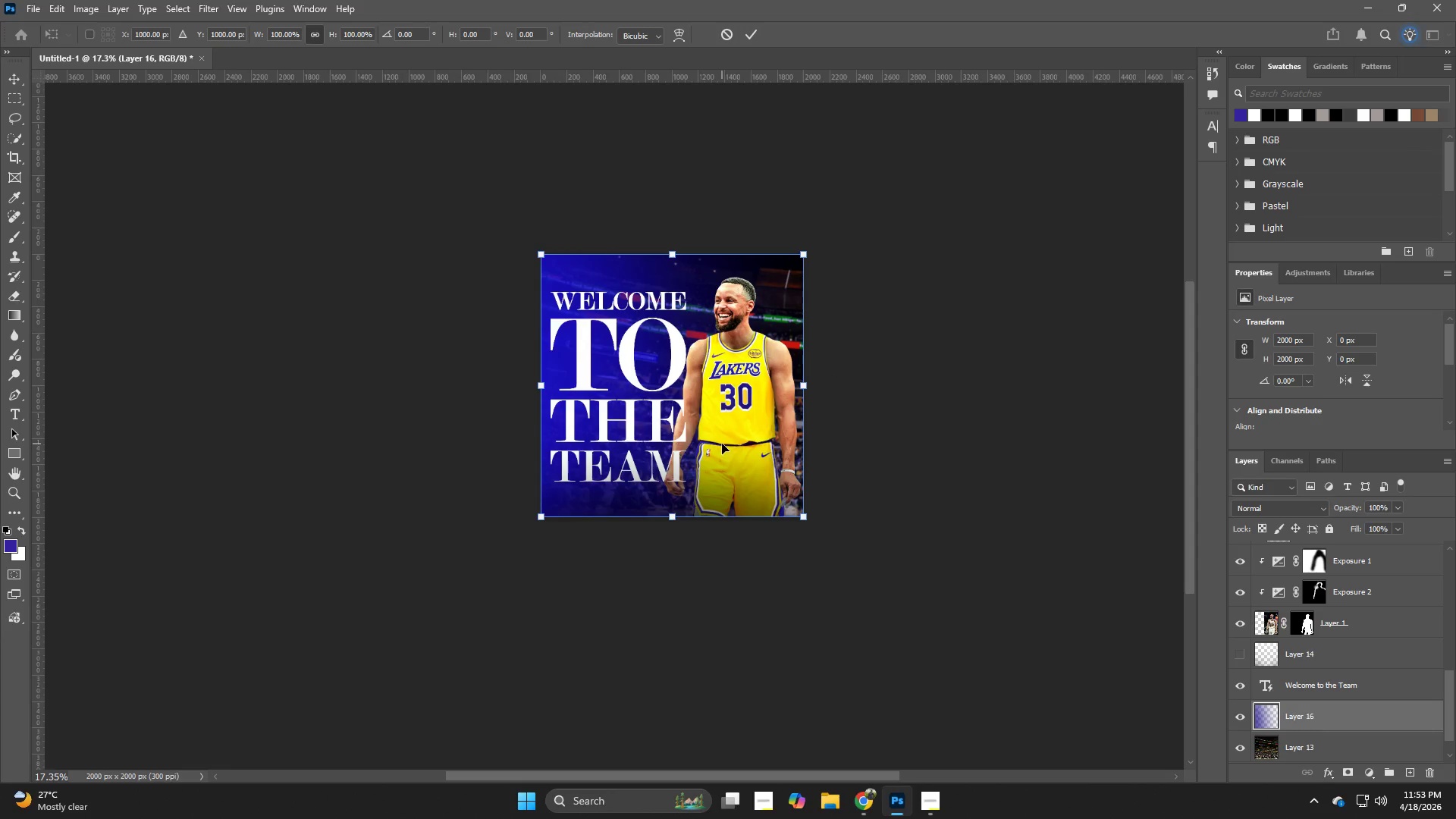 
left_click_drag(start_coordinate=[659, 442], to_coordinate=[679, 444])
 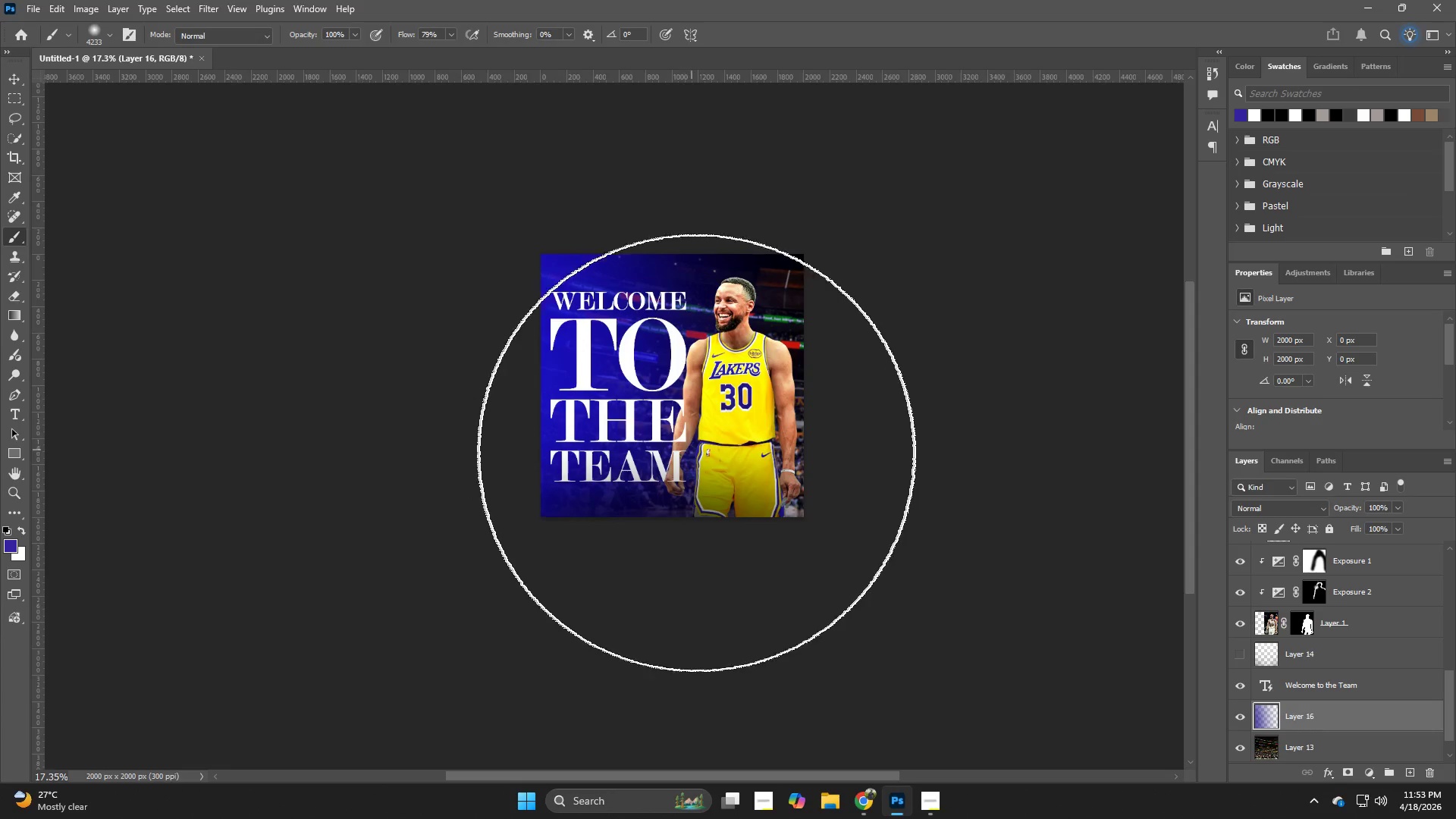 
key(Control+T)
 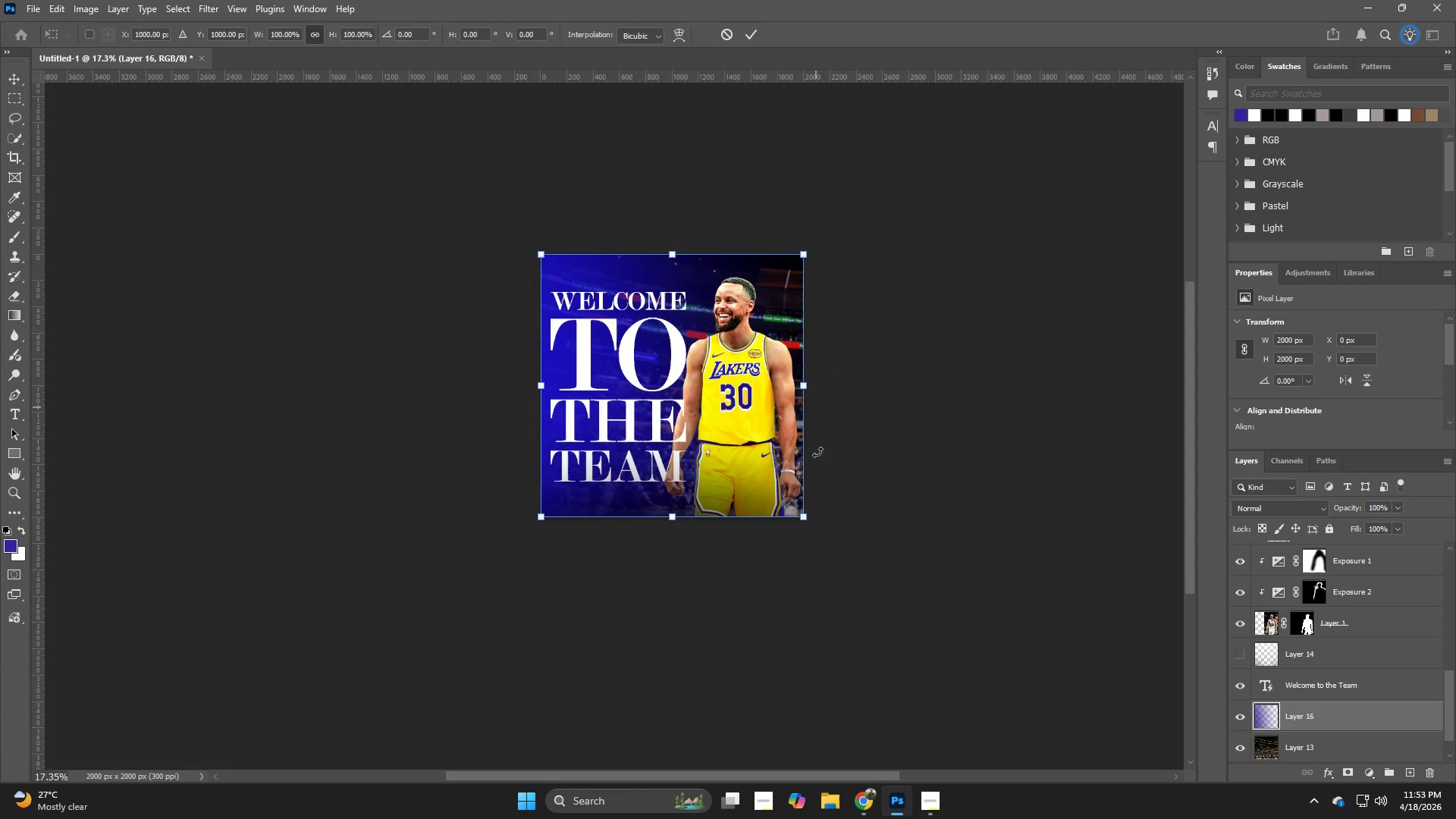 
left_click_drag(start_coordinate=[808, 521], to_coordinate=[840, 559])
 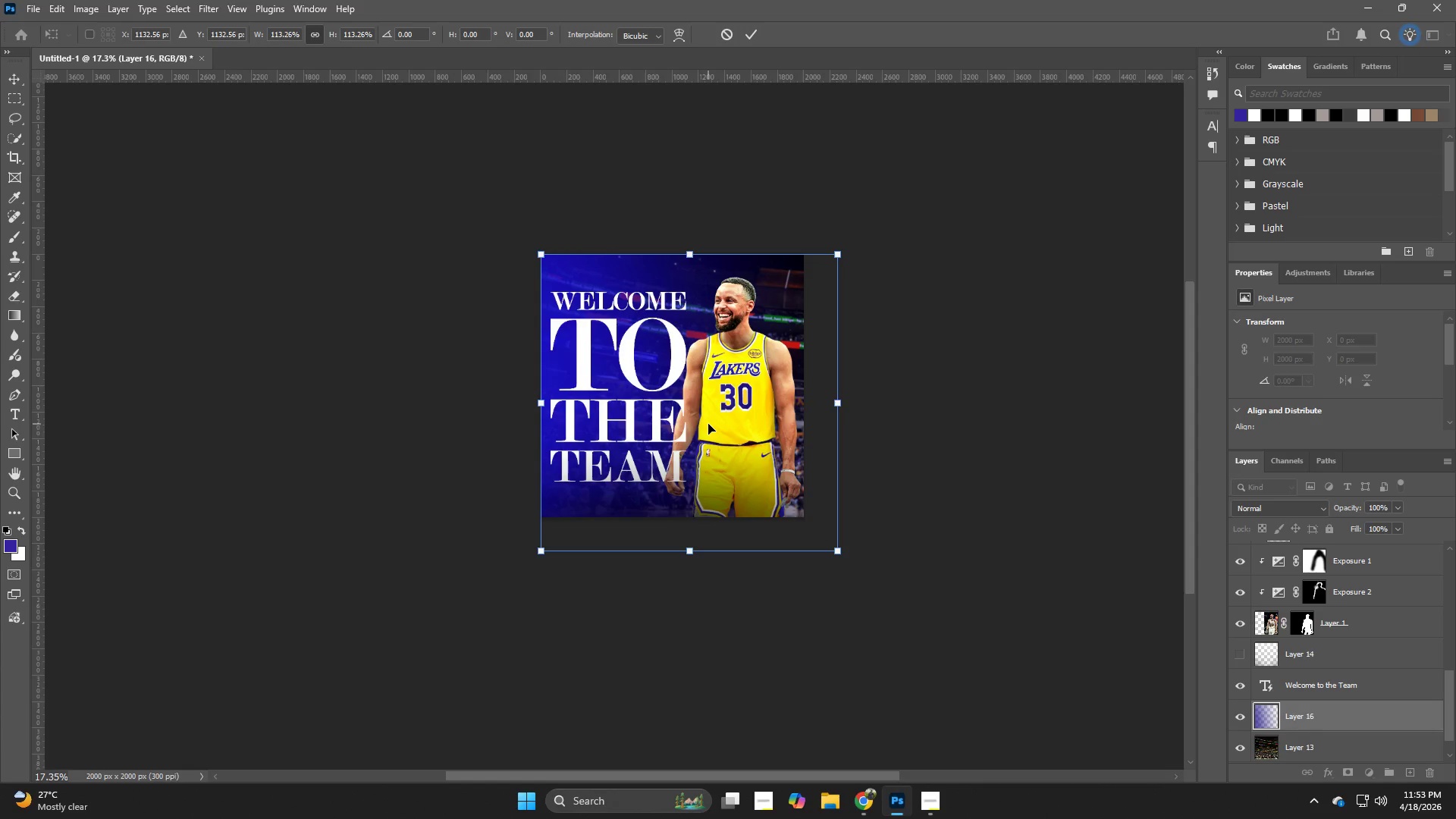 
key(NumpadEnter)
 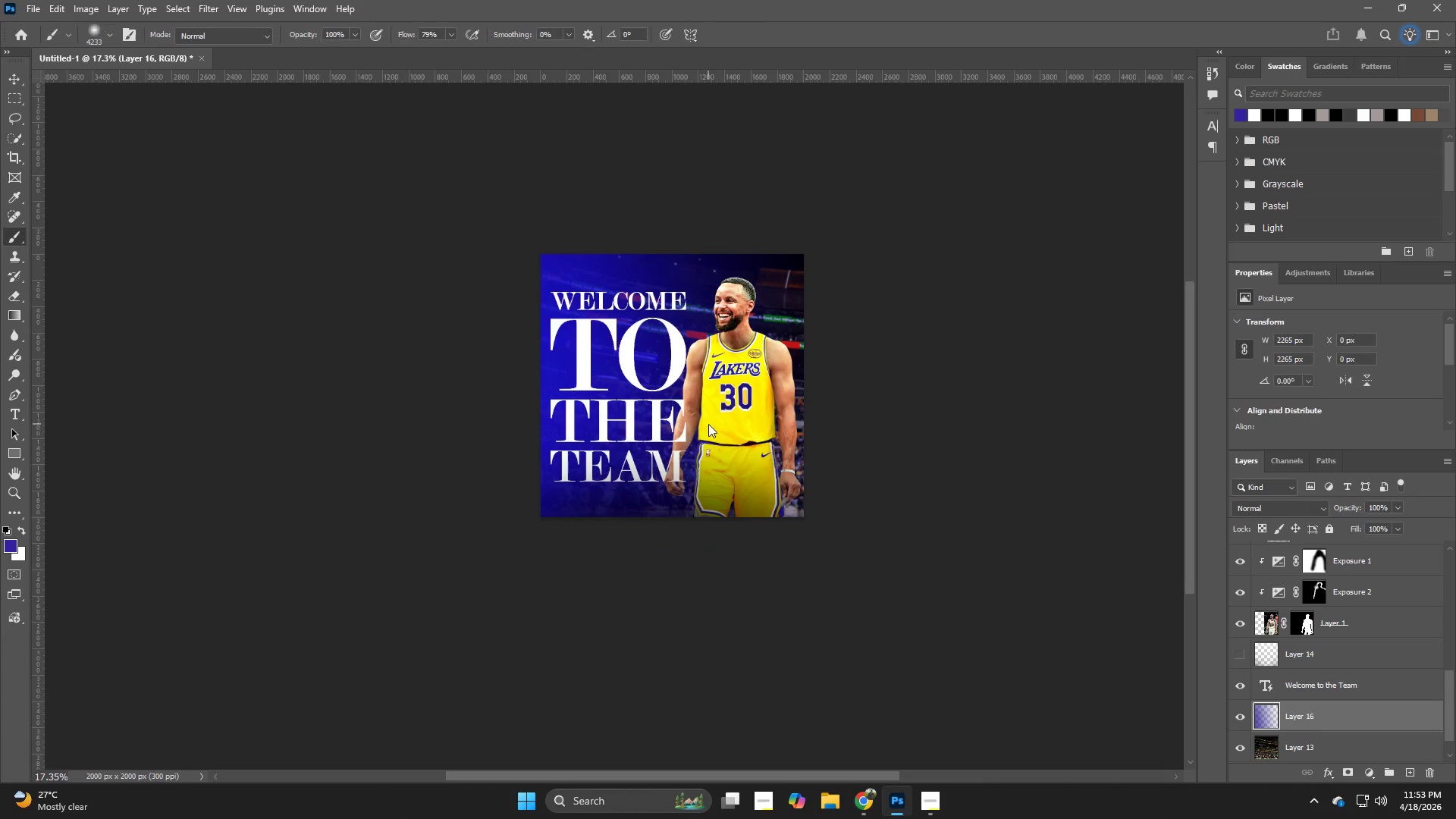 
key(NumpadEnter)
 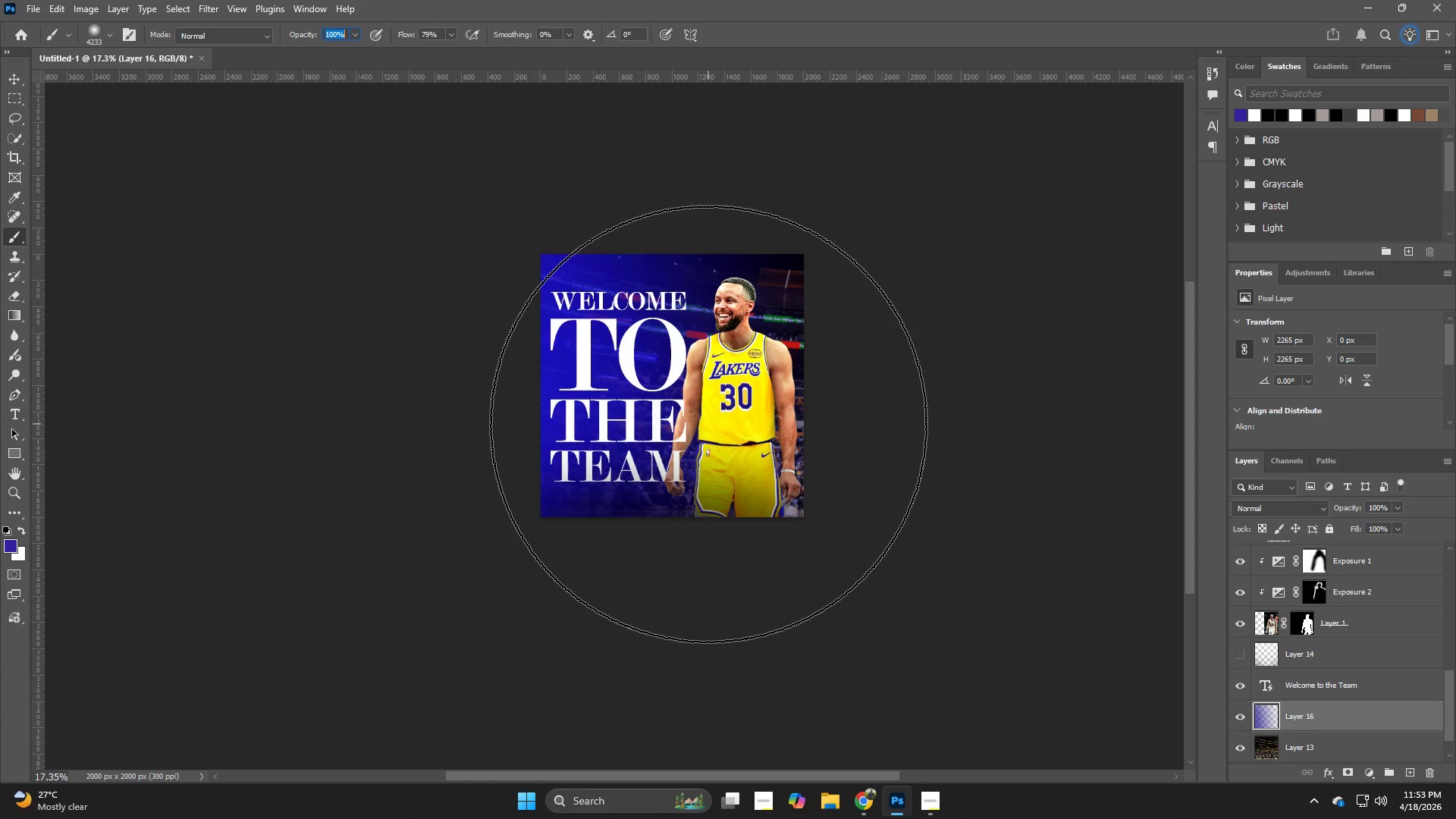 
hold_key(key=Z, duration=0.39)
 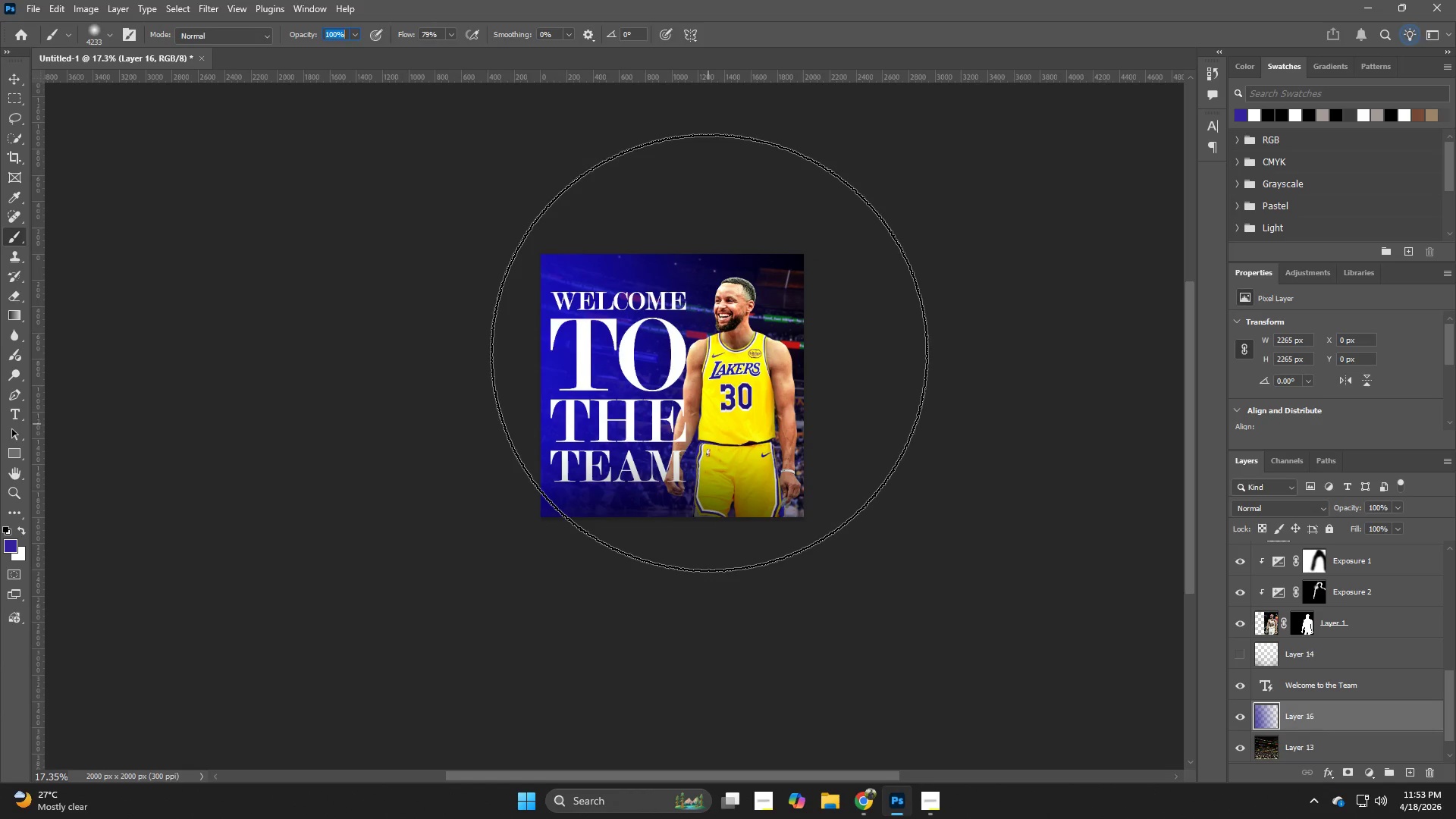 
key(NumpadEnter)
 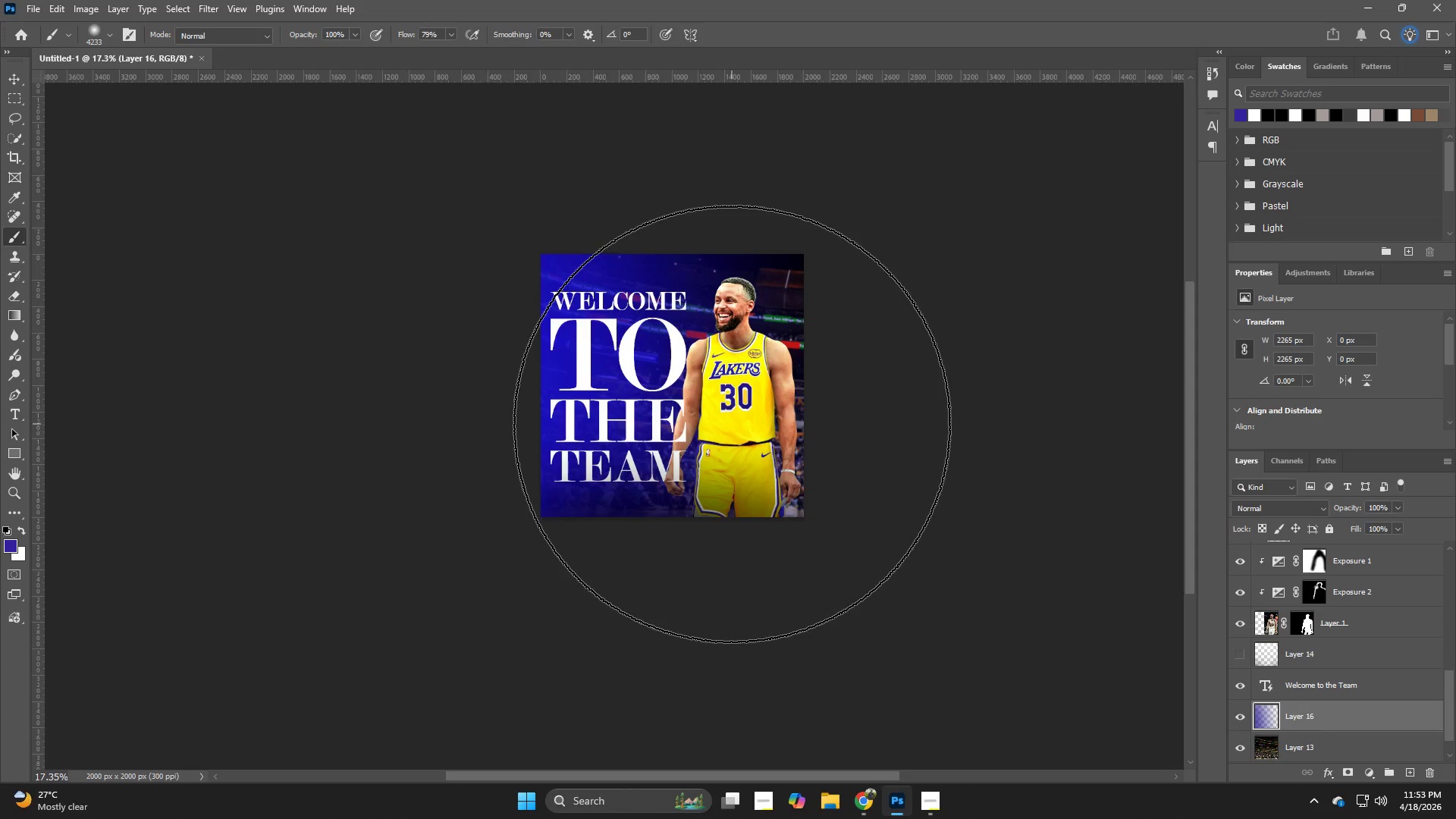 
key(Z)
 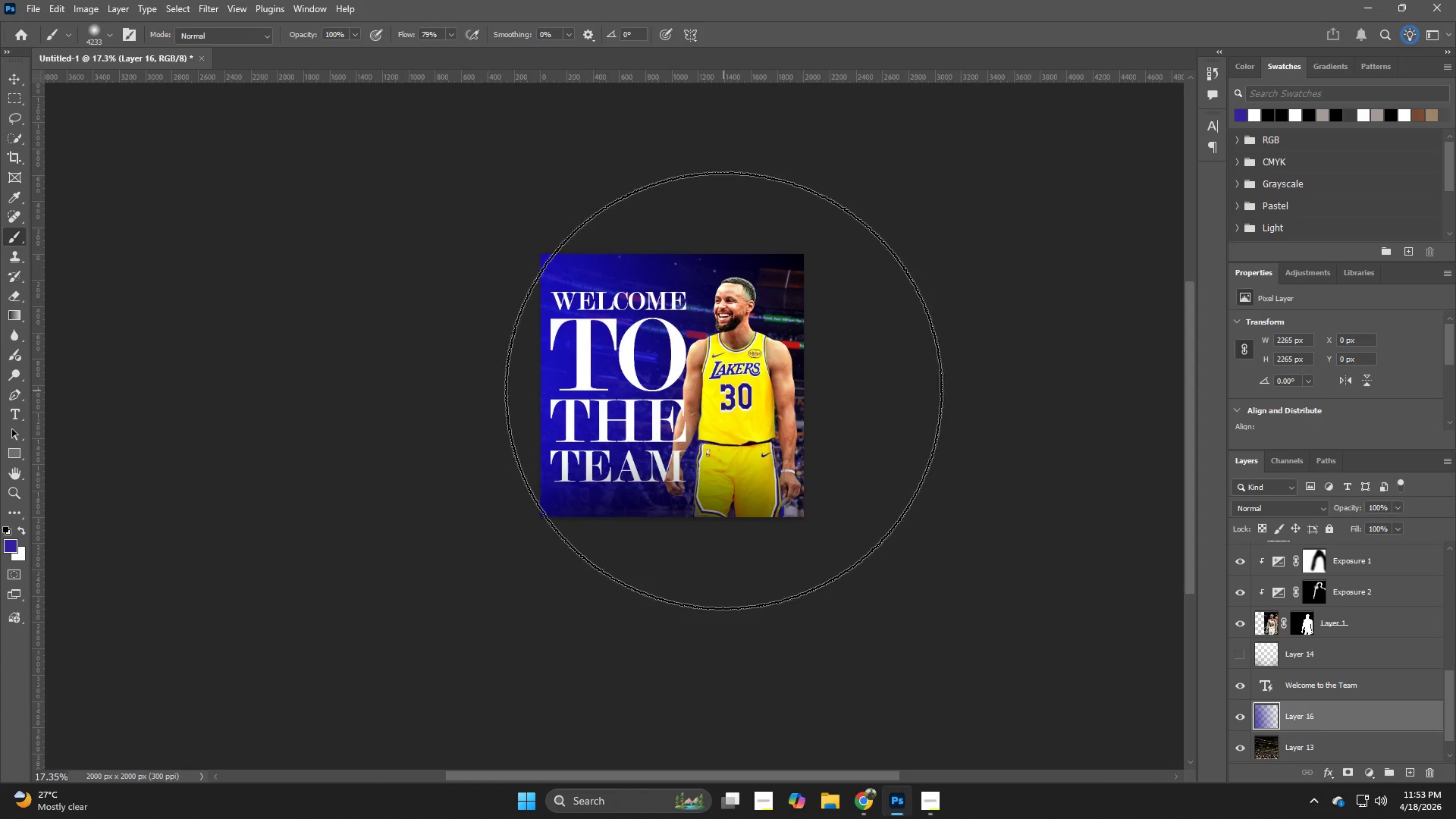 
hold_key(key=Z, duration=1.12)
 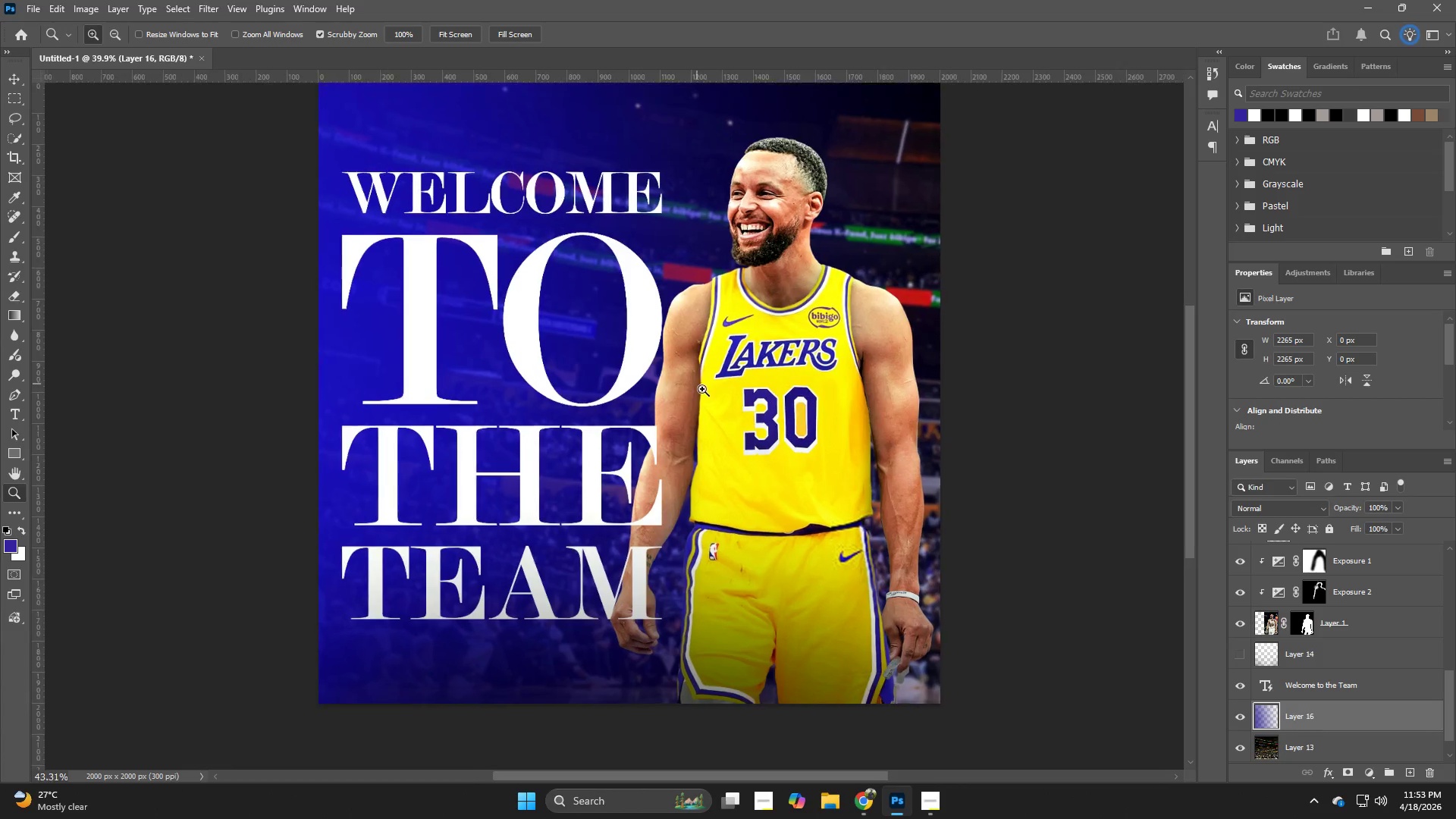 
left_click_drag(start_coordinate=[704, 381], to_coordinate=[758, 418])
 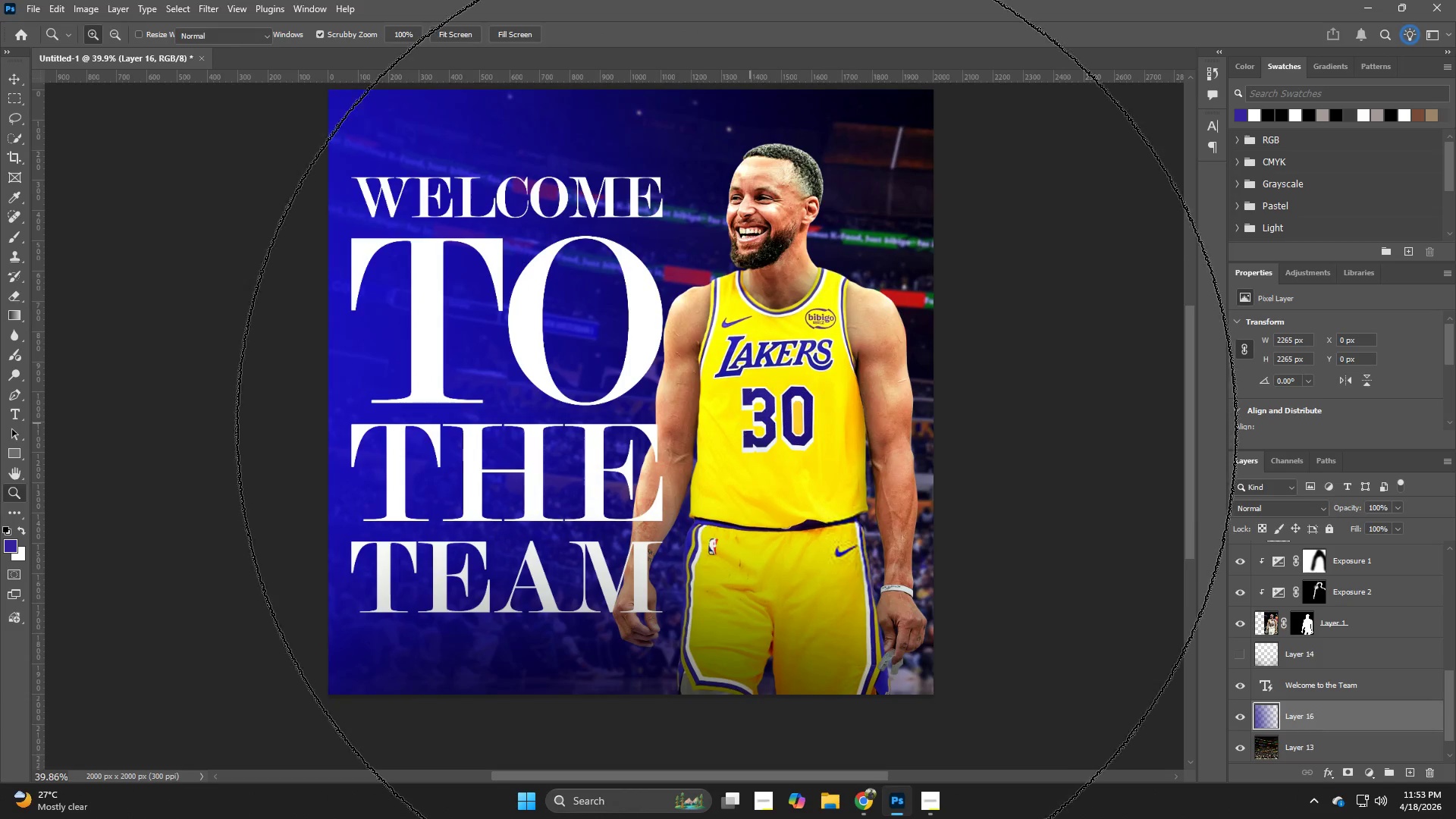 
hold_key(key=Z, duration=0.86)
 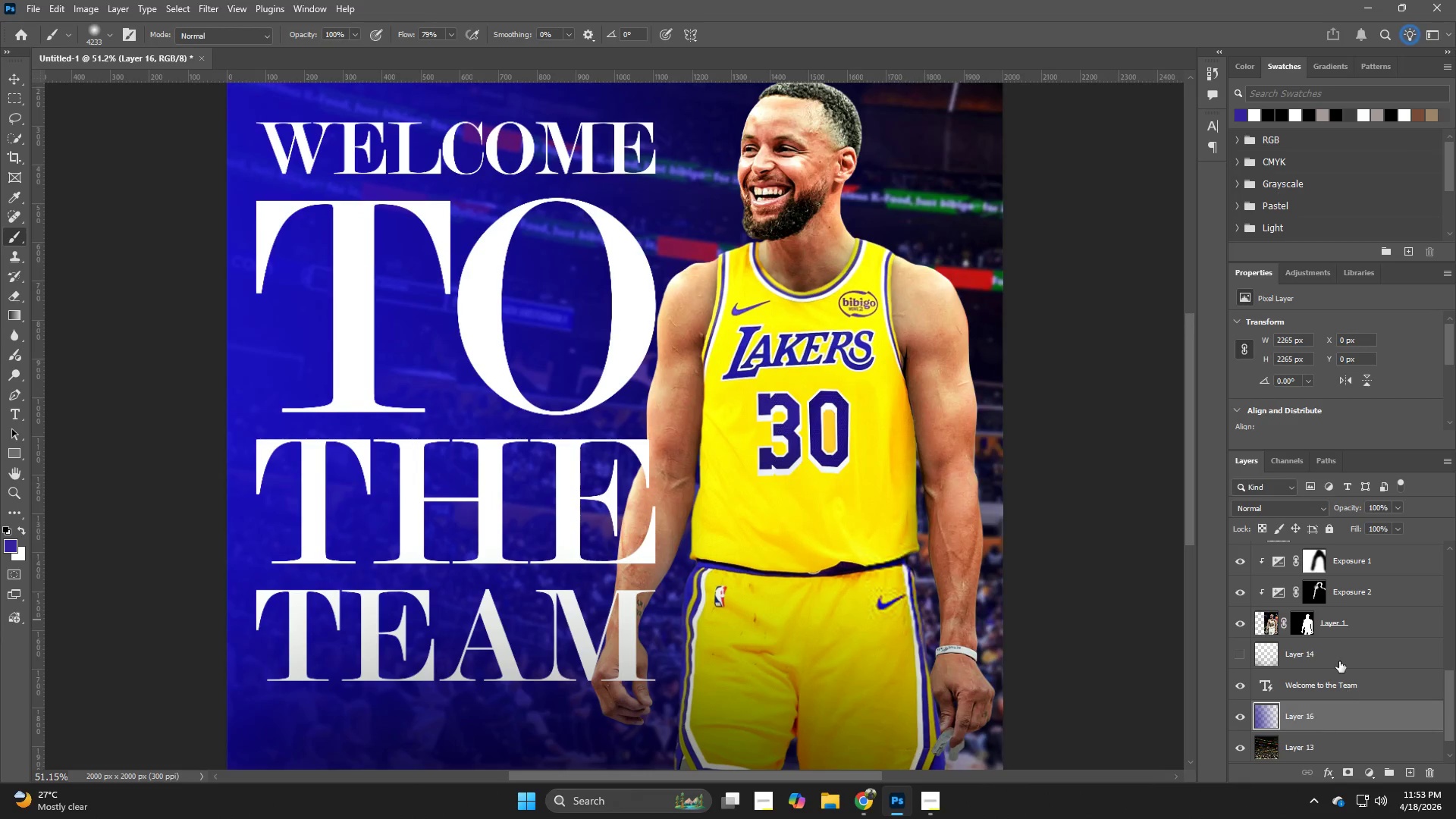 
left_click_drag(start_coordinate=[686, 372], to_coordinate=[709, 394])
 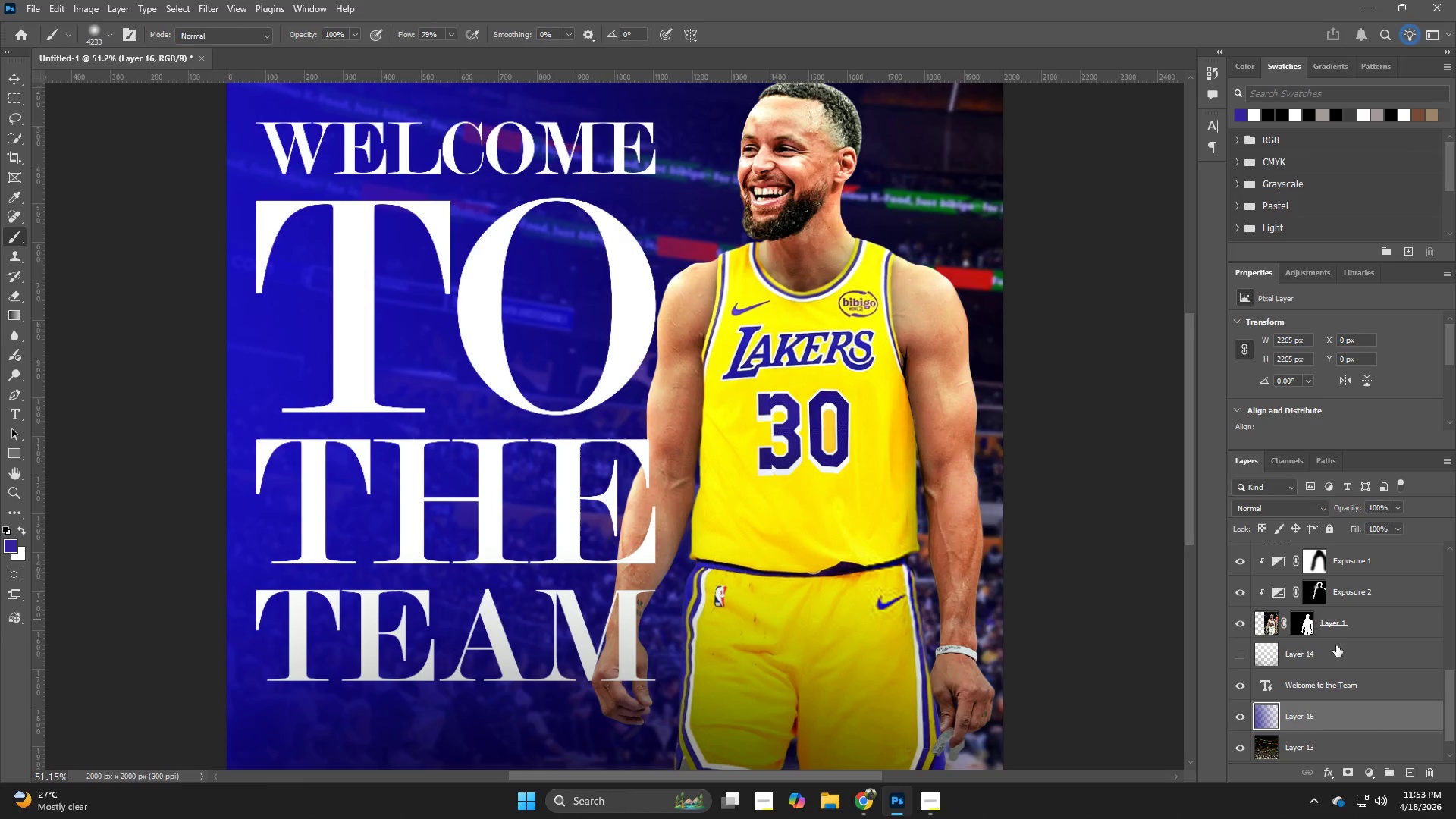 
left_click([1338, 620])
 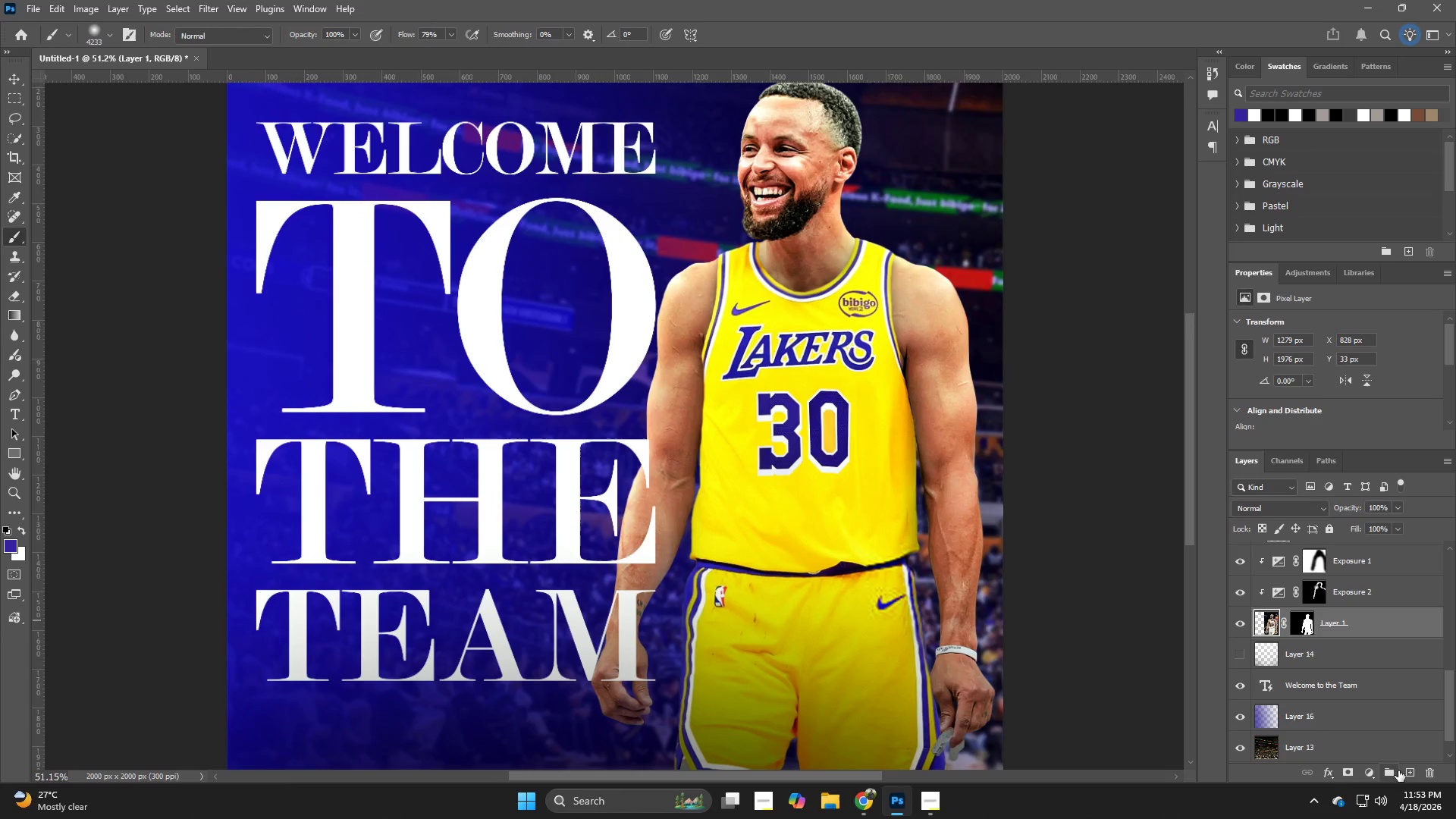 
left_click([1408, 768])
 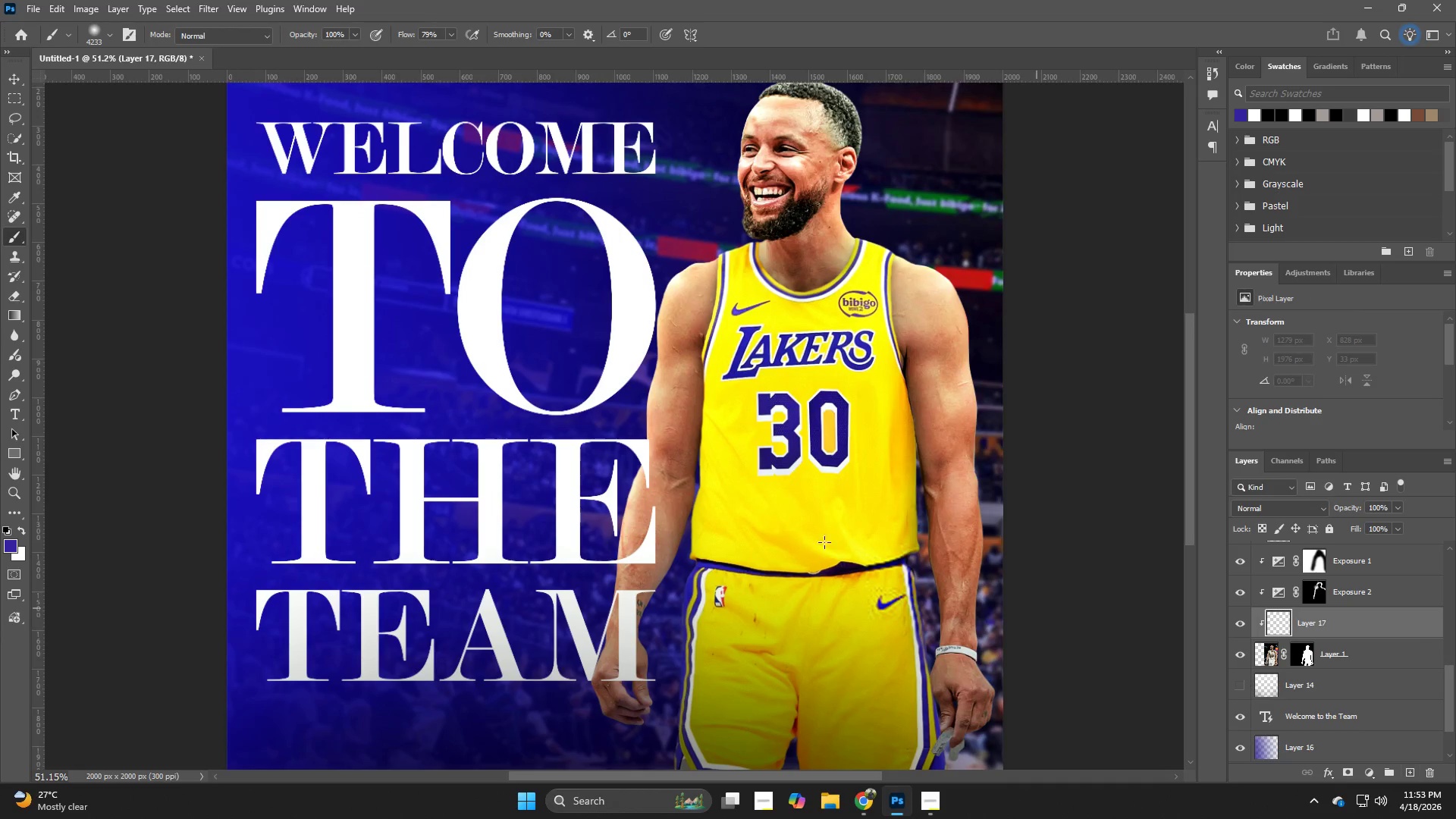 
type(bb)
 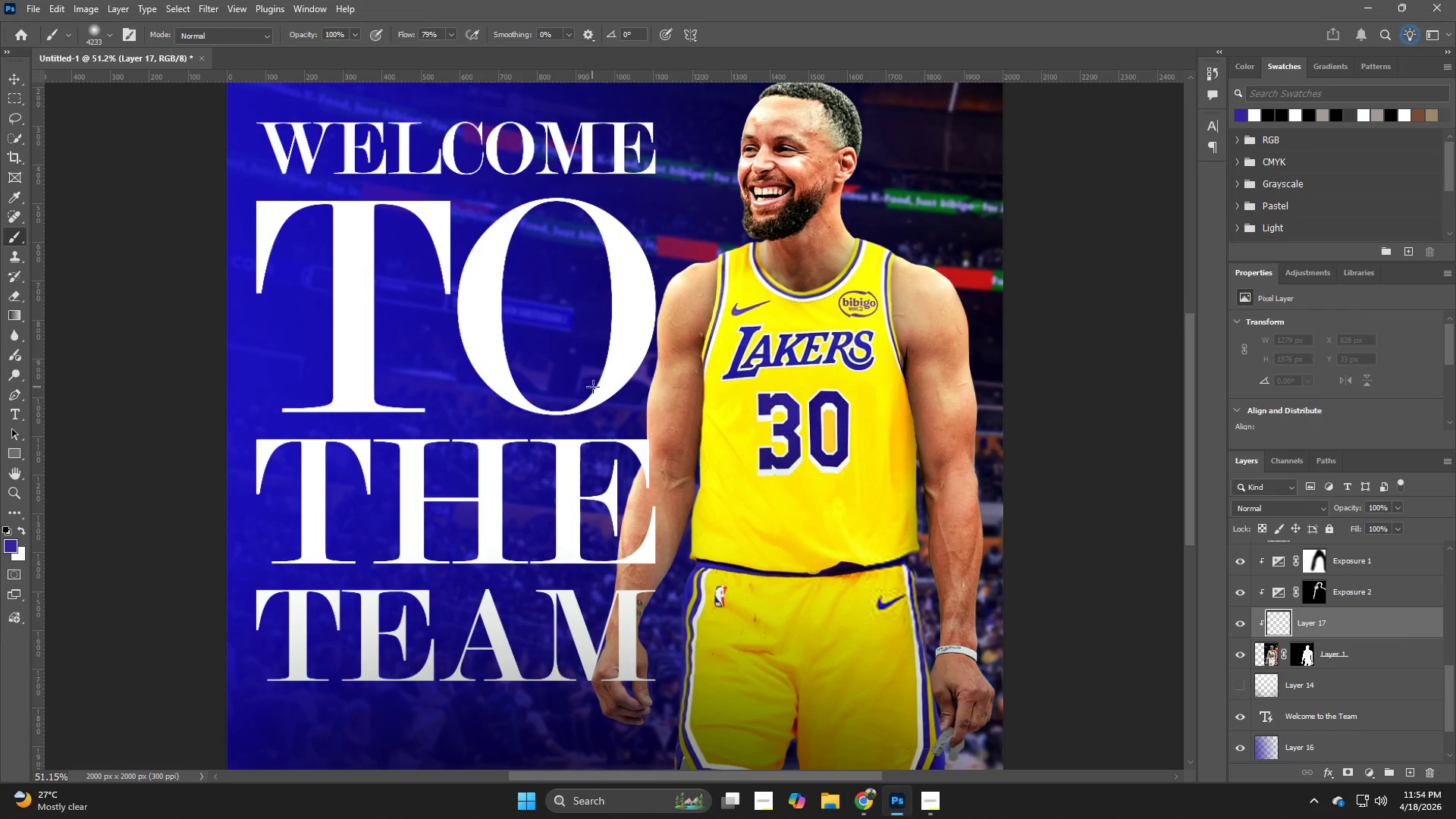 
hold_key(key=AltLeft, duration=0.64)
 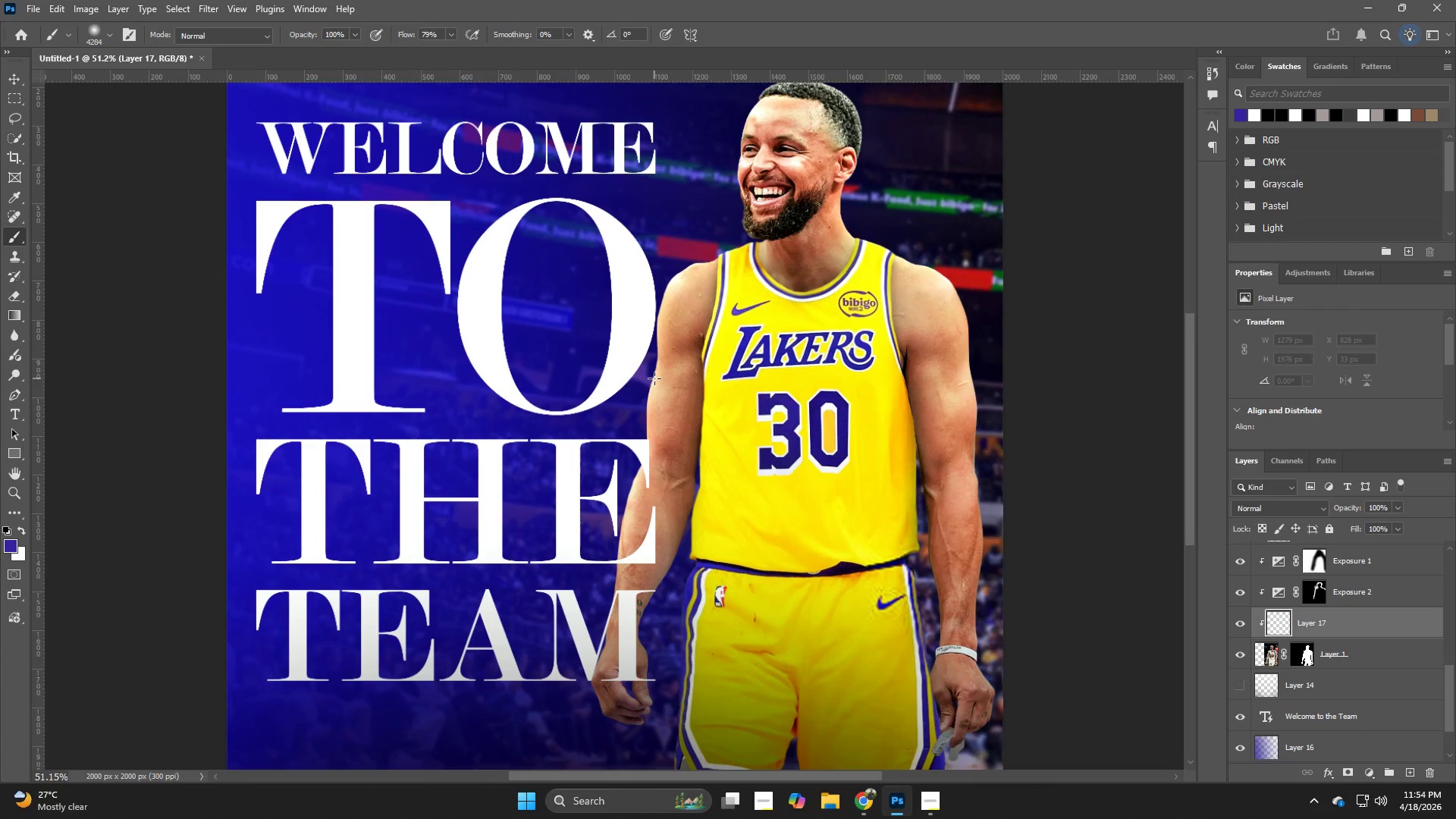 
hold_key(key=AltLeft, duration=1.23)
 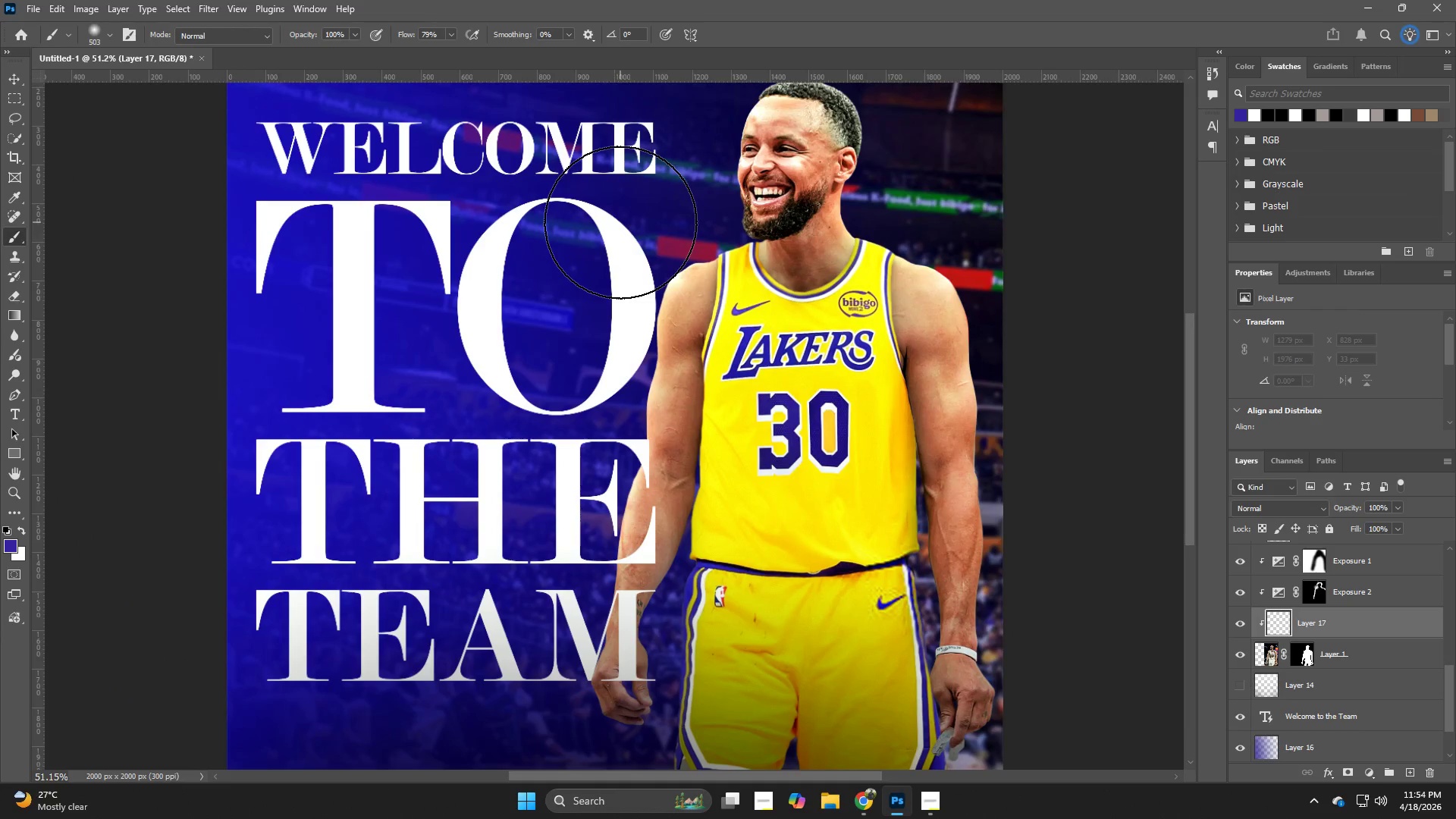 
left_click_drag(start_coordinate=[675, 212], to_coordinate=[669, 212])
 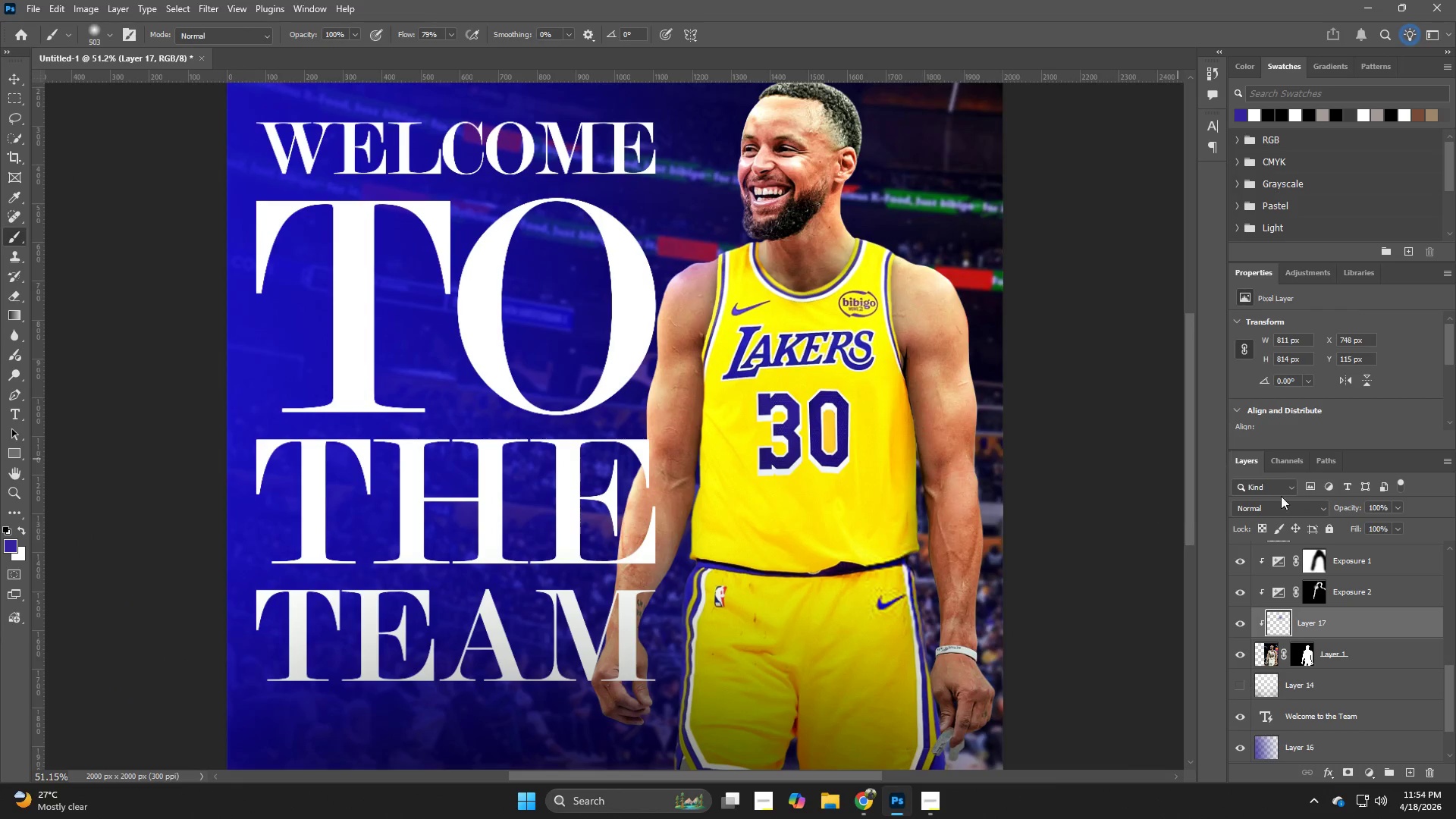 
key(Control+ControlLeft)
 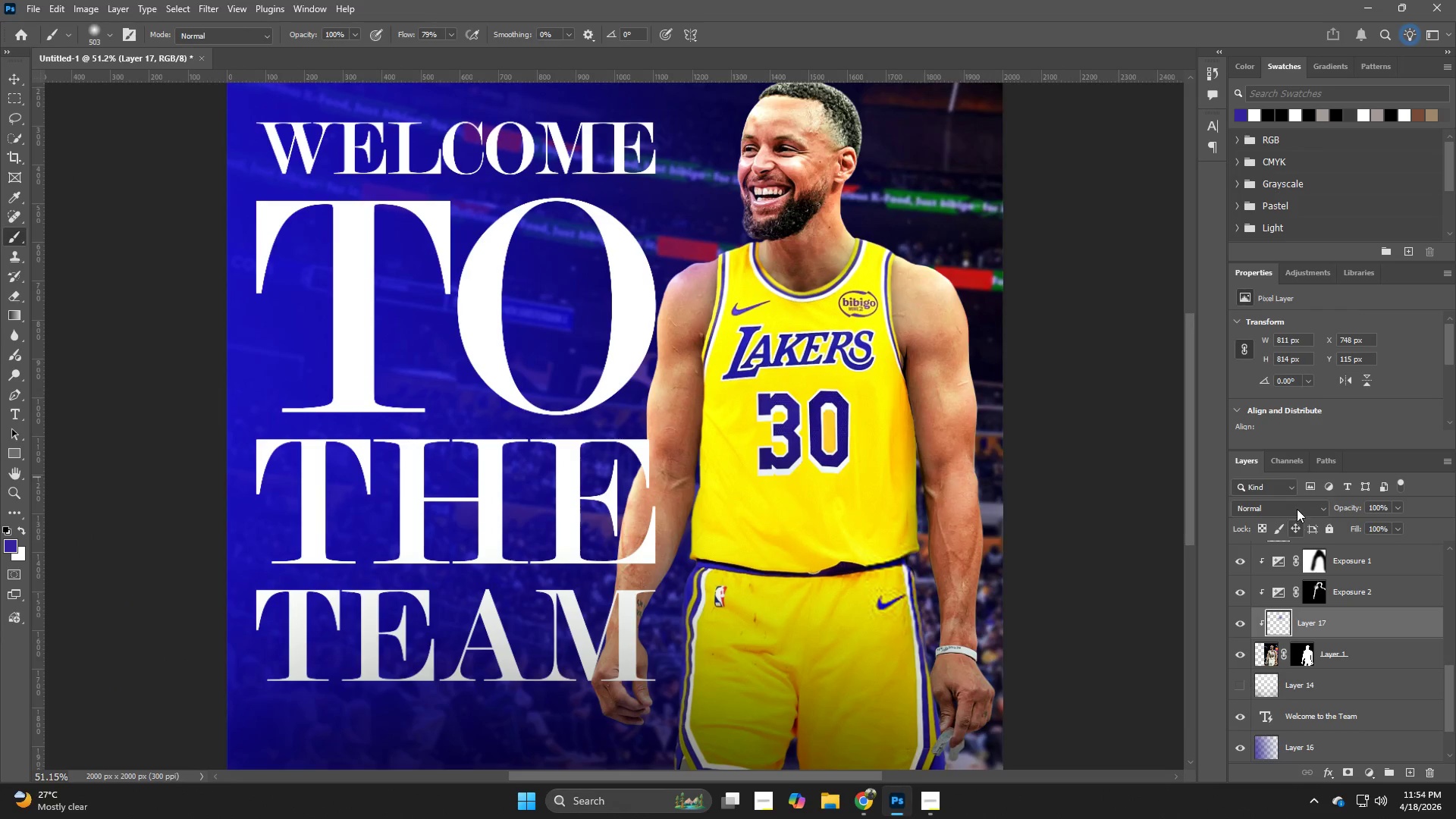 
key(Control+Z)
 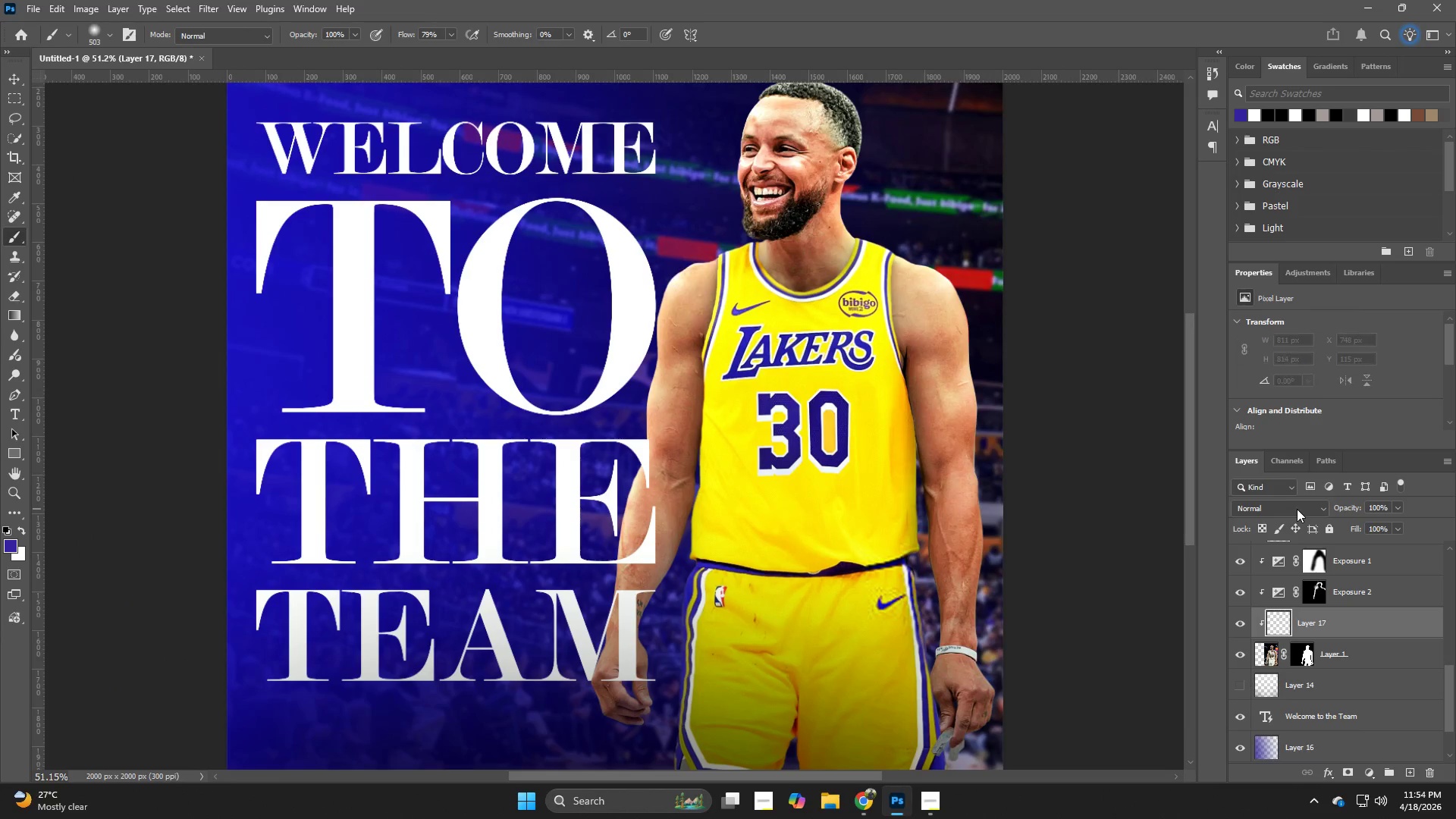 
left_click([1297, 509])
 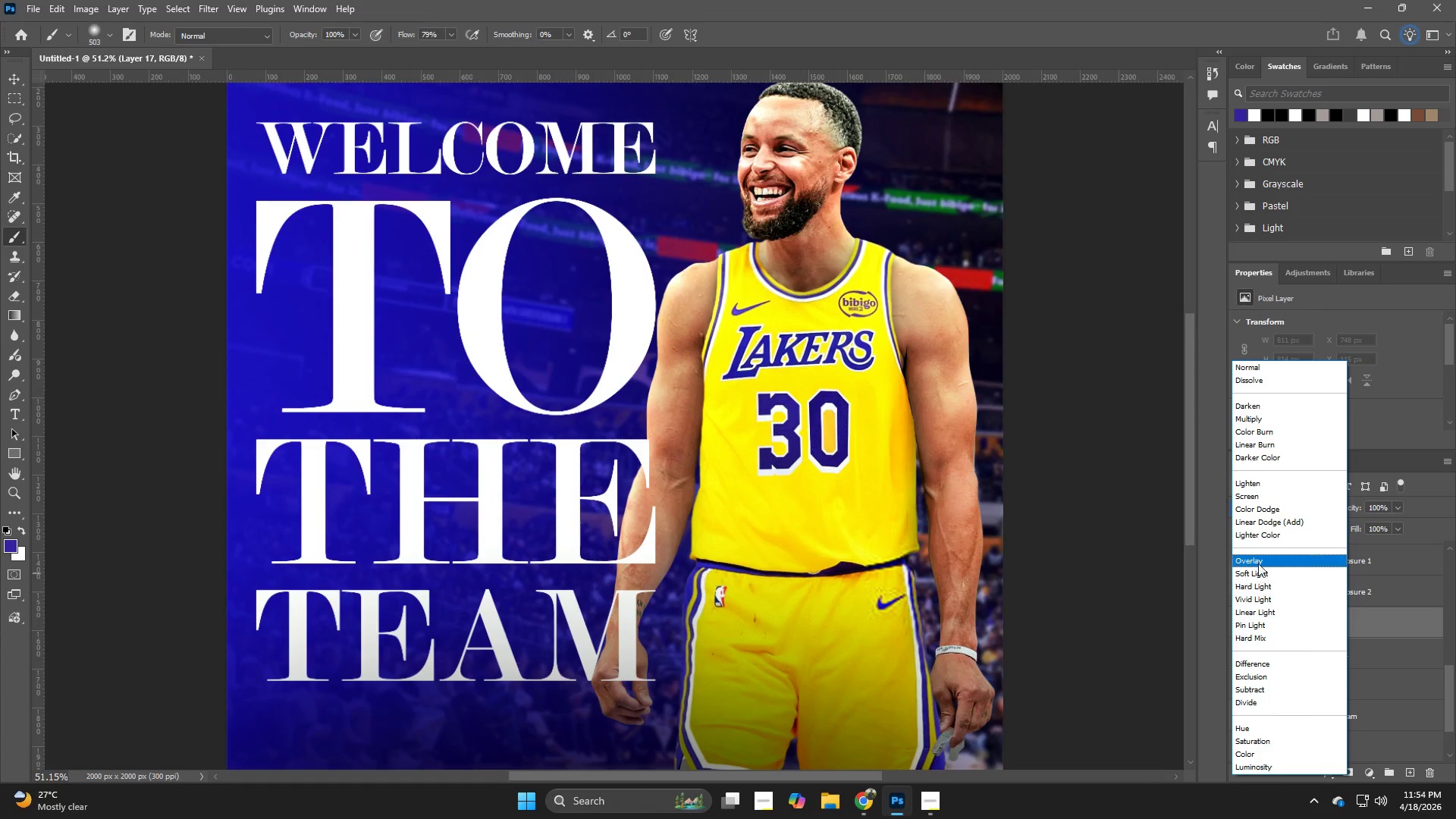 
left_click([1258, 560])
 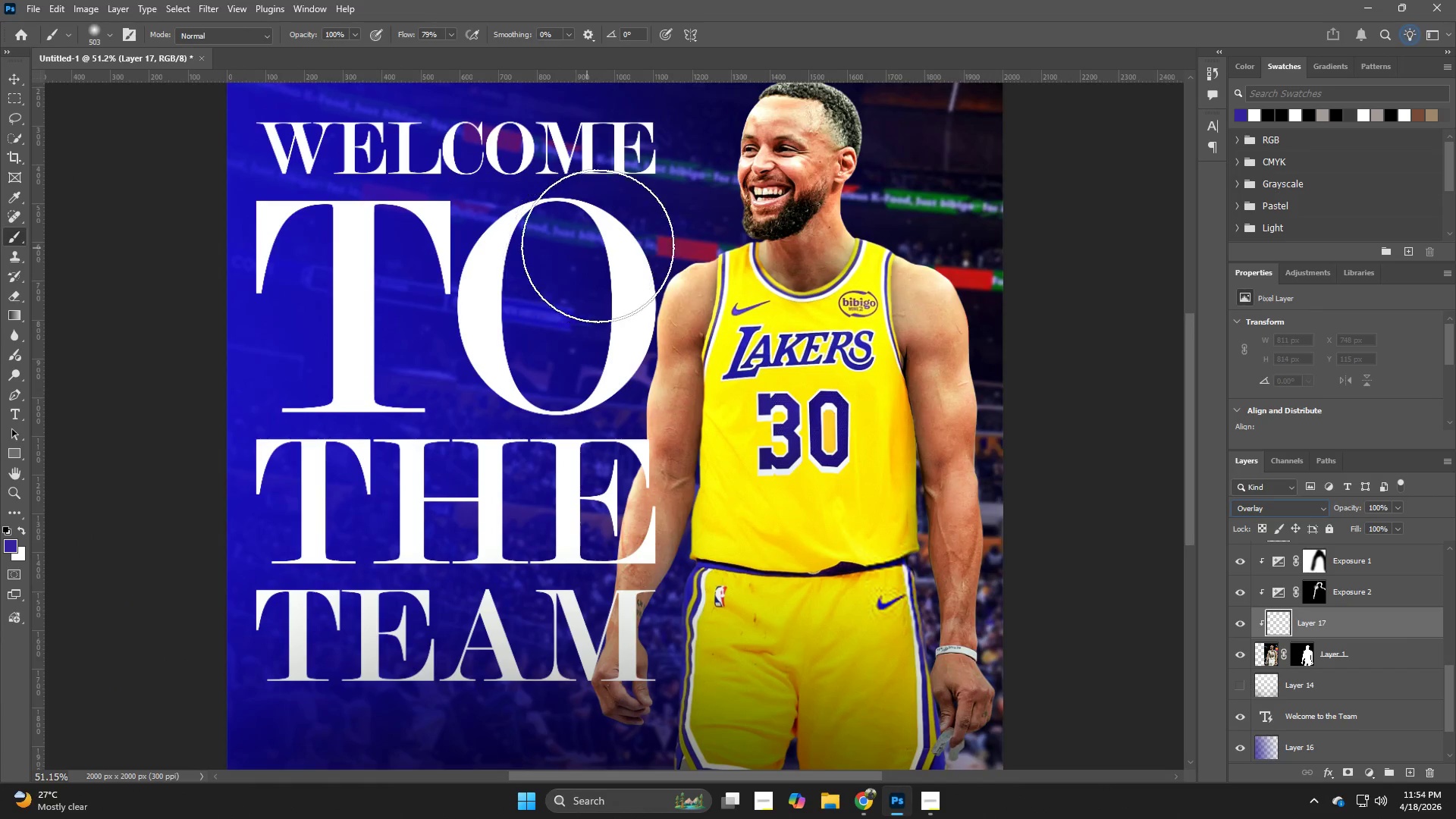 
left_click_drag(start_coordinate=[630, 235], to_coordinate=[595, 298])
 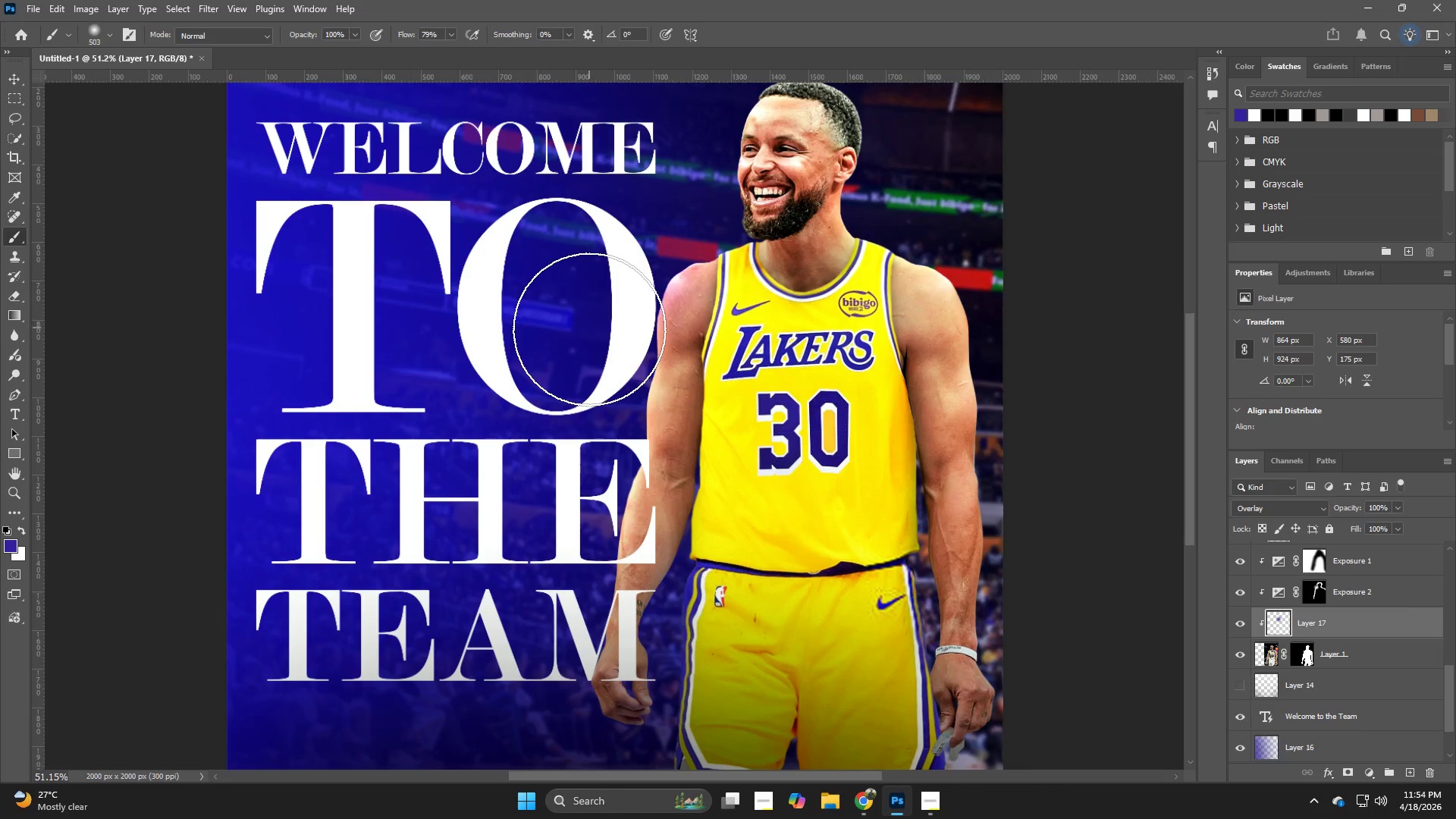 
left_click_drag(start_coordinate=[588, 344], to_coordinate=[511, 654])
 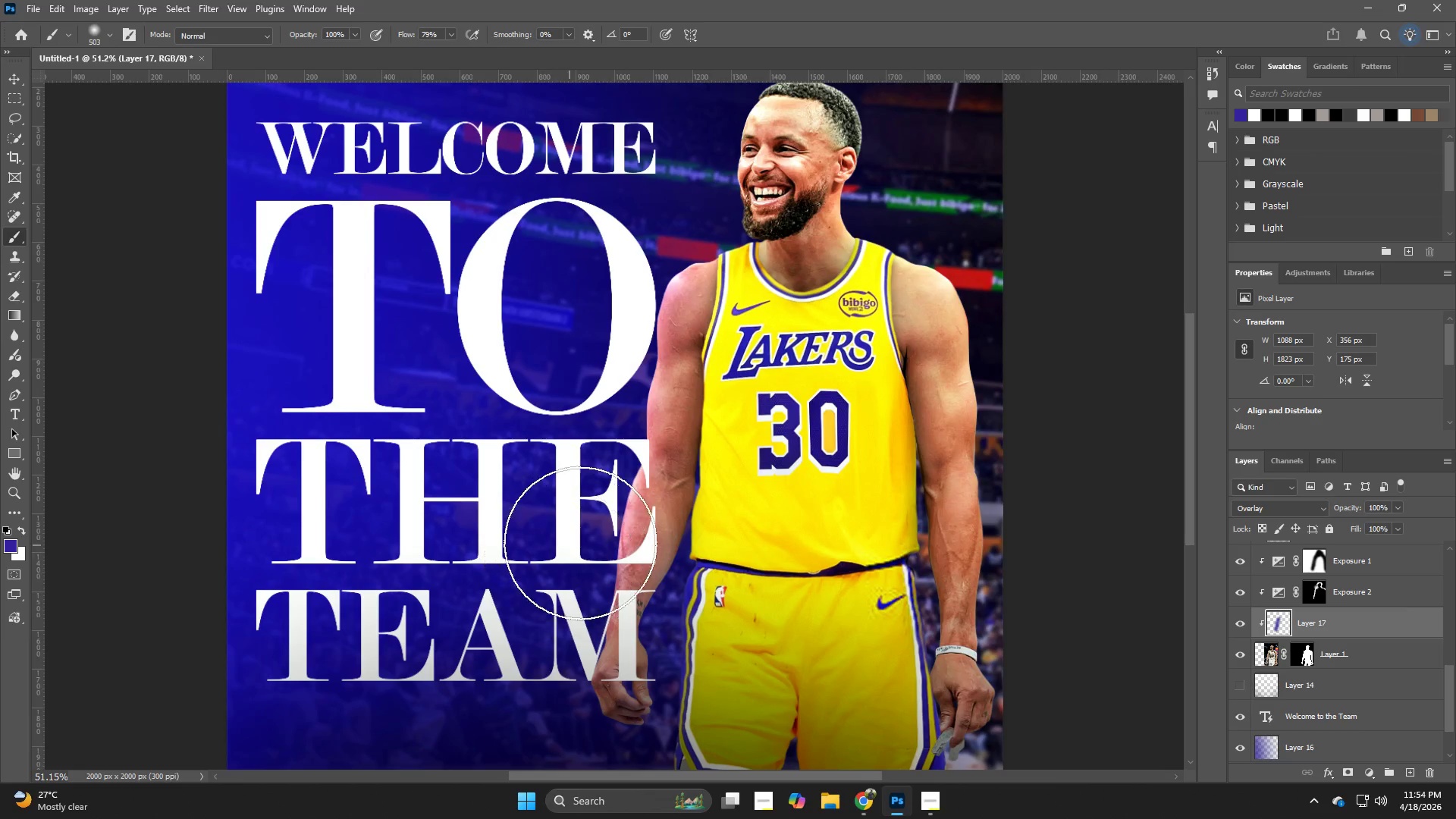 
hold_key(key=Z, duration=0.52)
 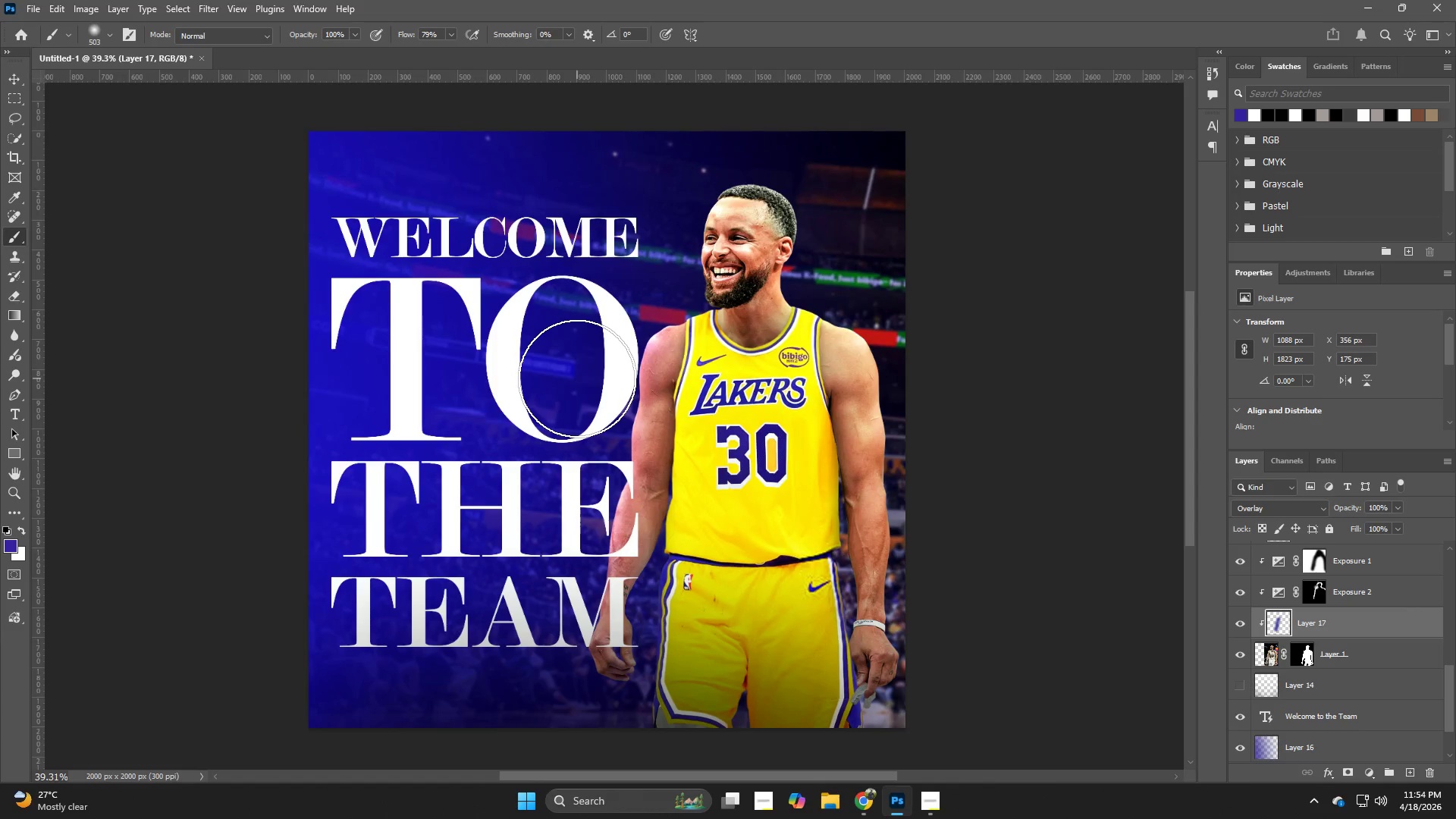 
left_click_drag(start_coordinate=[579, 533], to_coordinate=[555, 541])
 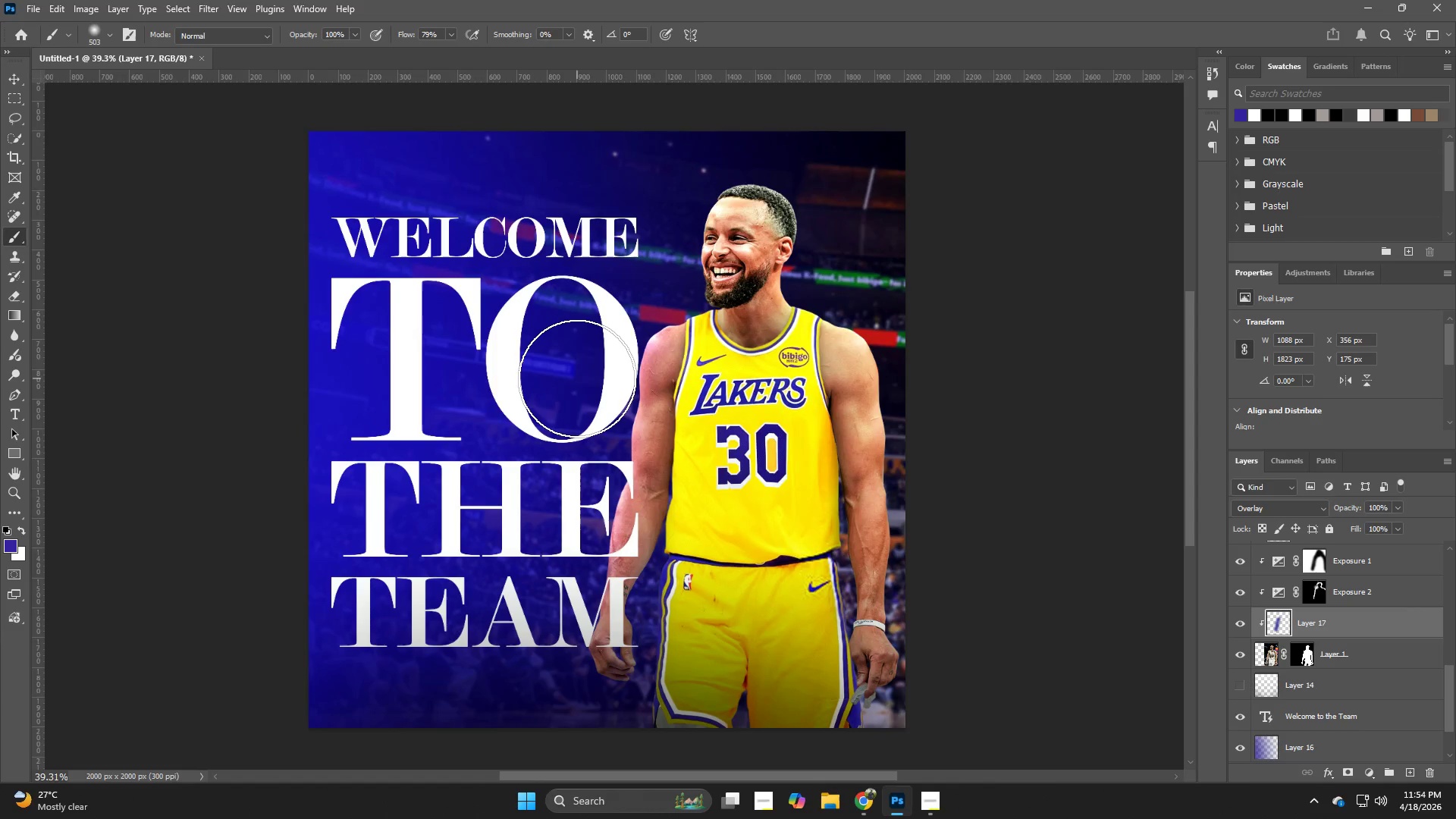 
key(B)
 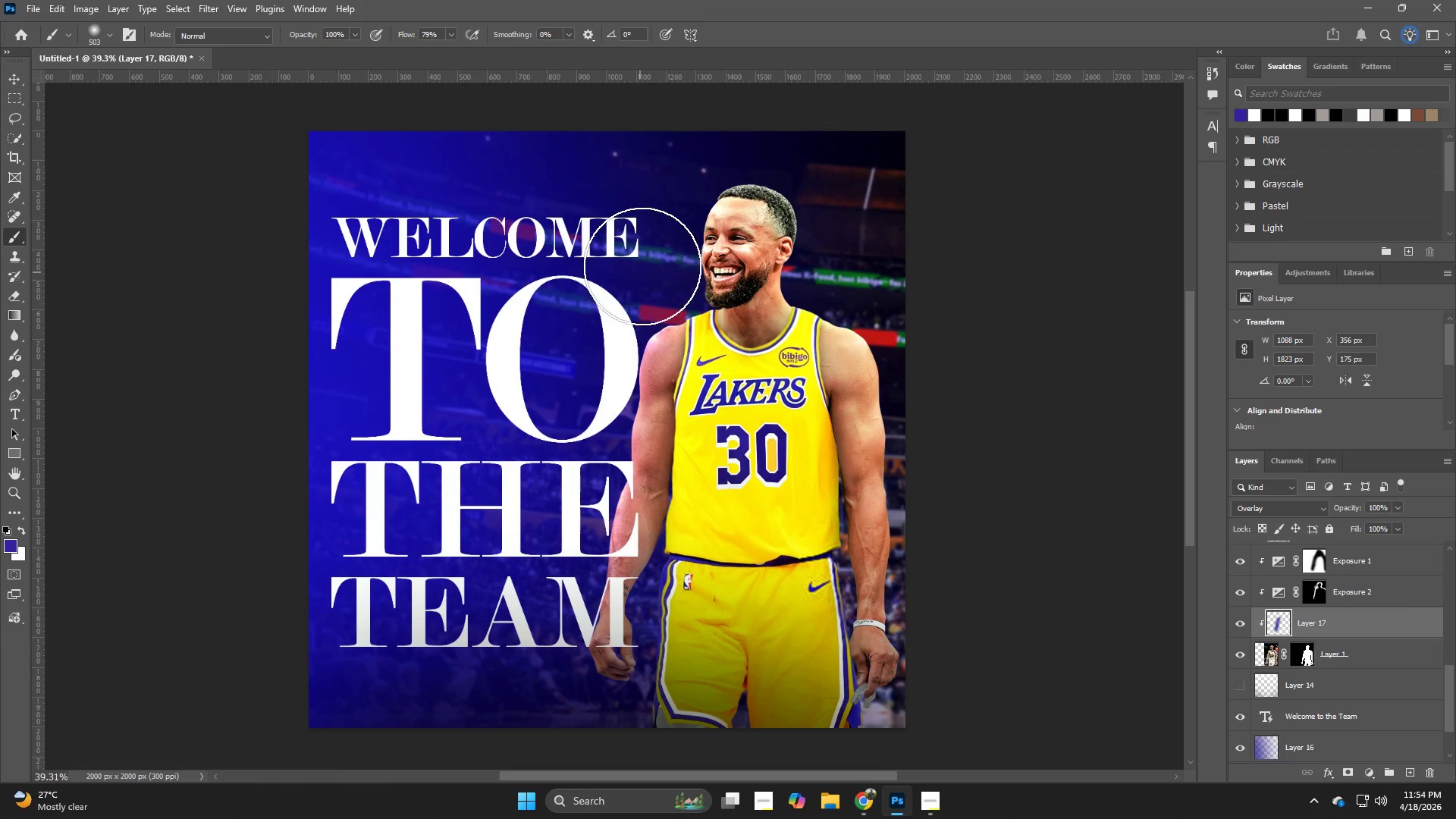 
left_click_drag(start_coordinate=[642, 248], to_coordinate=[643, 225])
 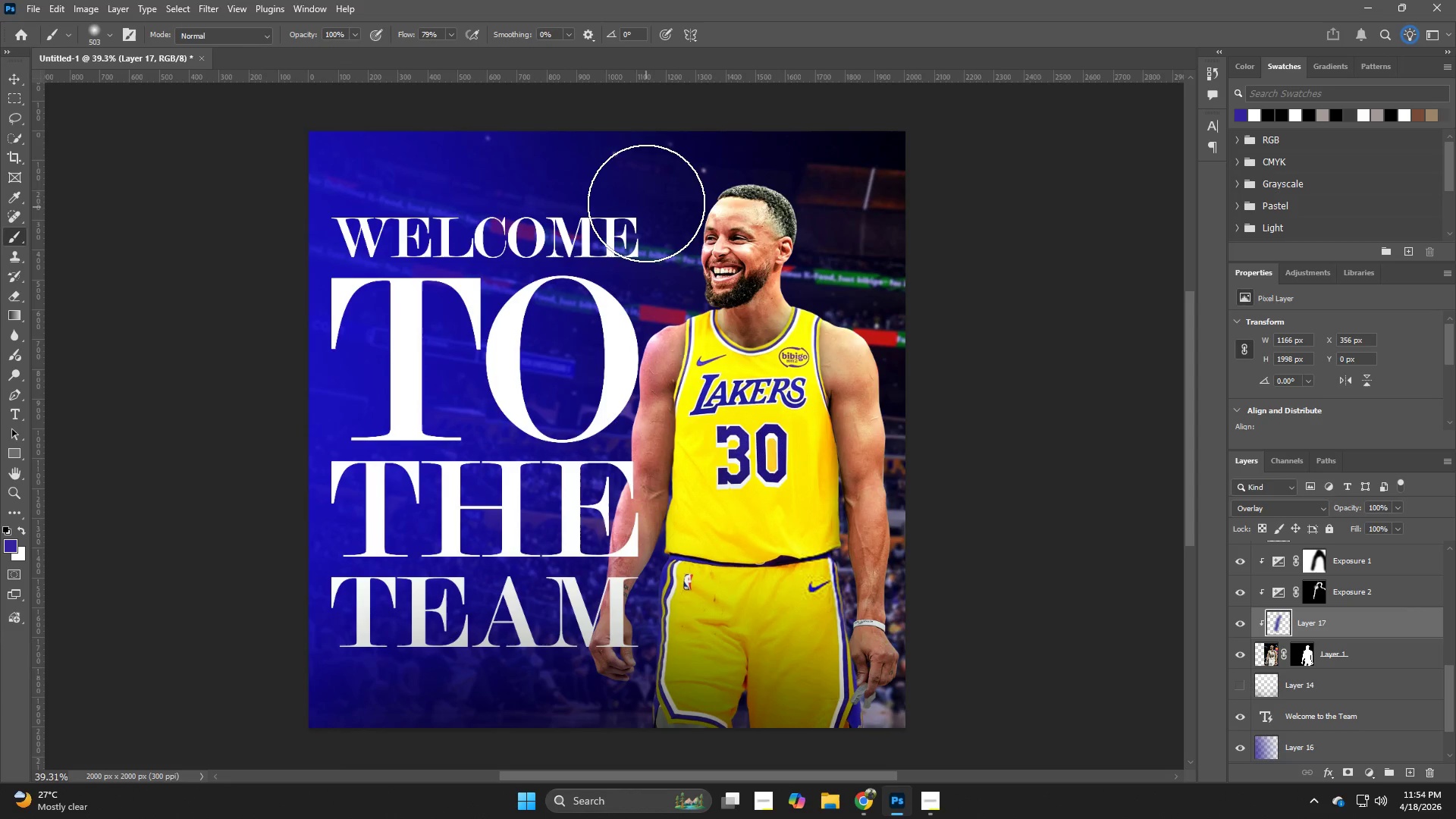 
double_click([646, 203])
 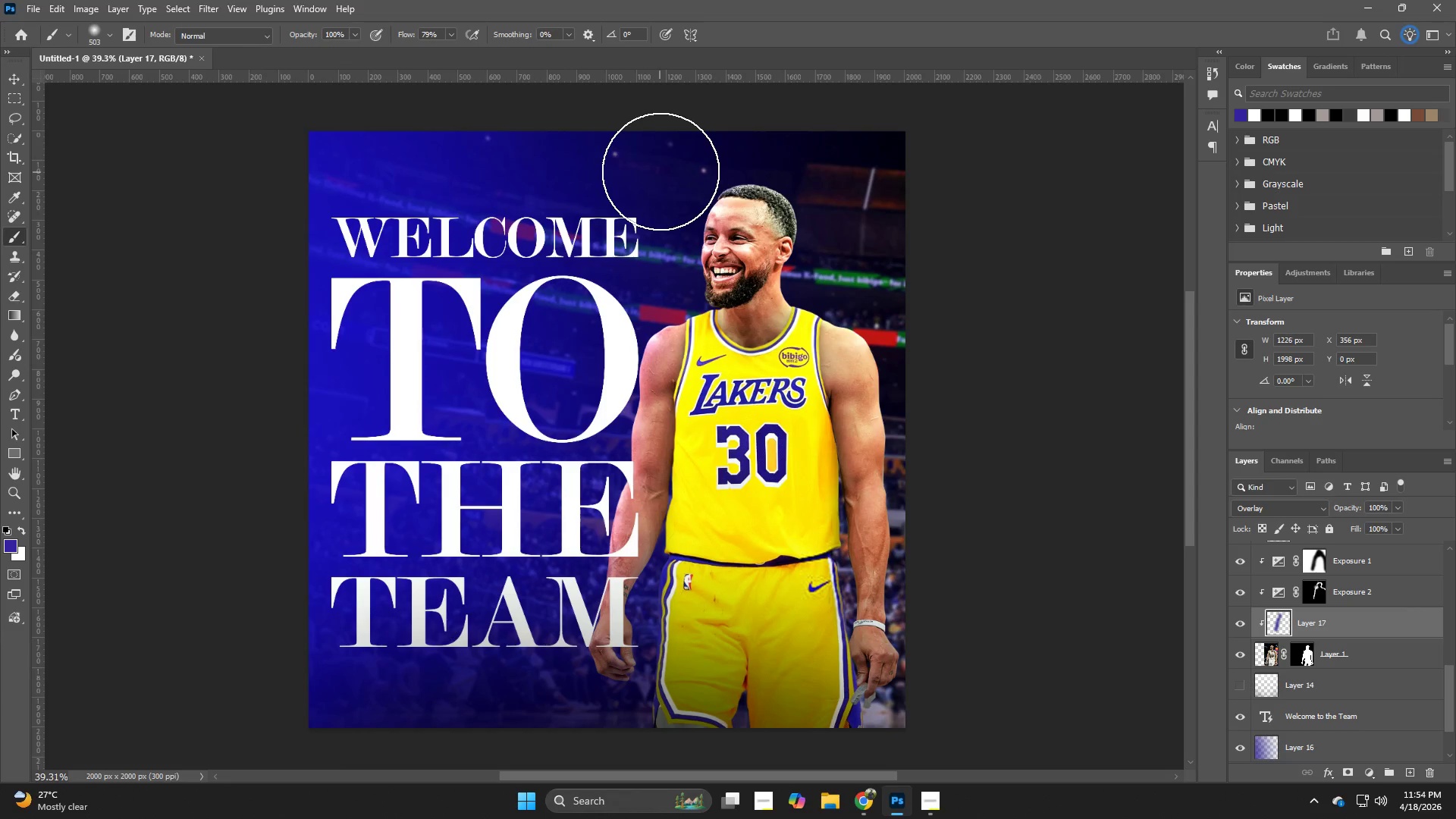 
triple_click([672, 157])
 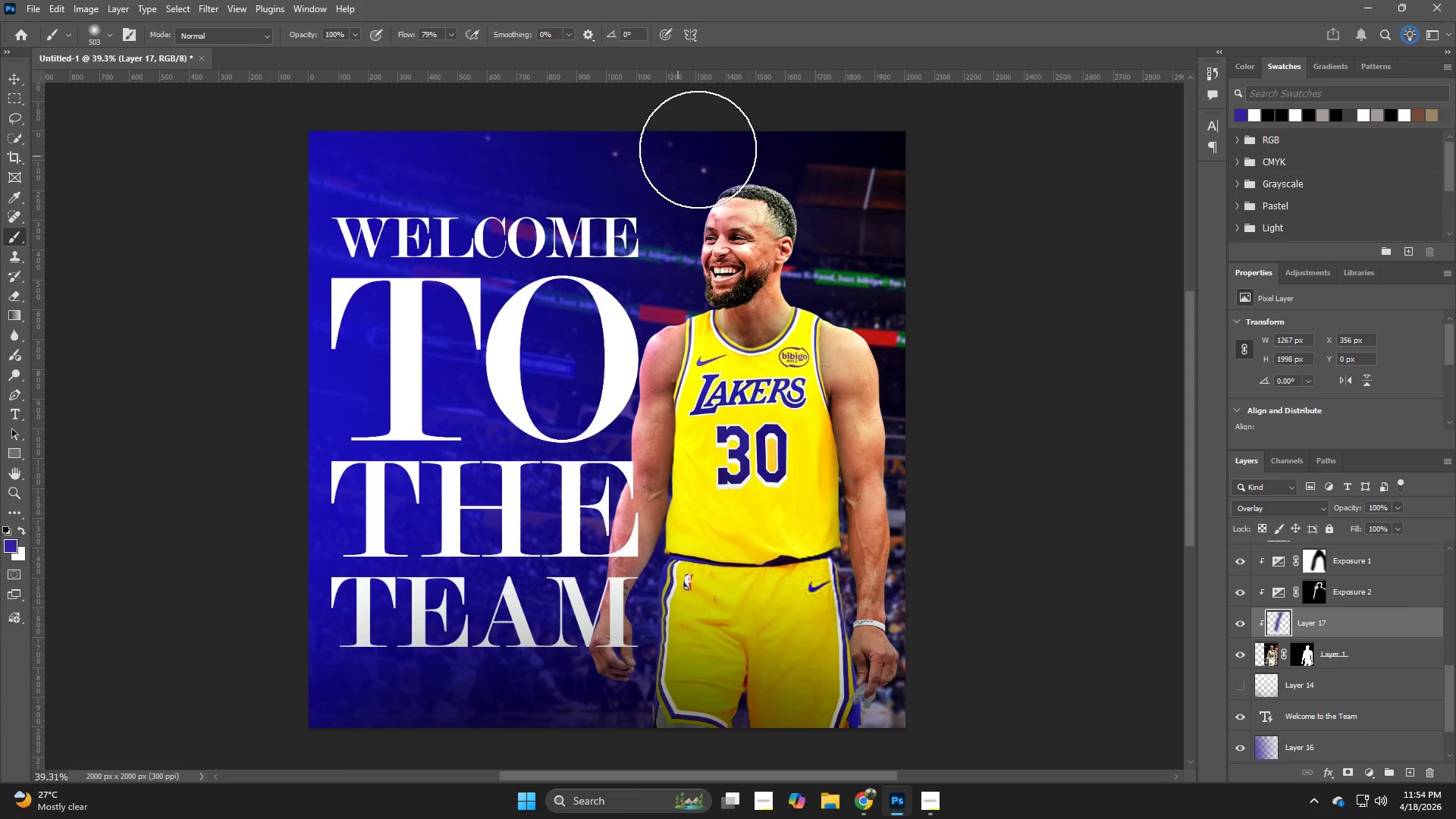 
triple_click([701, 149])
 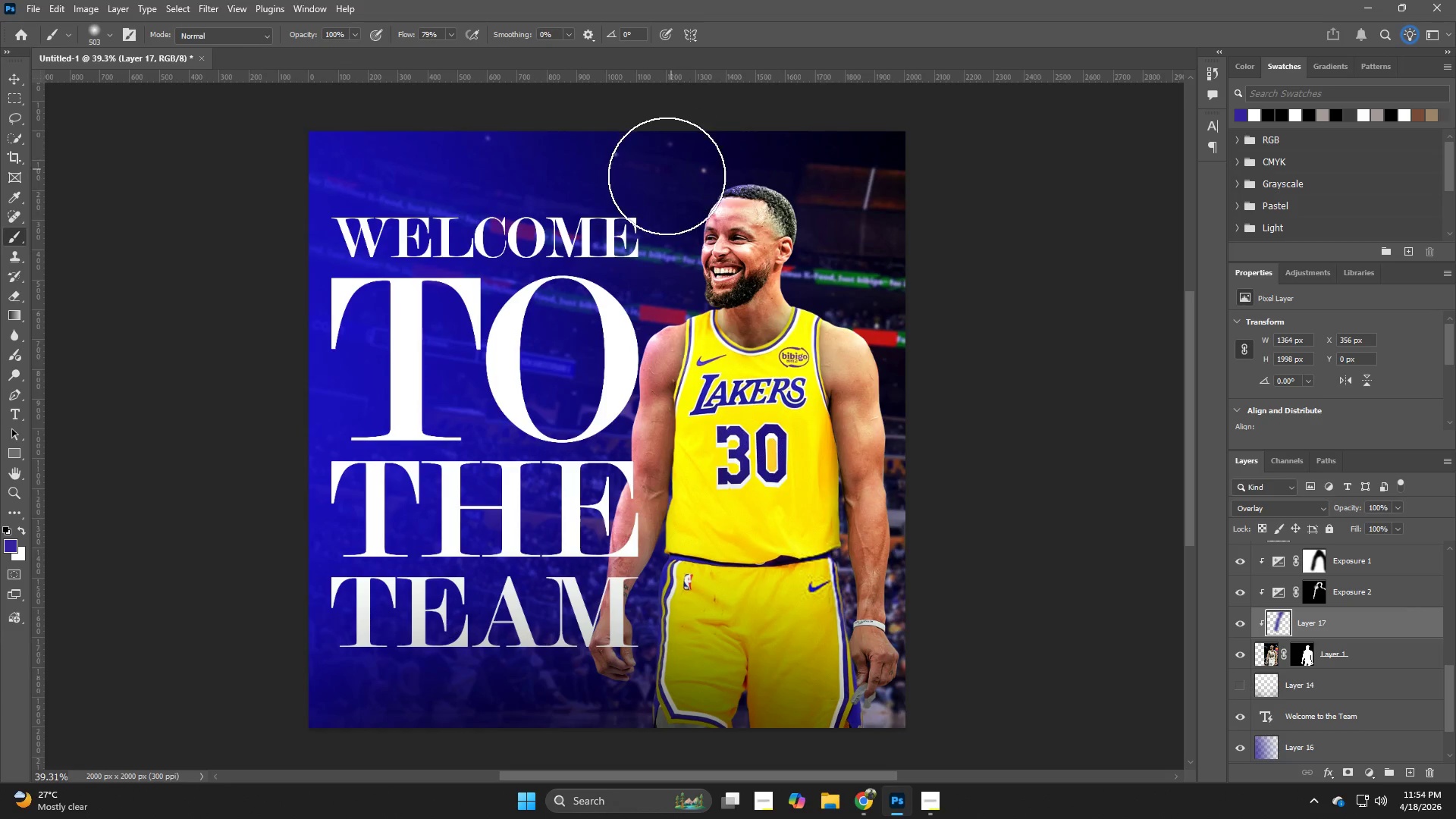 
left_click_drag(start_coordinate=[666, 189], to_coordinate=[655, 223])
 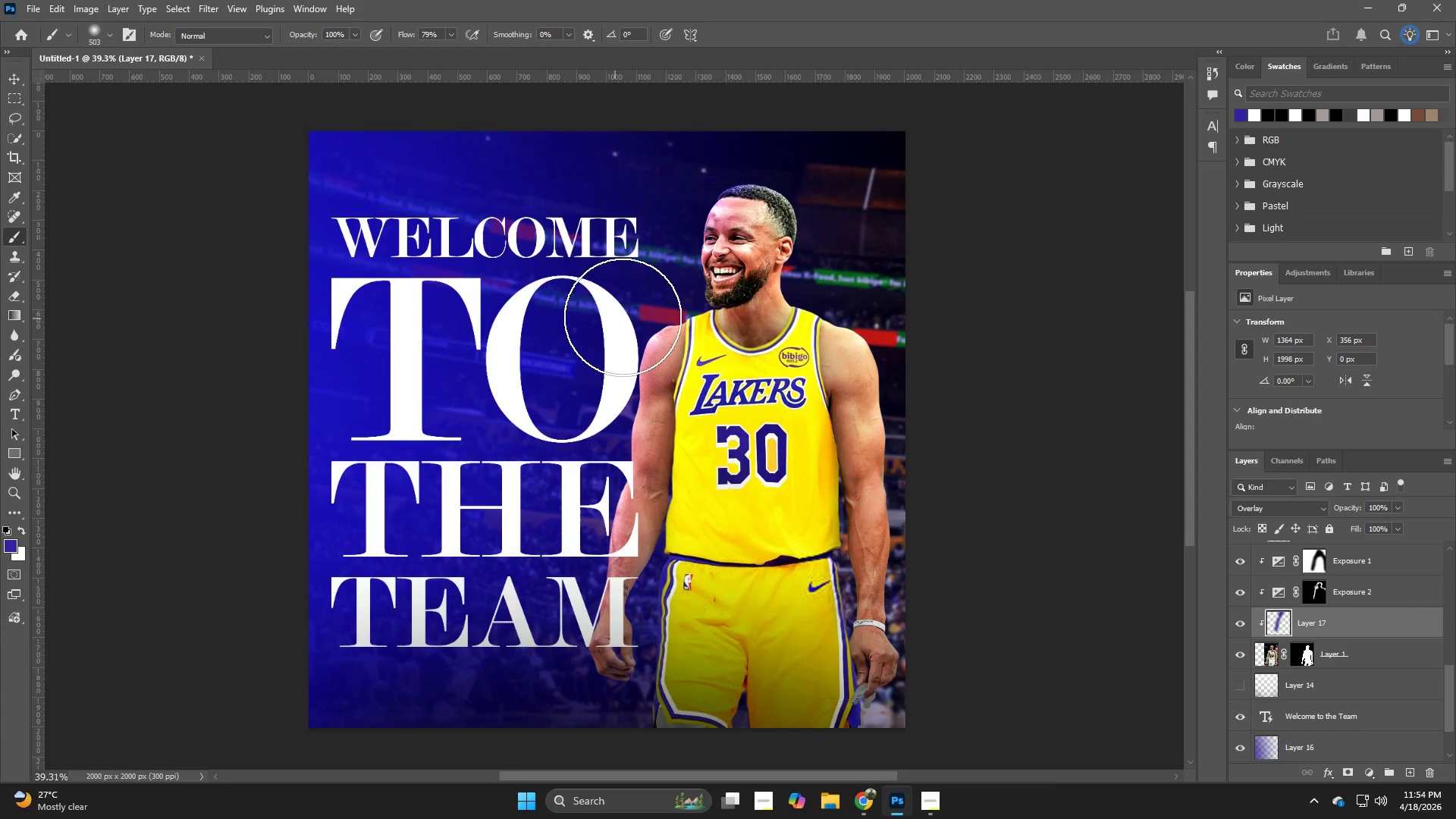 
hold_key(key=AltLeft, duration=0.53)
 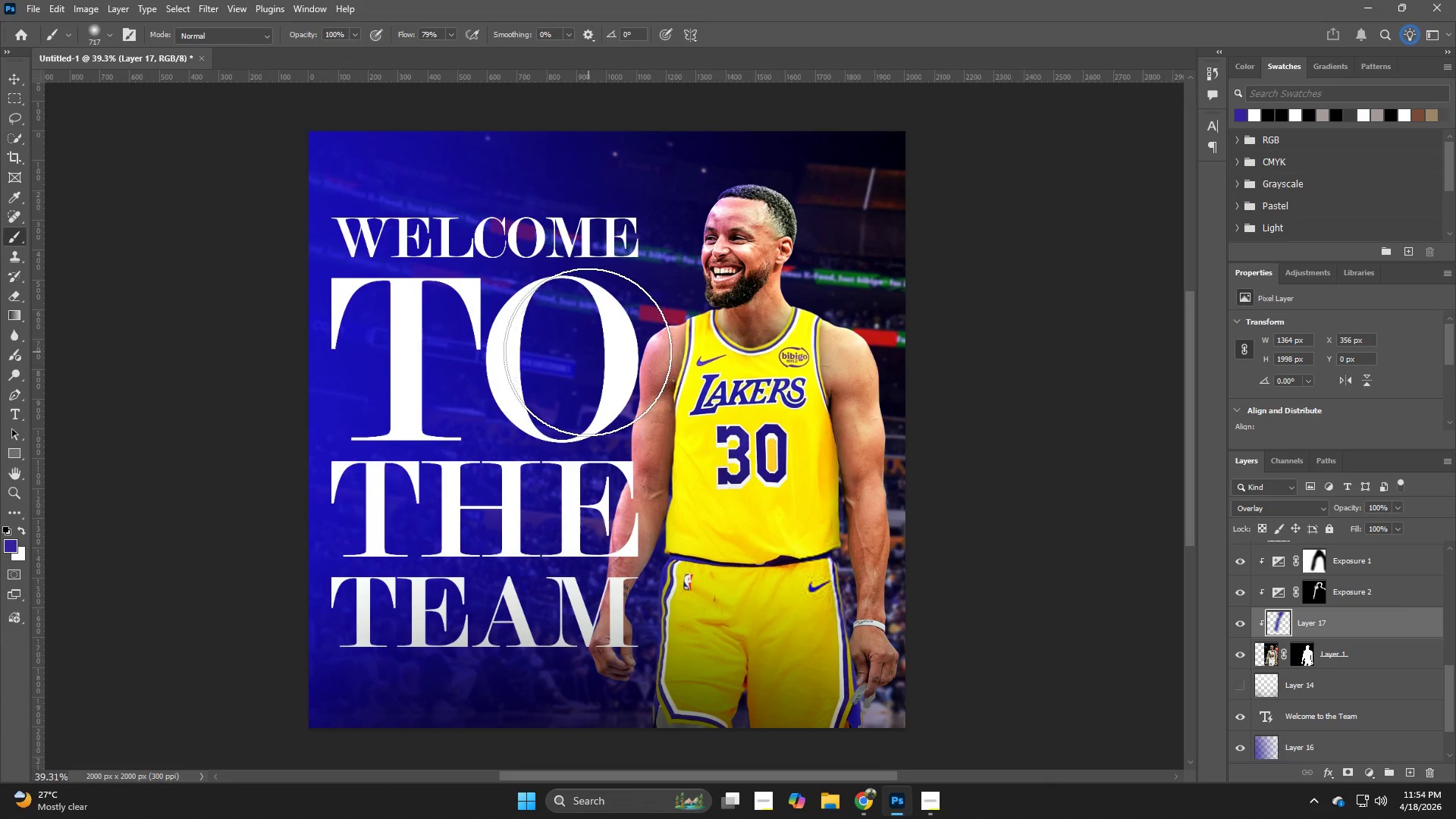 
left_click([588, 352])
 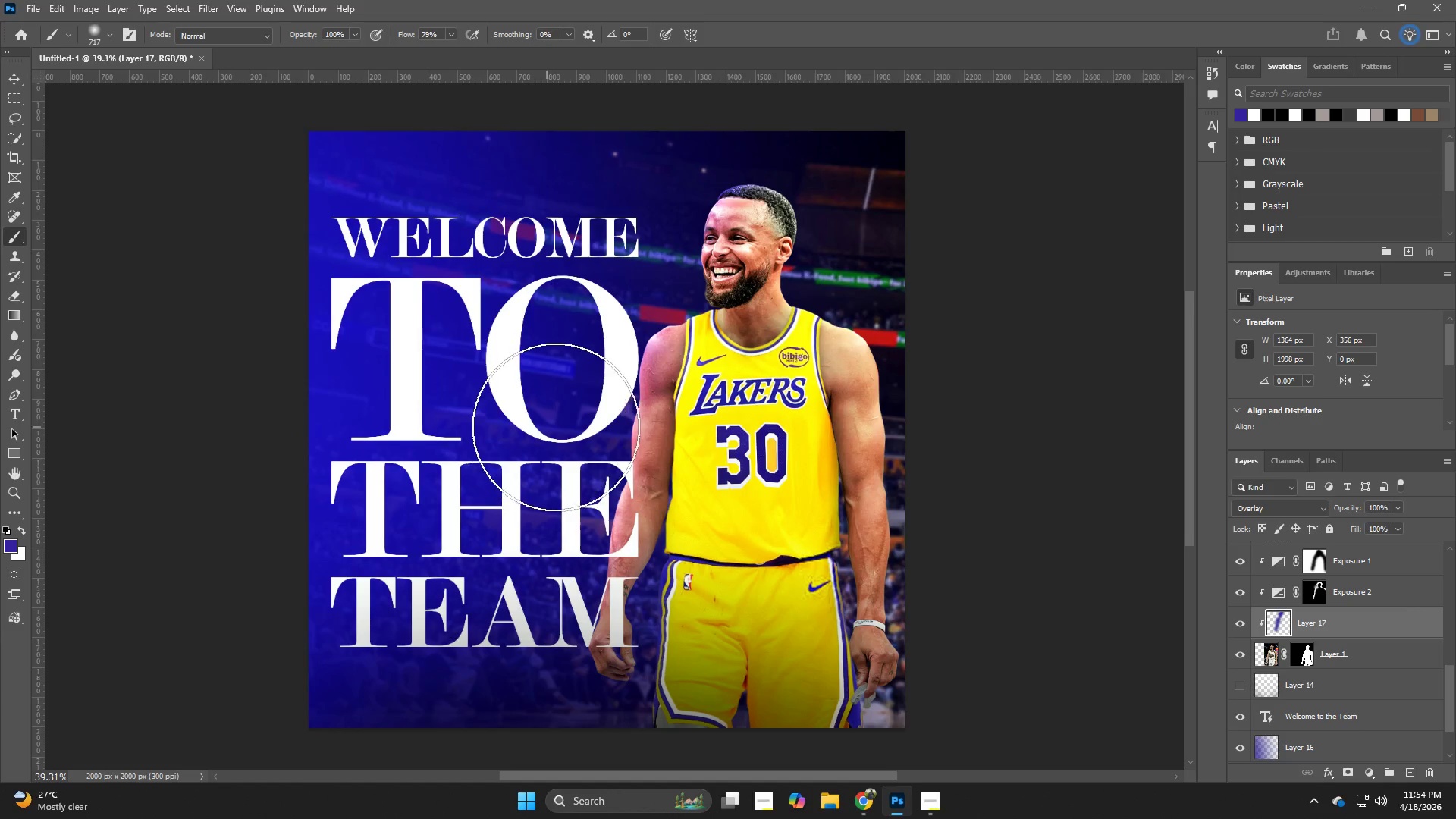 
left_click_drag(start_coordinate=[561, 428], to_coordinate=[562, 436])
 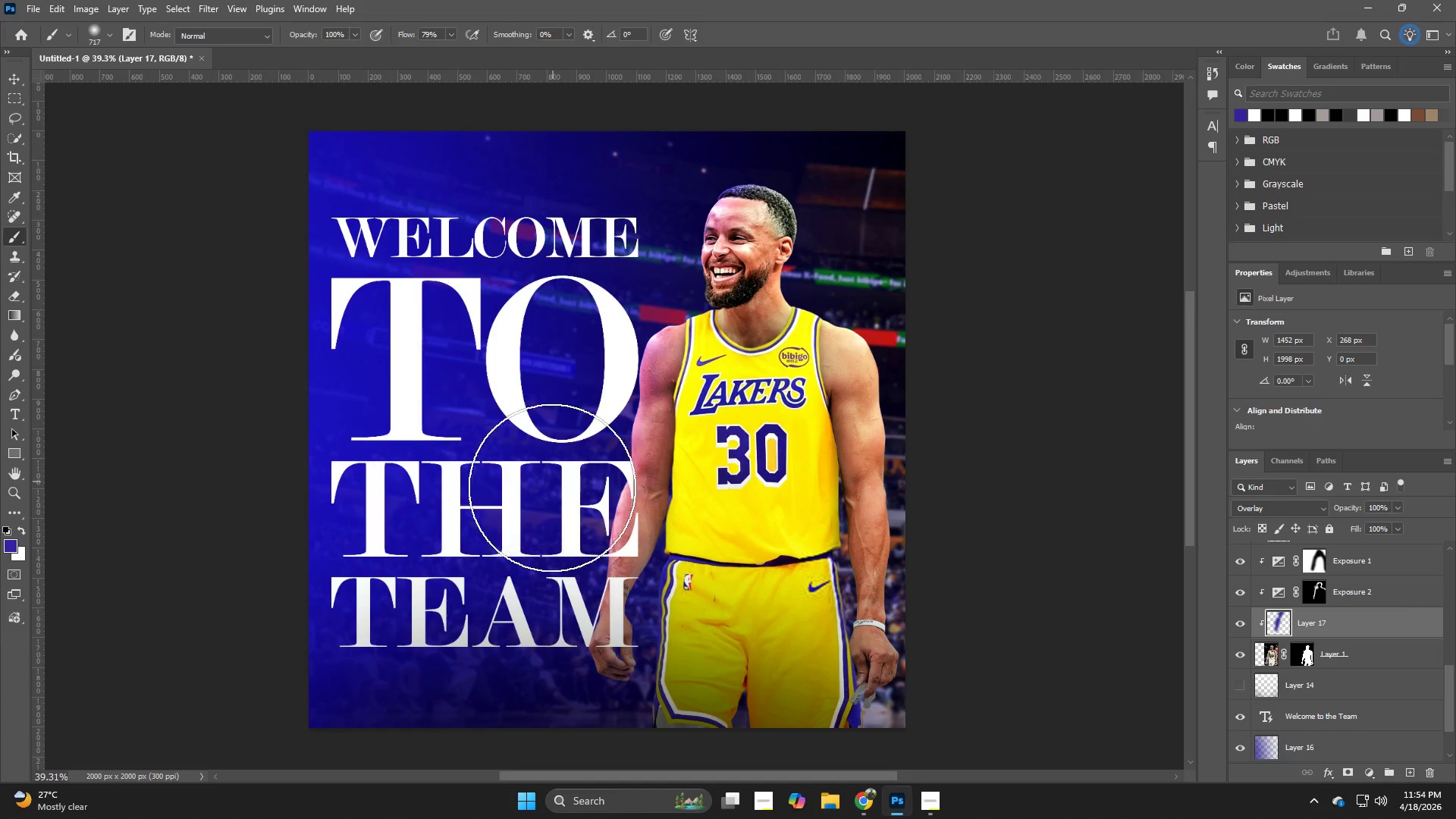 
left_click_drag(start_coordinate=[548, 500], to_coordinate=[538, 522])
 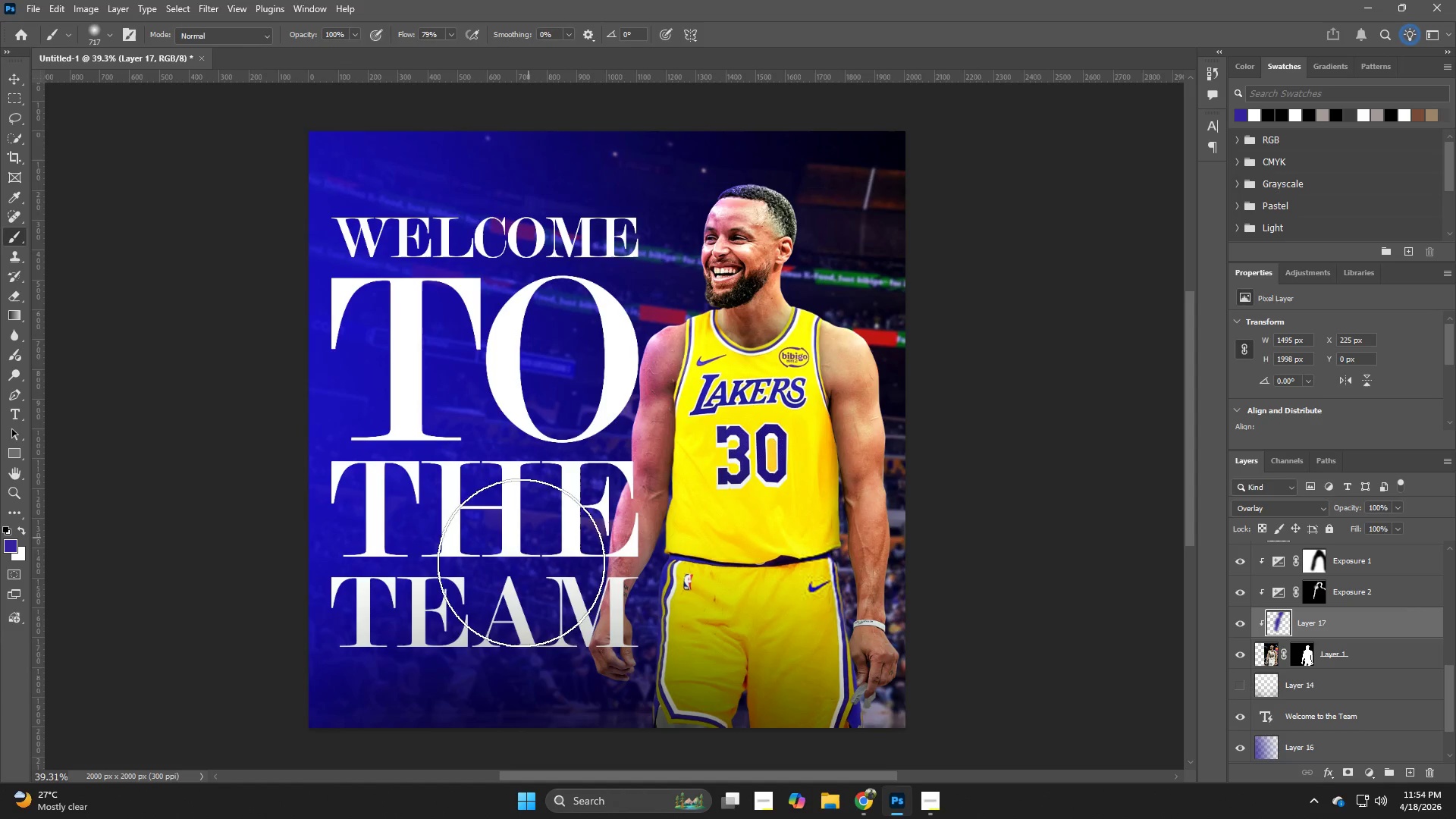 
left_click_drag(start_coordinate=[516, 580], to_coordinate=[502, 624])
 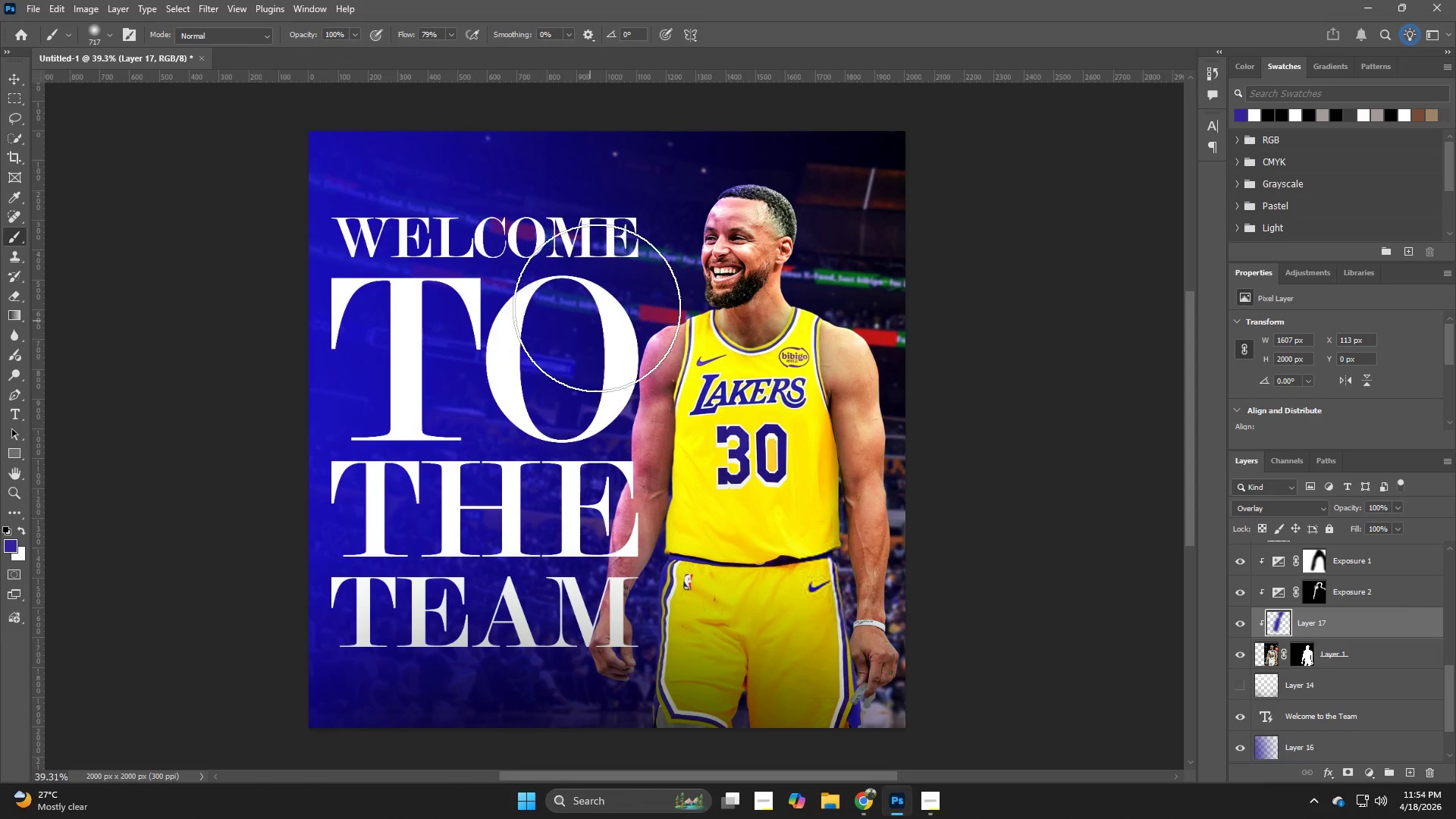 
left_click([597, 308])
 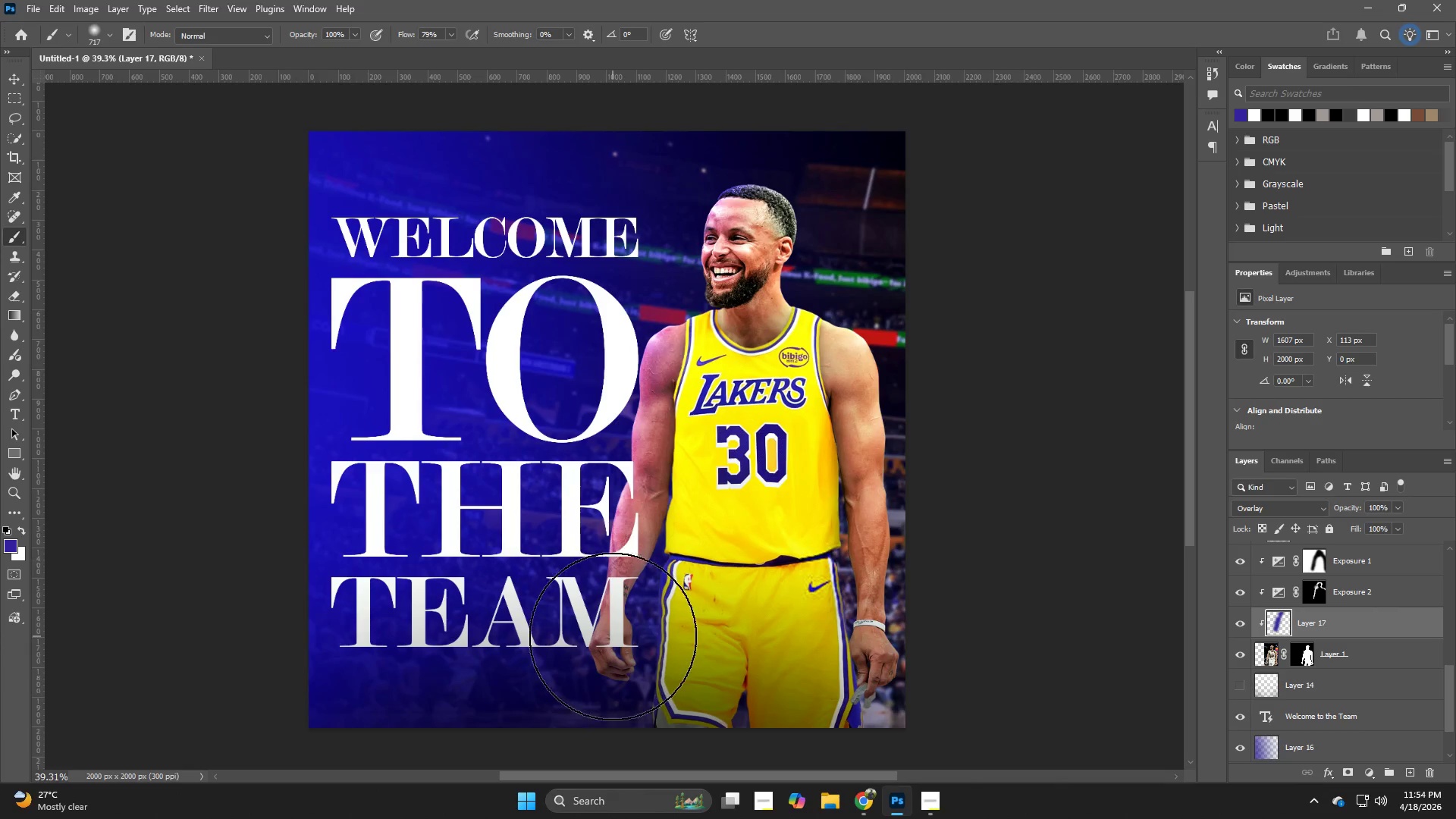 
left_click_drag(start_coordinate=[613, 632], to_coordinate=[617, 715])
 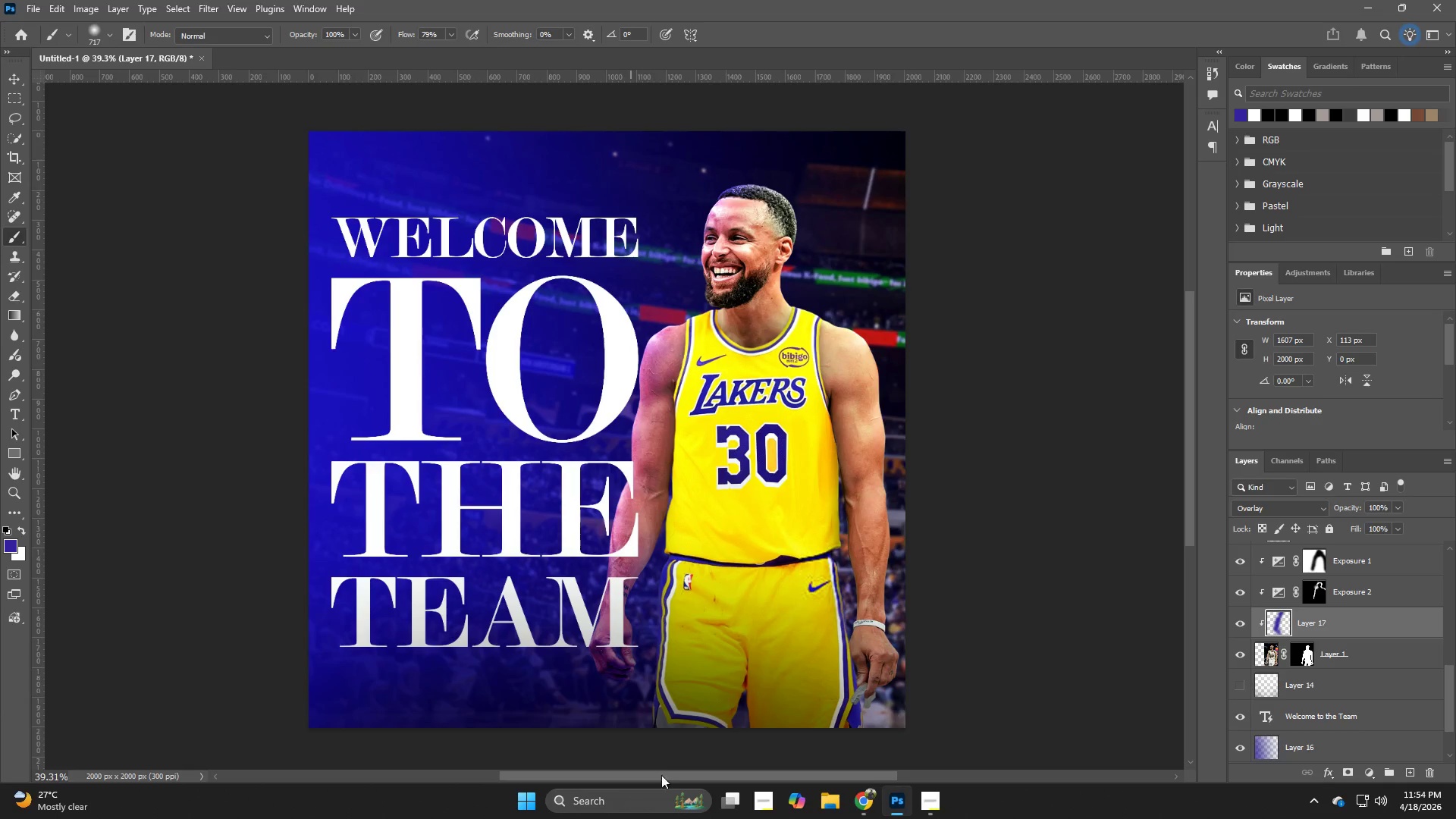 
key(Control+Z)
 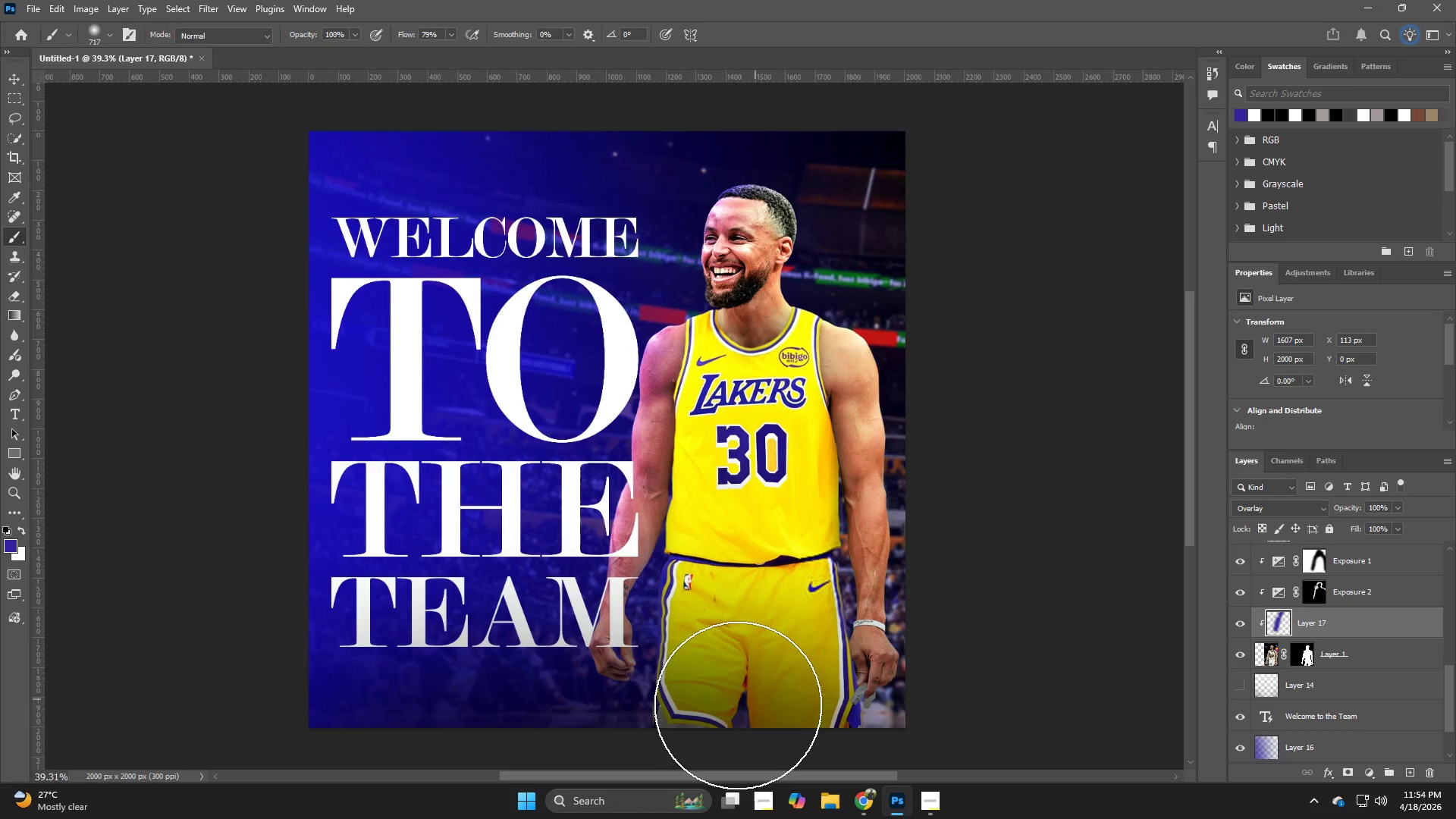 
hold_key(key=AltLeft, duration=0.62)
 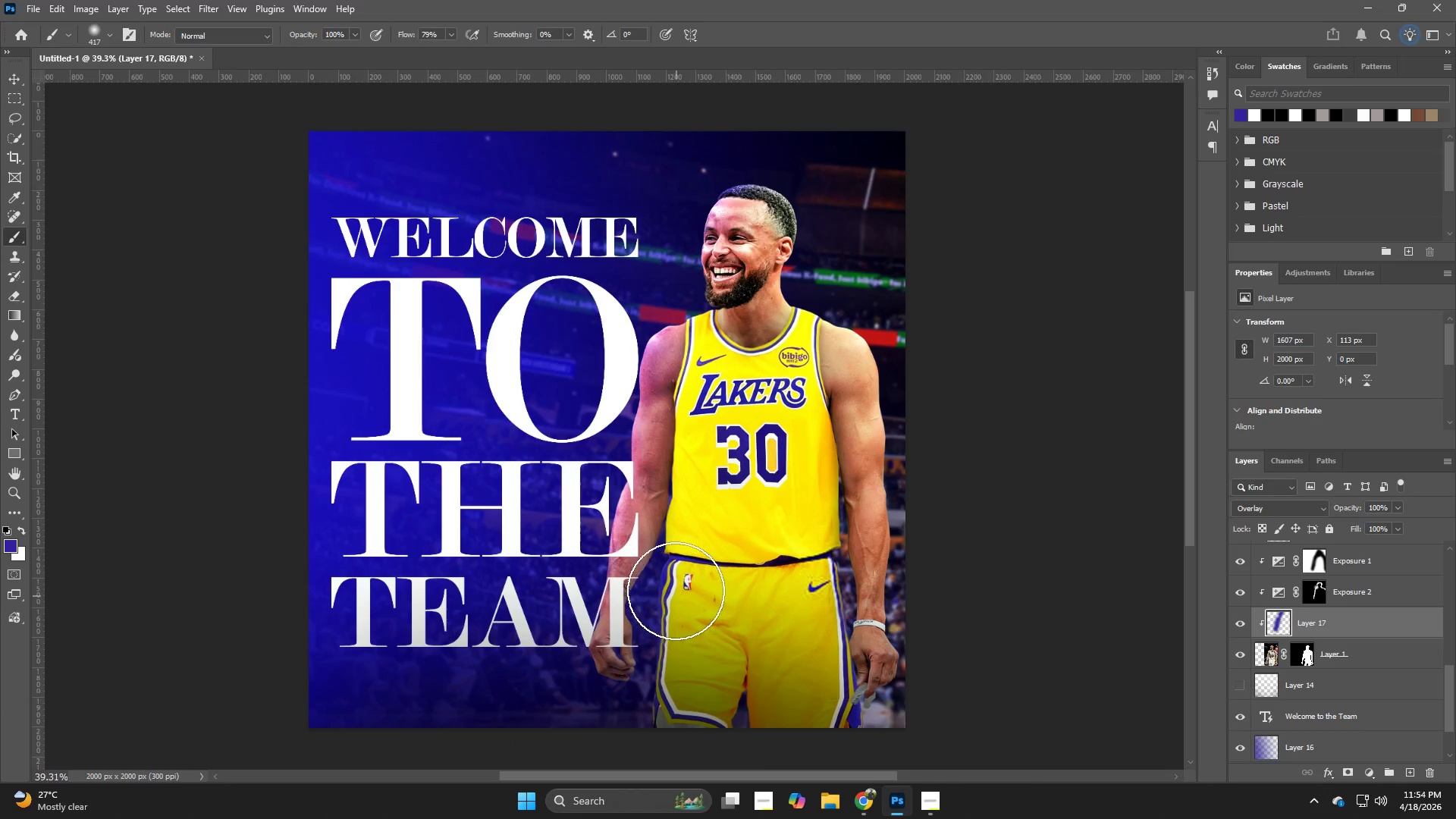 
left_click_drag(start_coordinate=[676, 591], to_coordinate=[689, 753])
 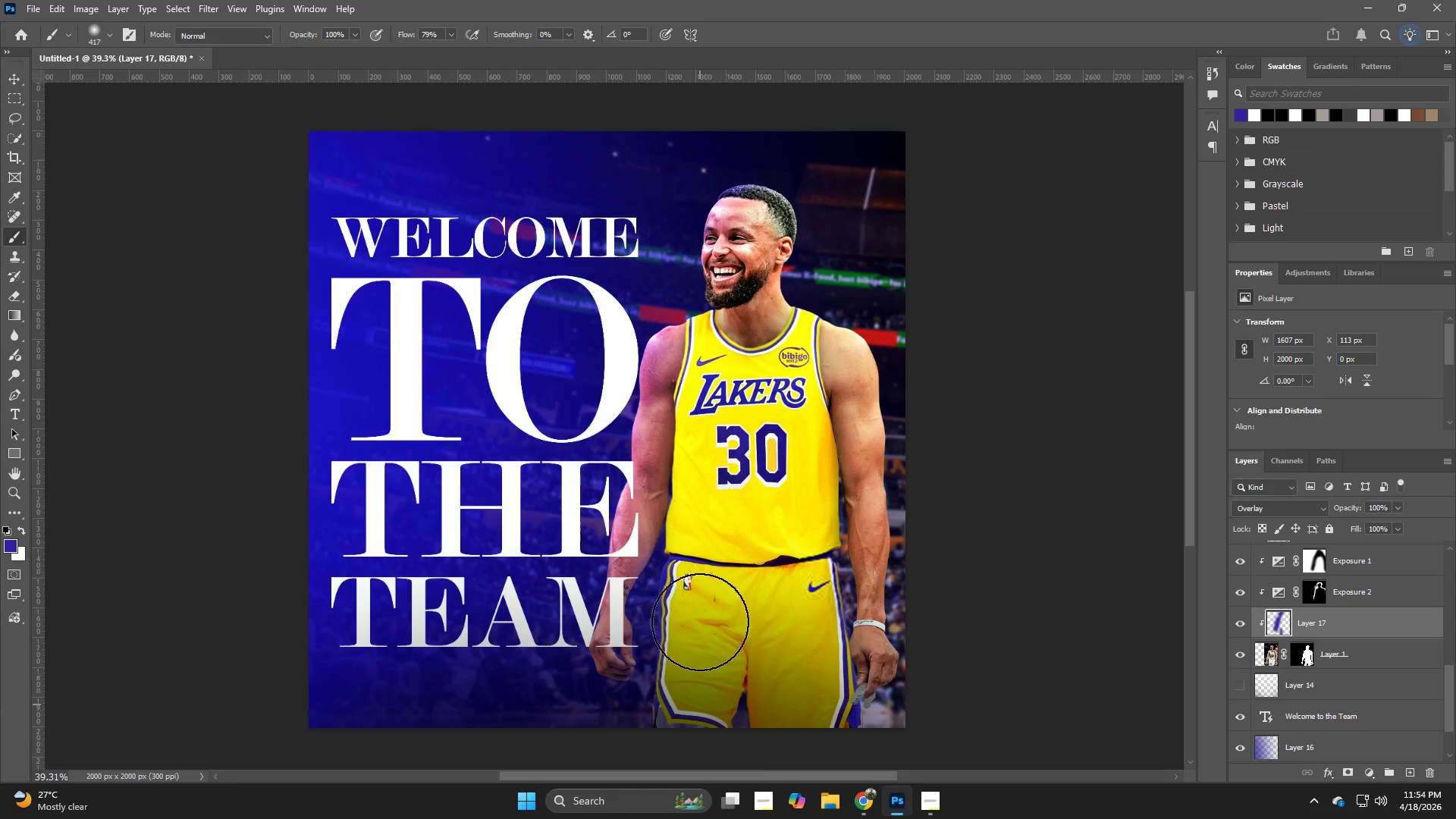 
key(Control+Z)
 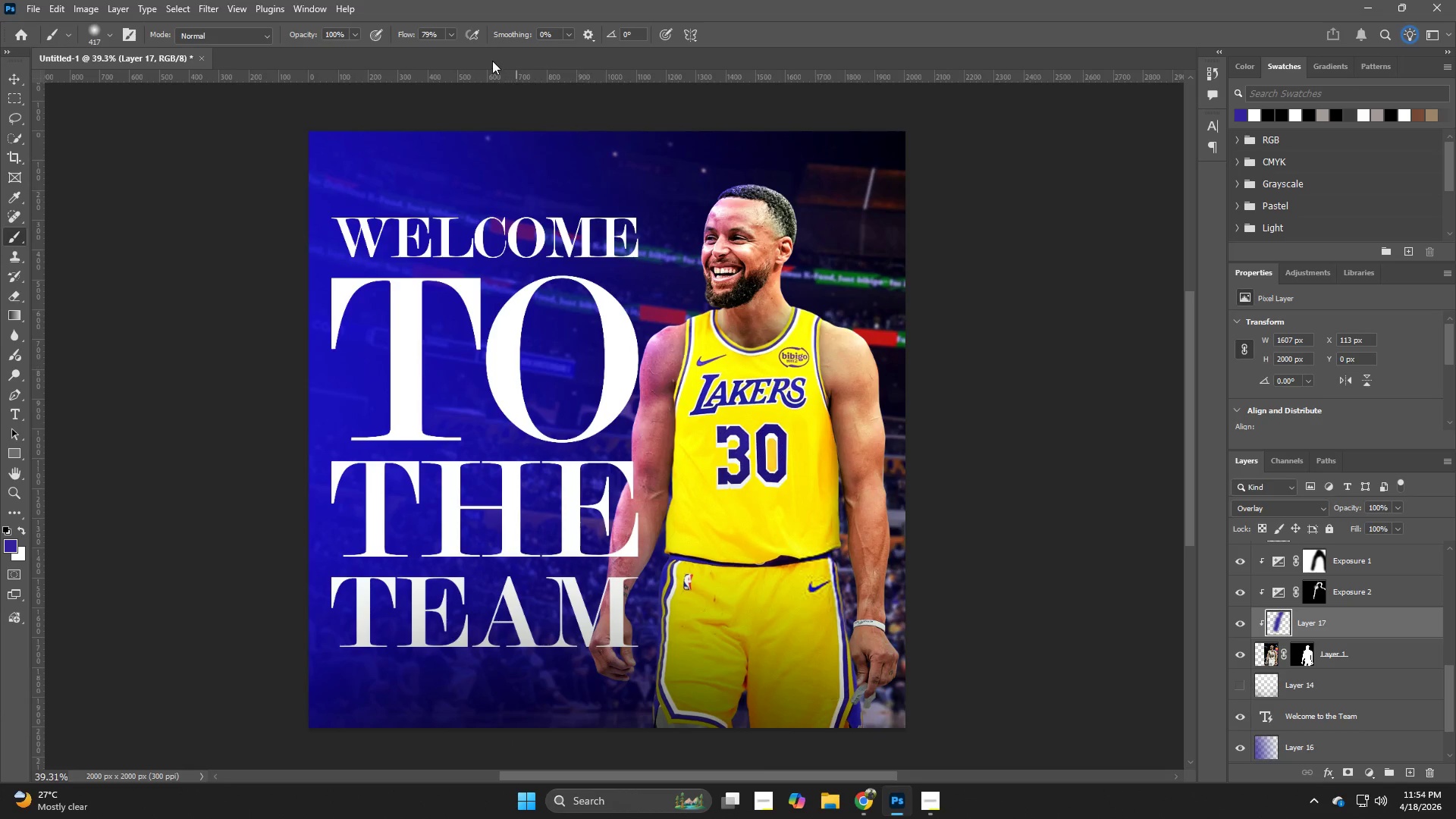 
left_click_drag(start_coordinate=[402, 37], to_coordinate=[384, 42])
 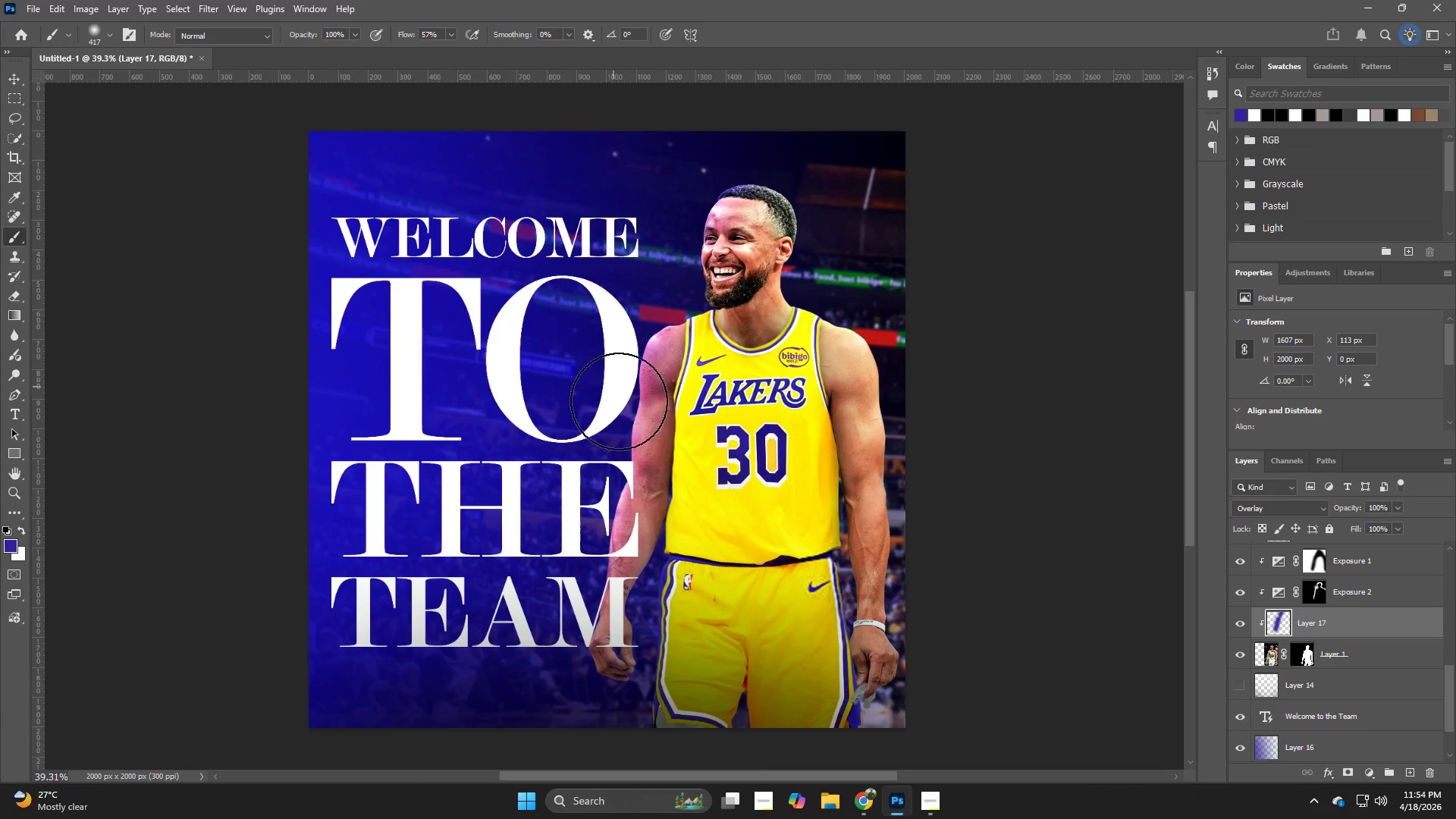 
hold_key(key=Z, duration=0.58)
 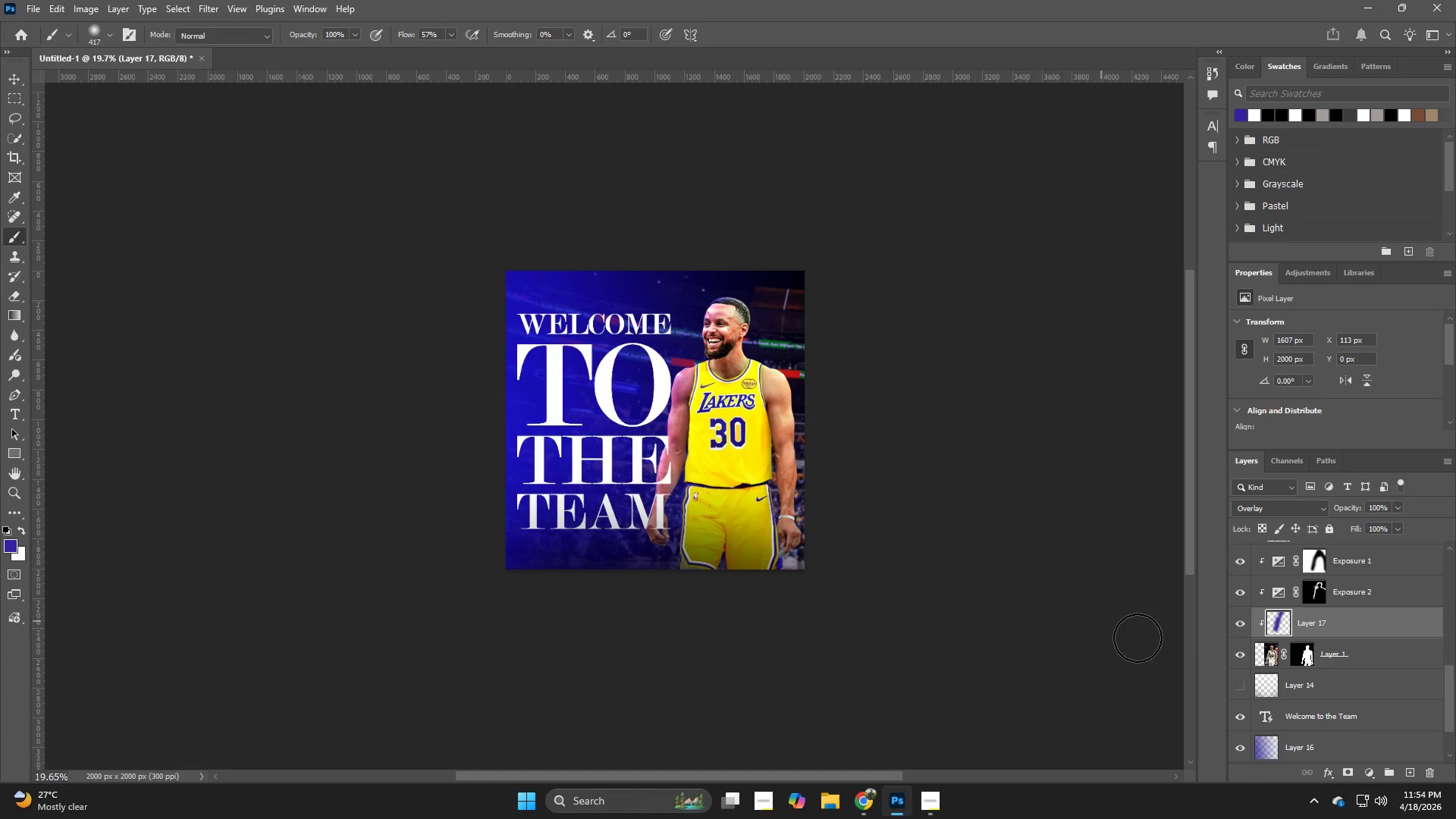 
left_click_drag(start_coordinate=[704, 411], to_coordinate=[654, 429])
 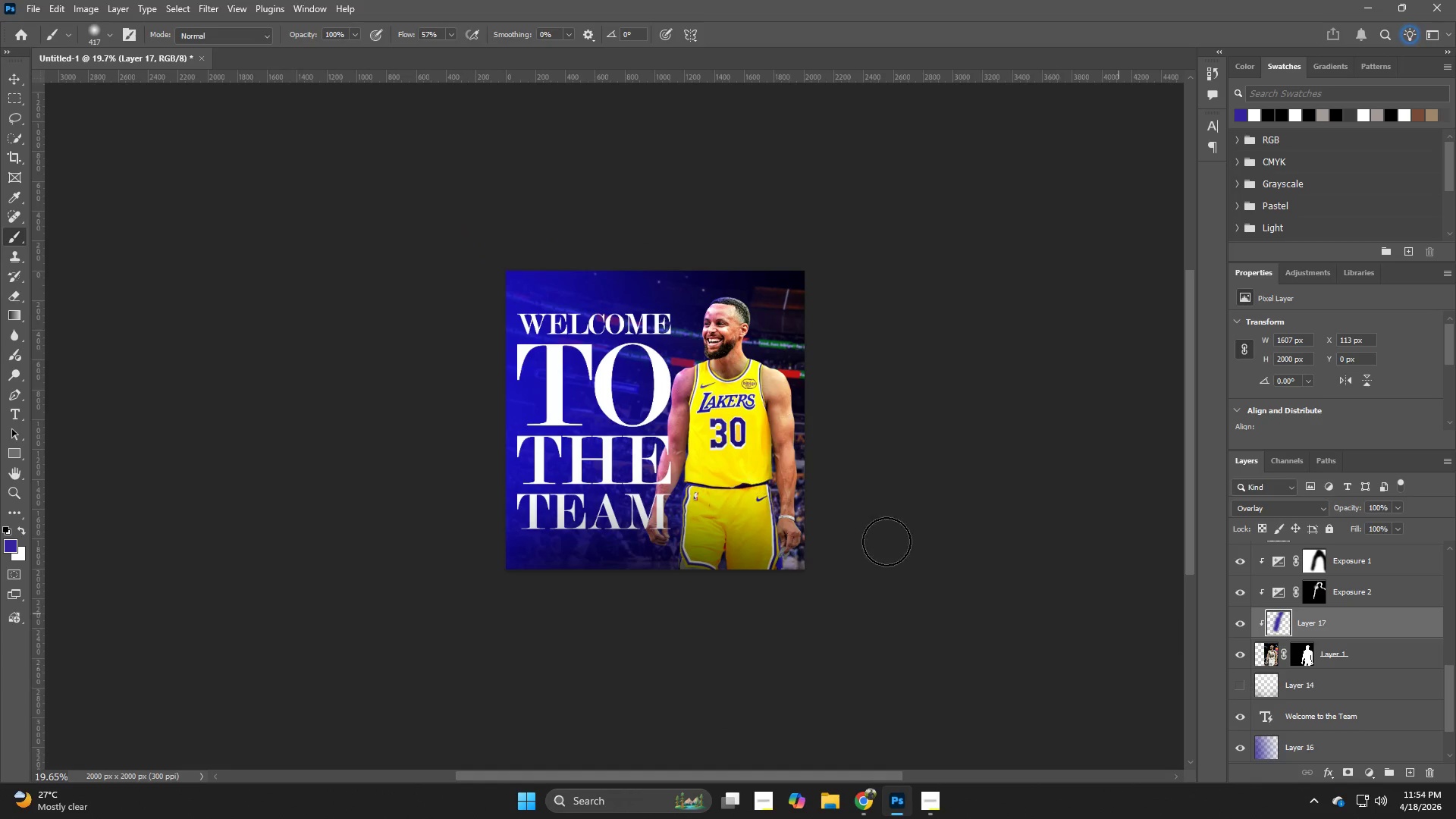 
hold_key(key=Z, duration=0.64)
 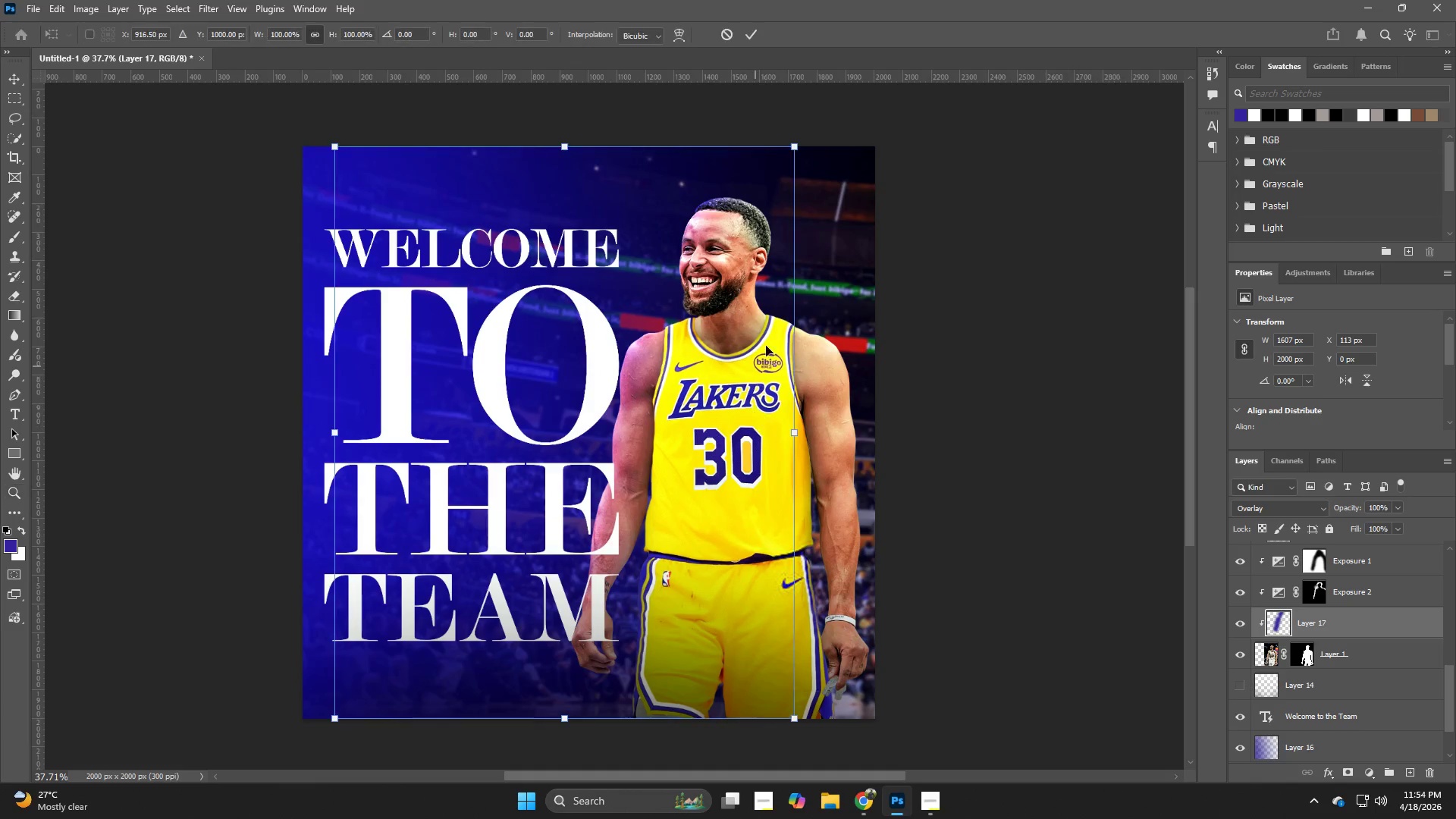 
left_click_drag(start_coordinate=[728, 406], to_coordinate=[774, 437])
 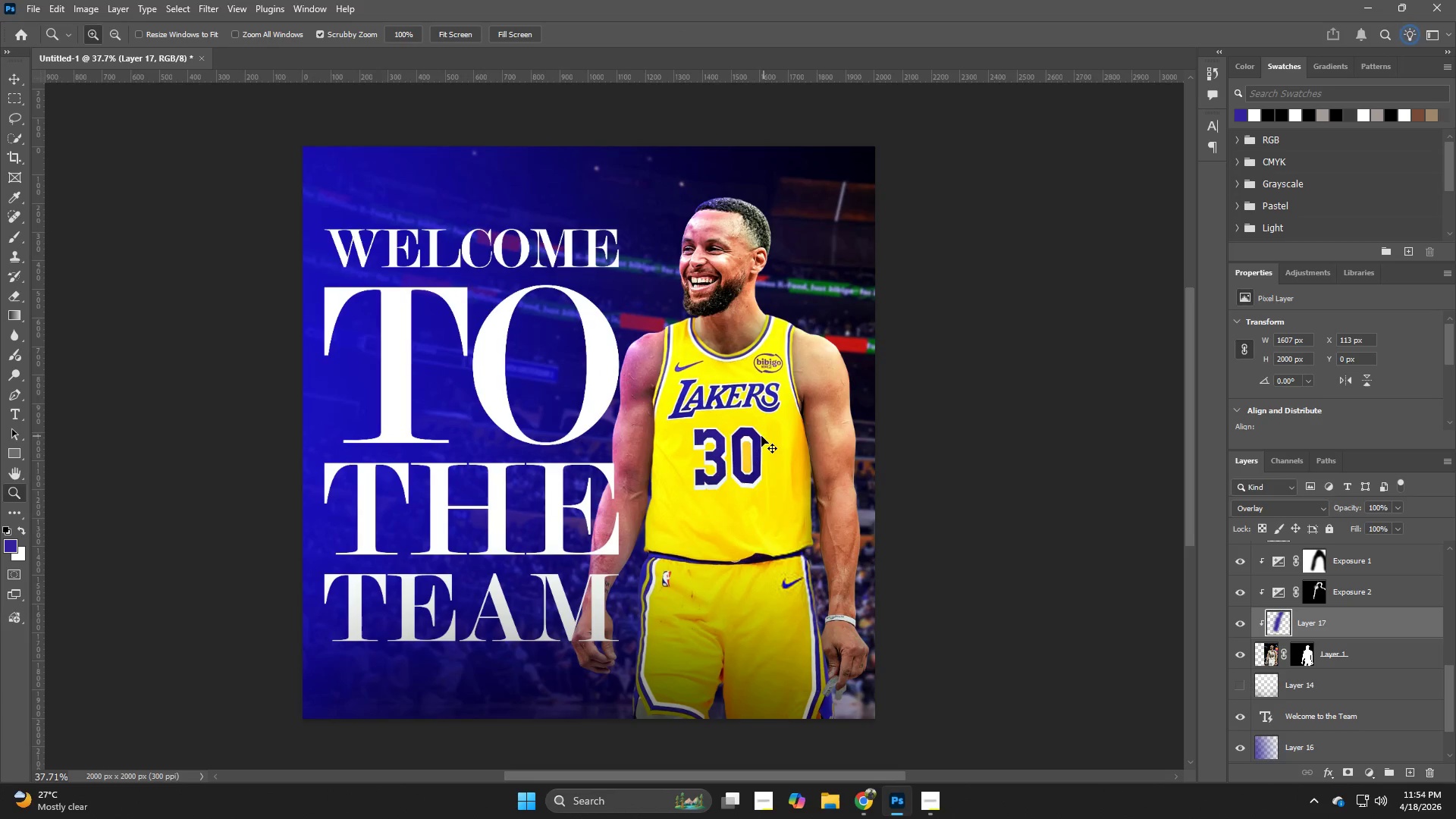 
key(Control+T)
 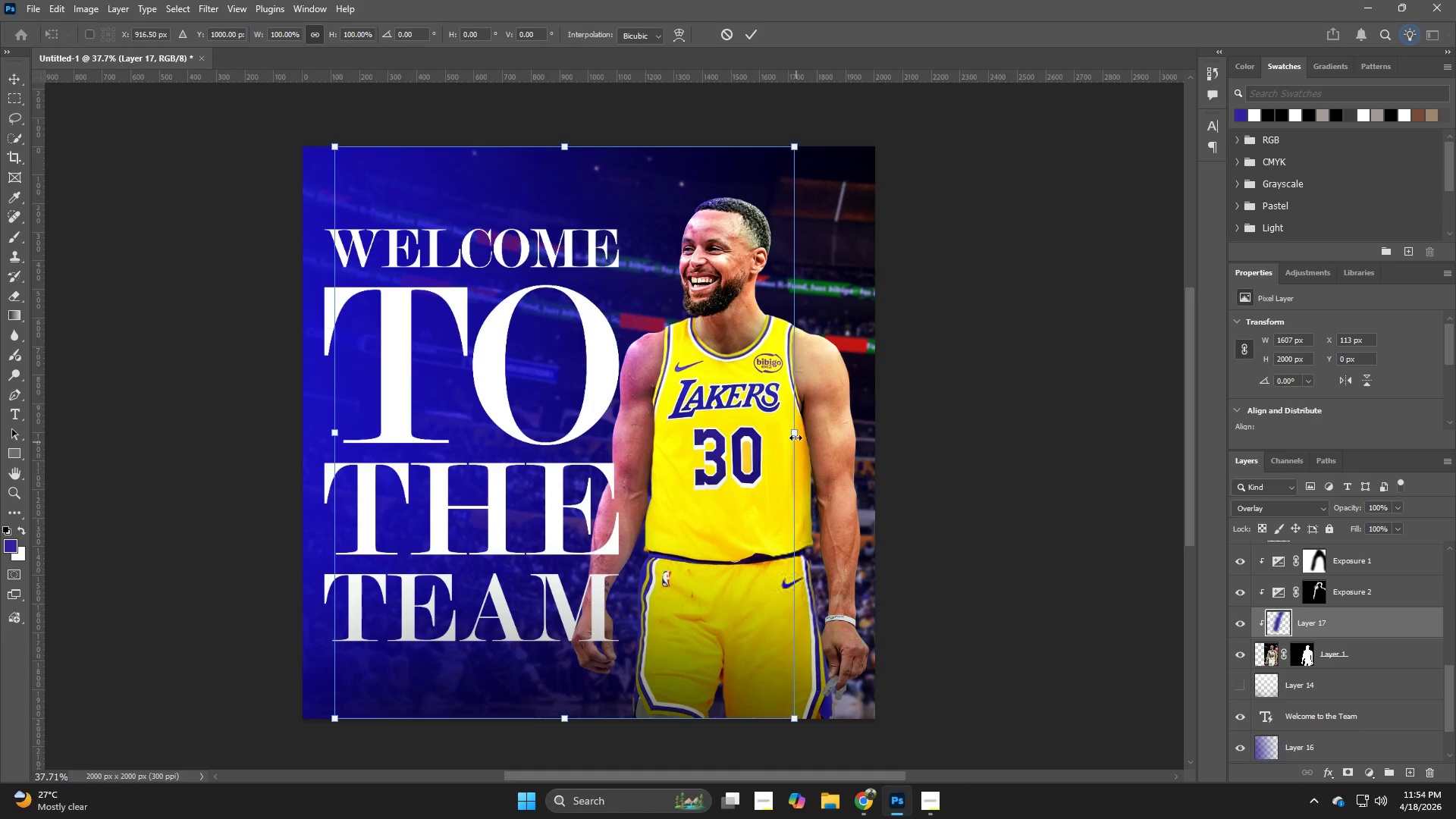 
hold_key(key=AltLeft, duration=1.01)
left_click_drag(start_coordinate=[797, 425], to_coordinate=[844, 424])
 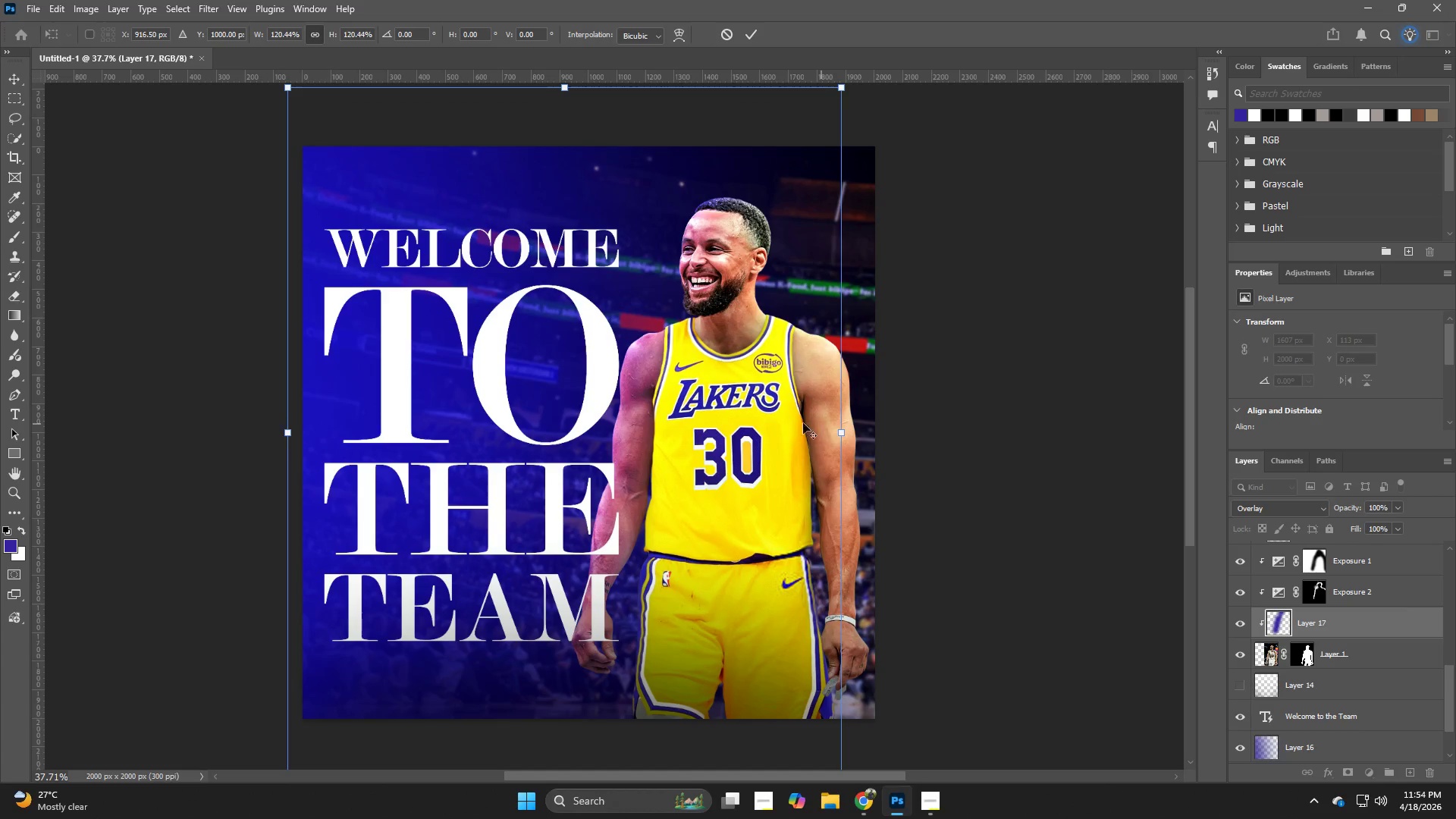 
left_click_drag(start_coordinate=[786, 418], to_coordinate=[768, 415])
 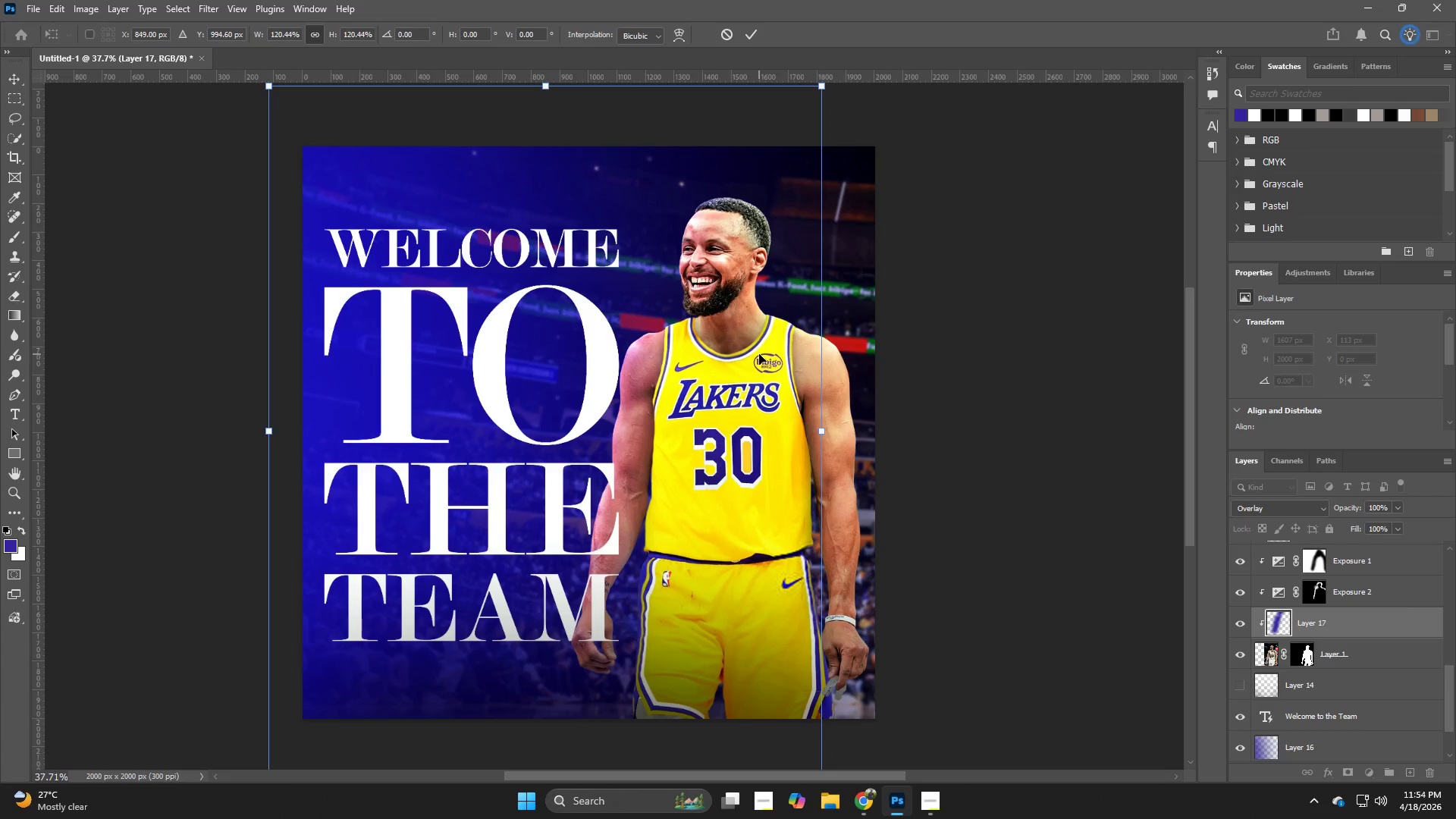 
key(NumpadEnter)
 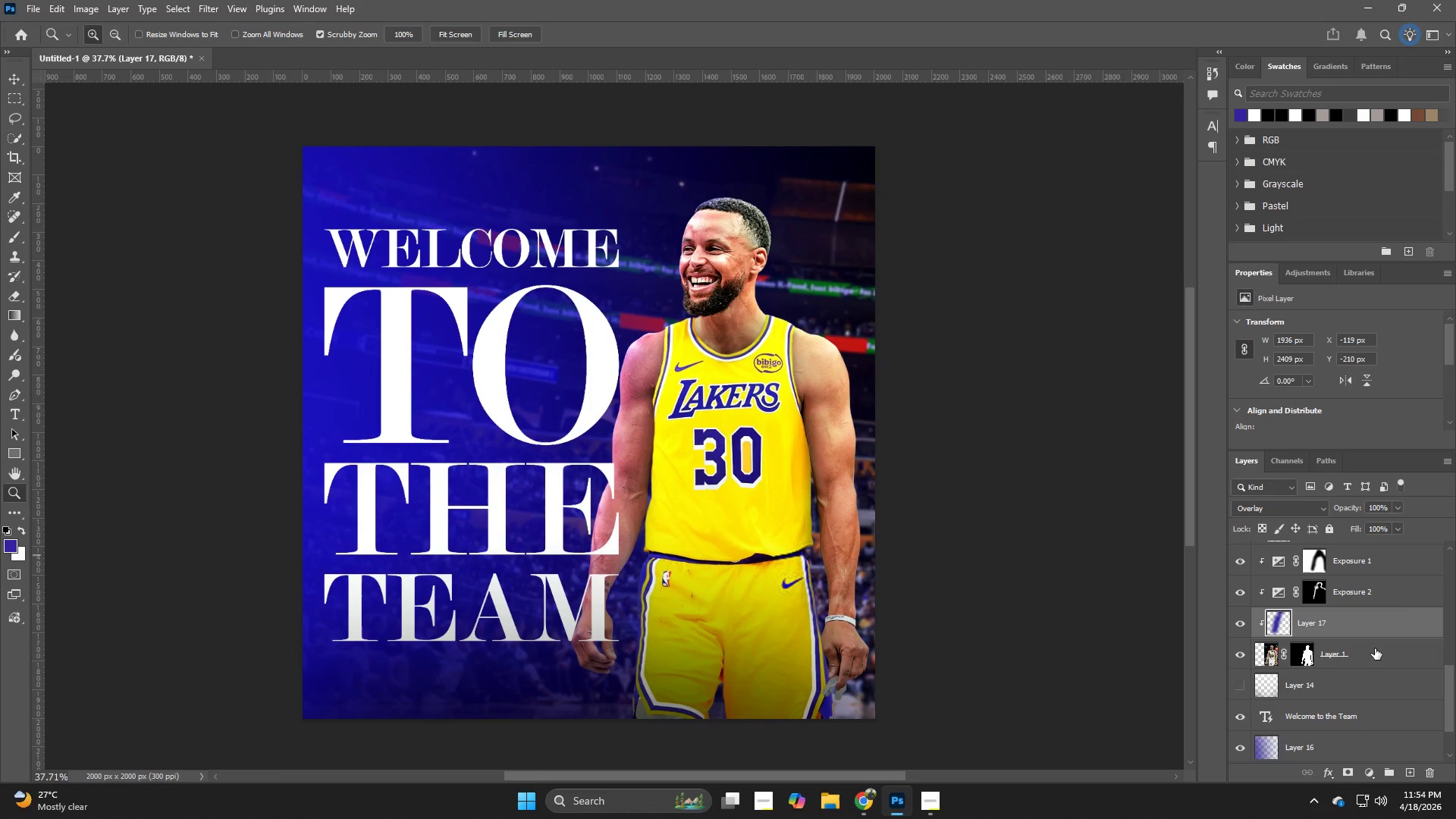 
left_click([1361, 652])
 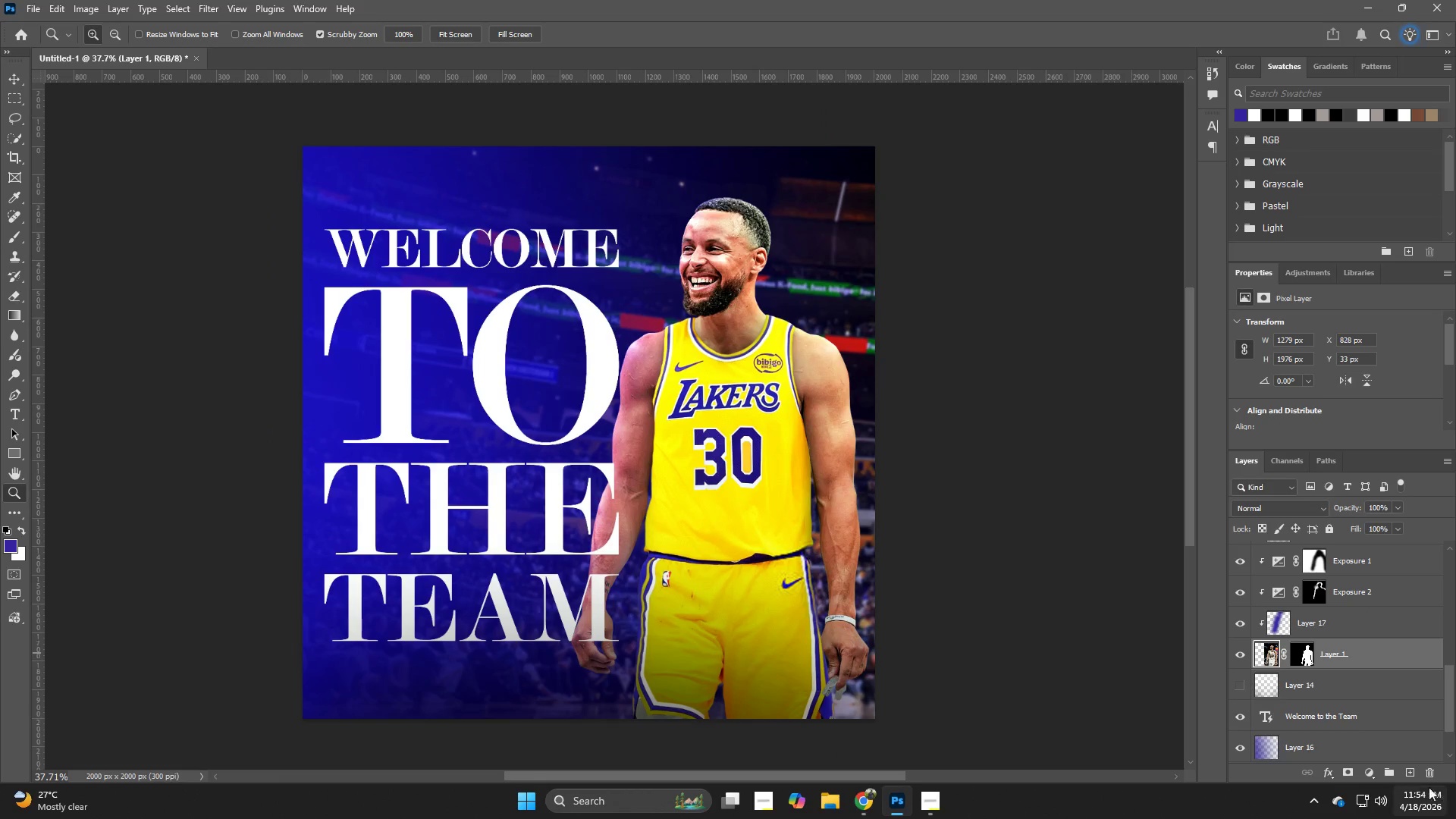 
left_click([1408, 772])
 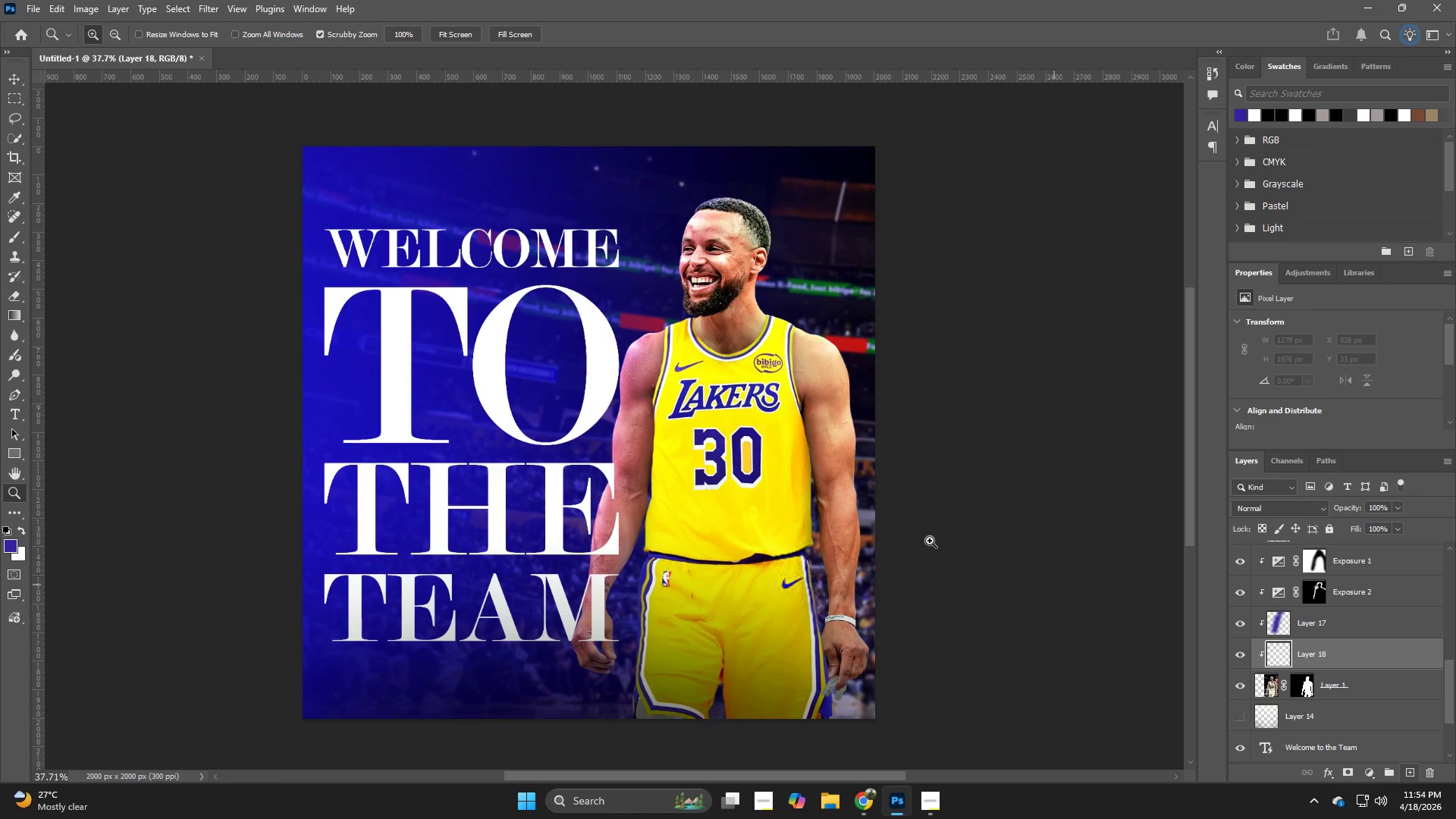 
hold_key(key=Z, duration=0.64)
 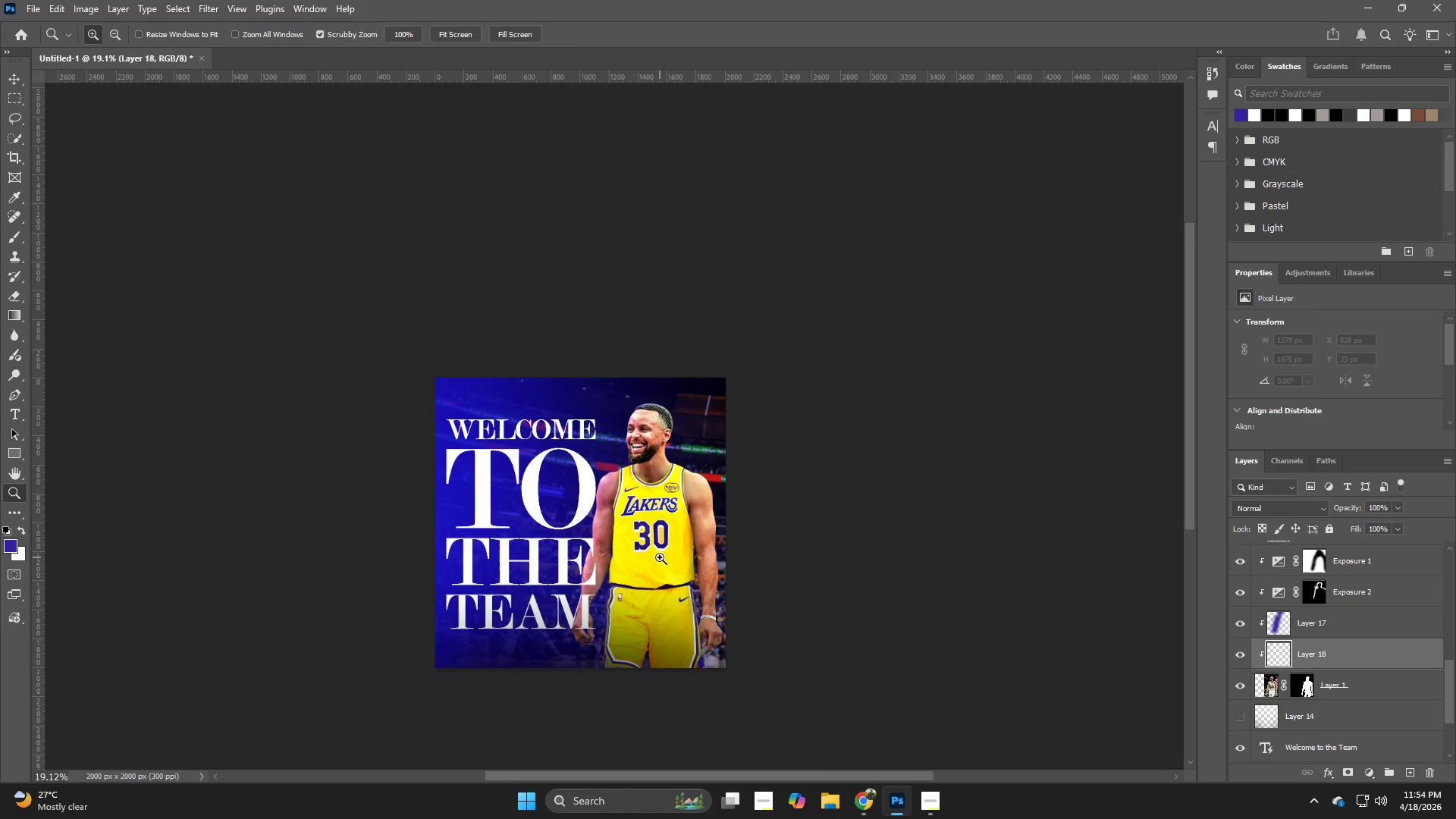 
left_click_drag(start_coordinate=[897, 535], to_coordinate=[851, 547])
 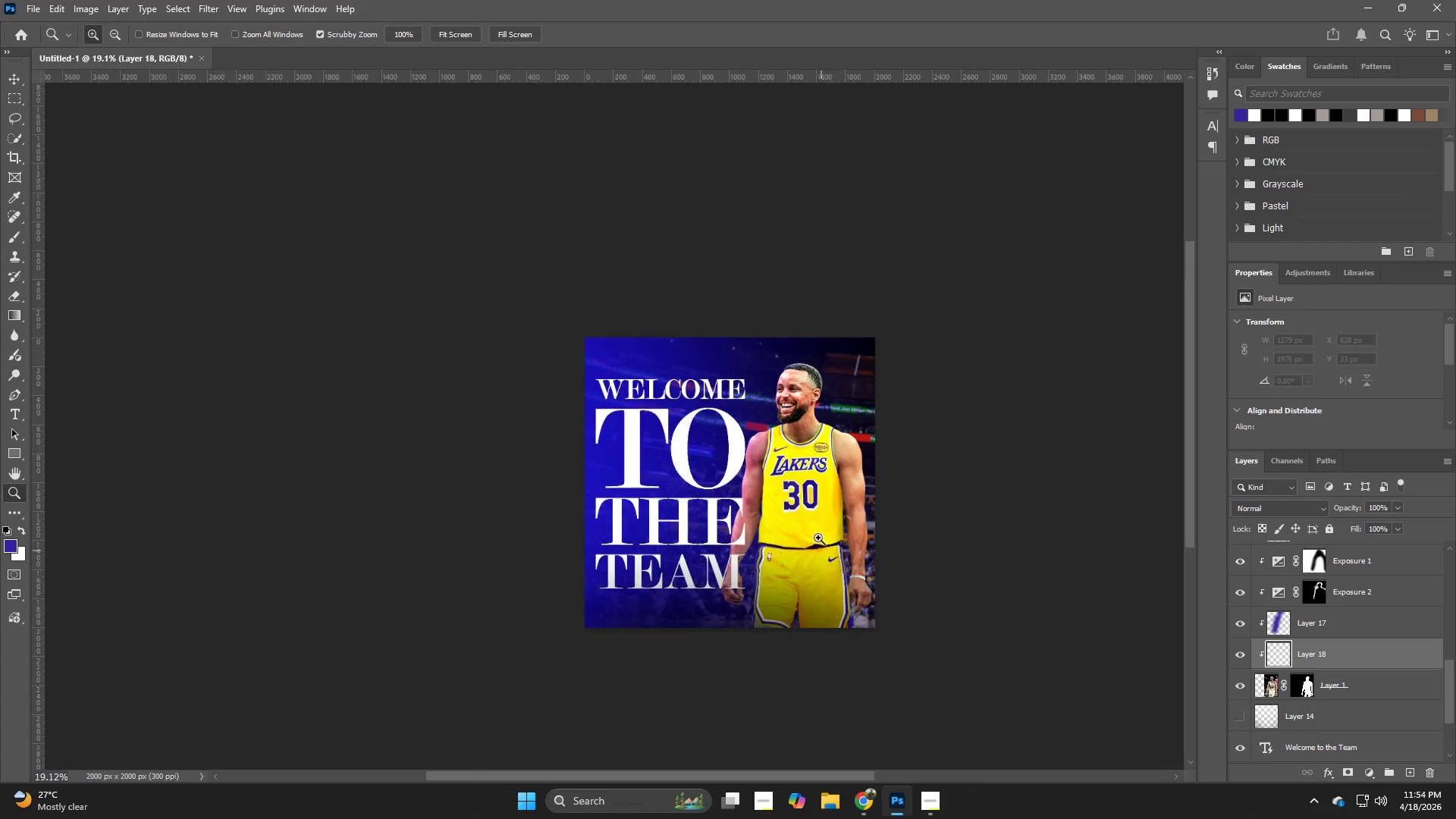 
hold_key(key=Space, duration=0.45)
 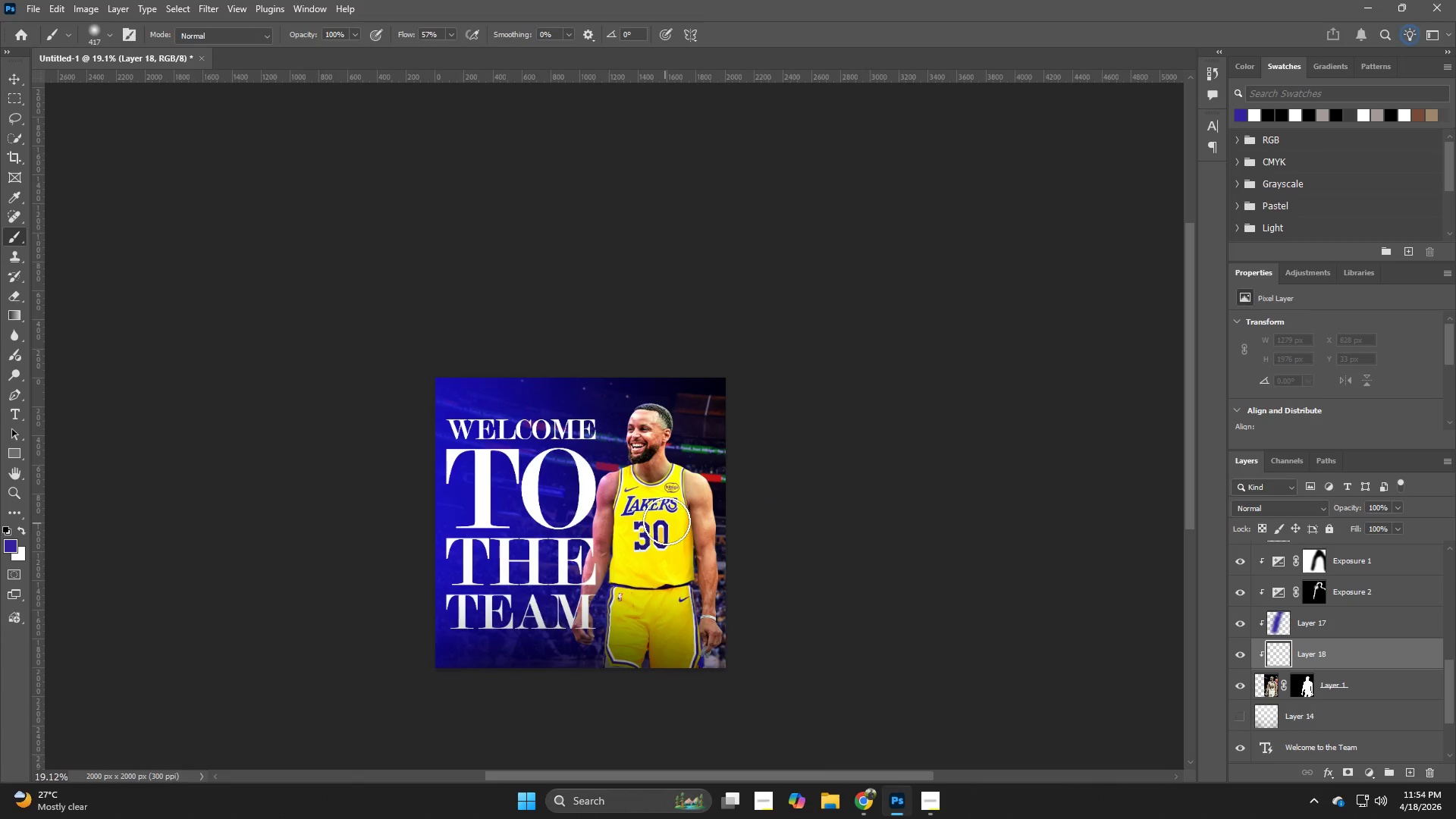 
left_click_drag(start_coordinate=[809, 517], to_coordinate=[660, 557])
 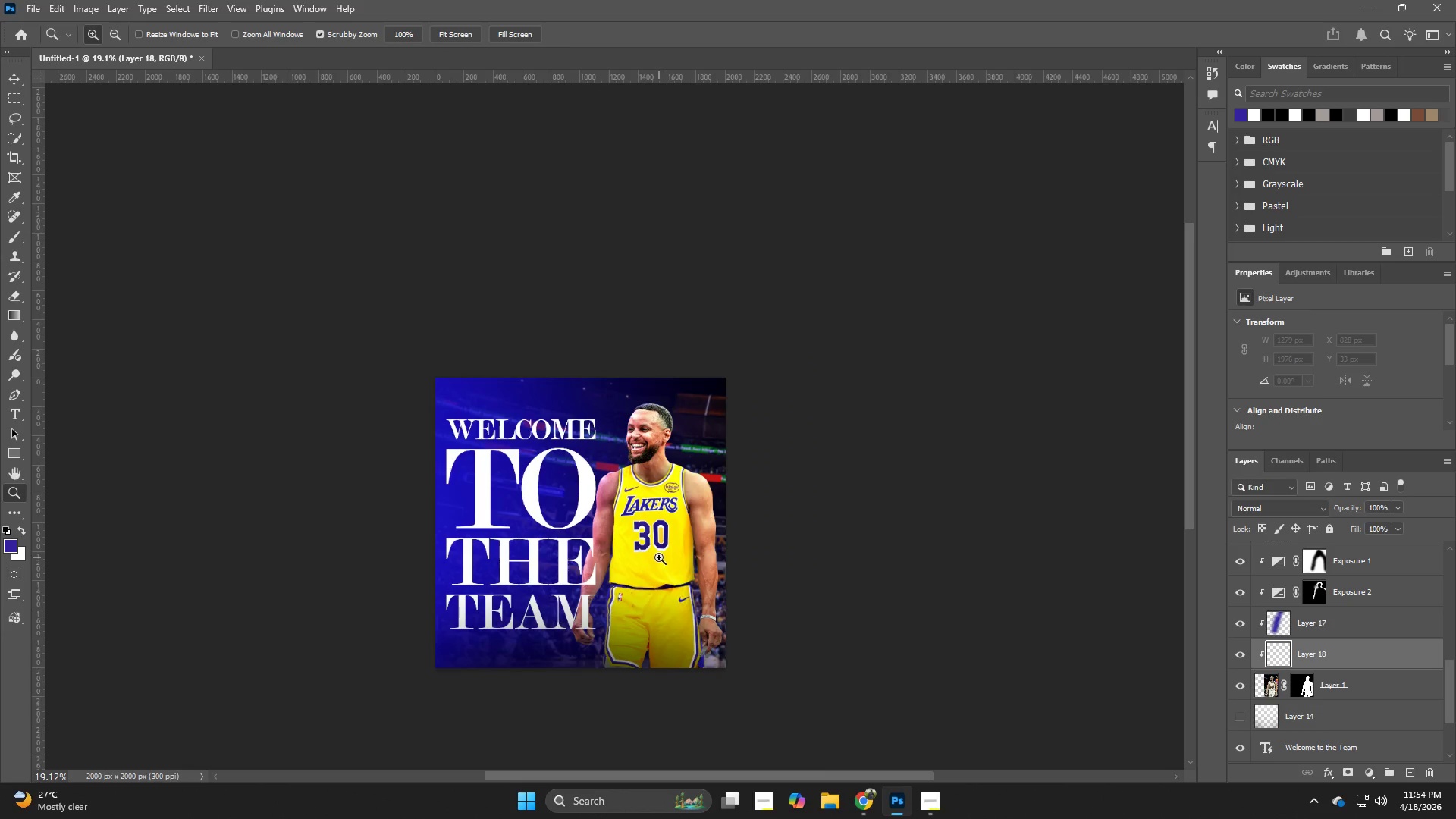 
type(bx)
 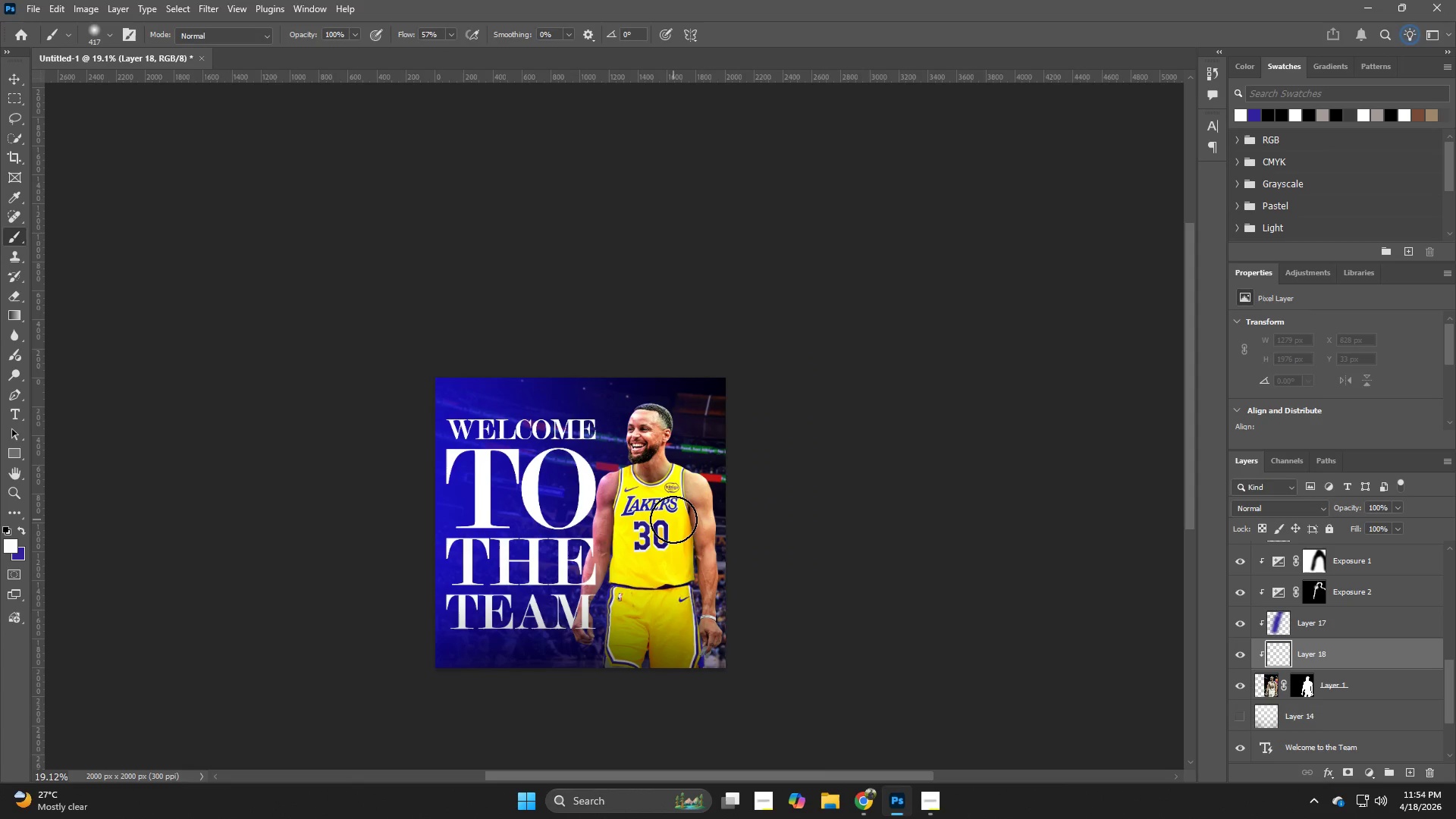 
hold_key(key=AltLeft, duration=0.47)
 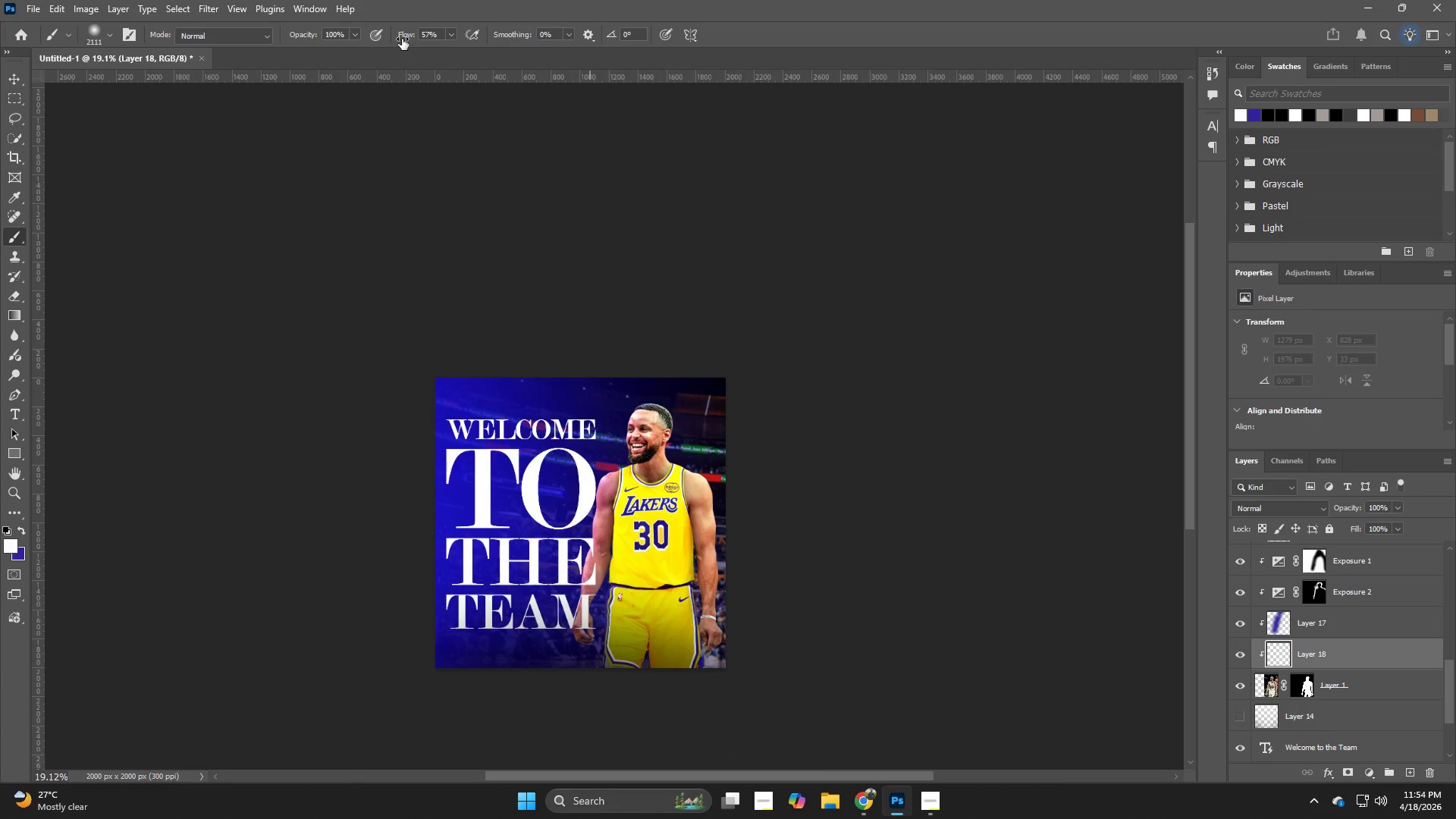 
left_click_drag(start_coordinate=[403, 38], to_coordinate=[372, 47])
 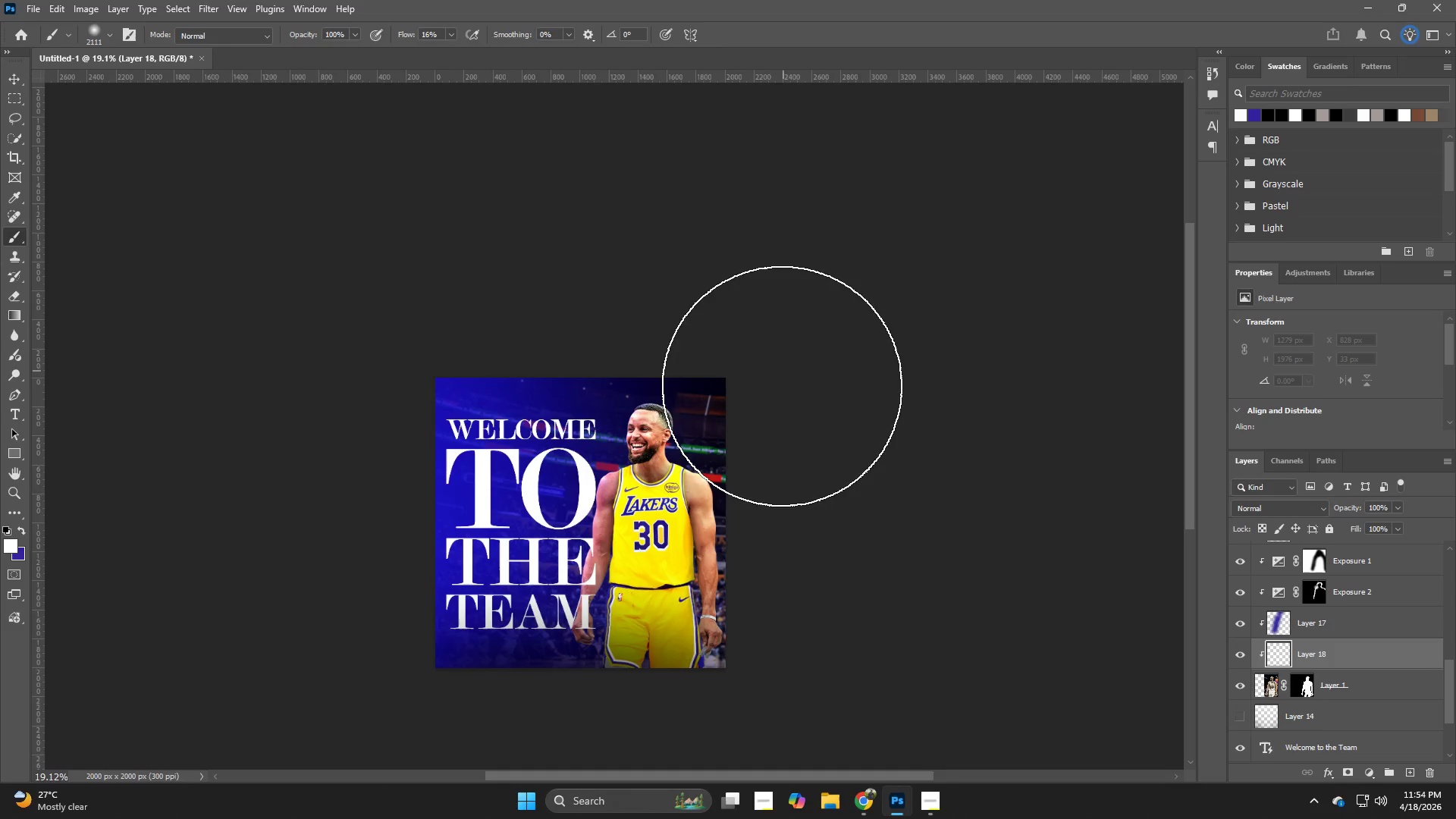 
left_click([777, 403])
 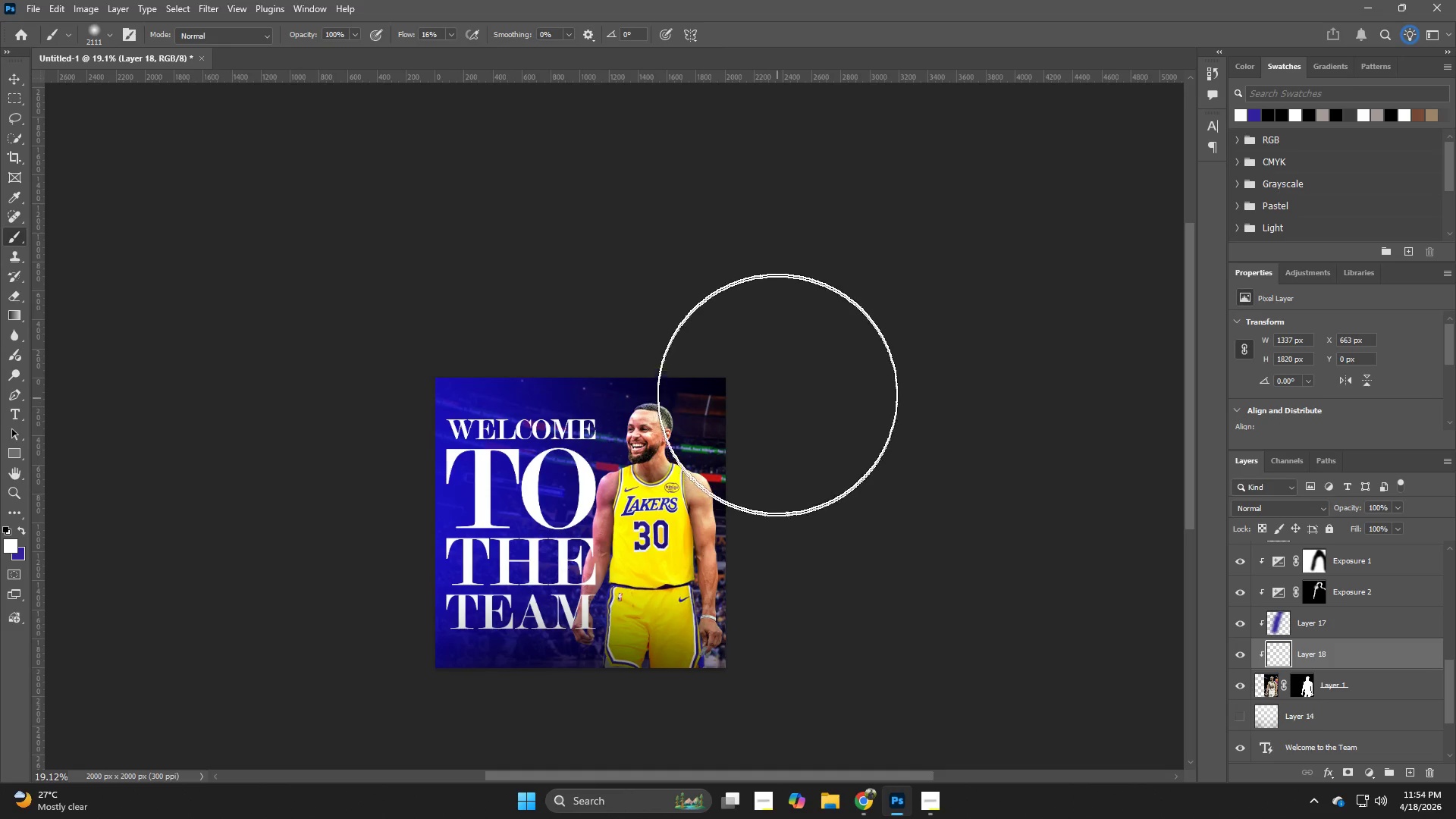 
left_click([767, 369])
 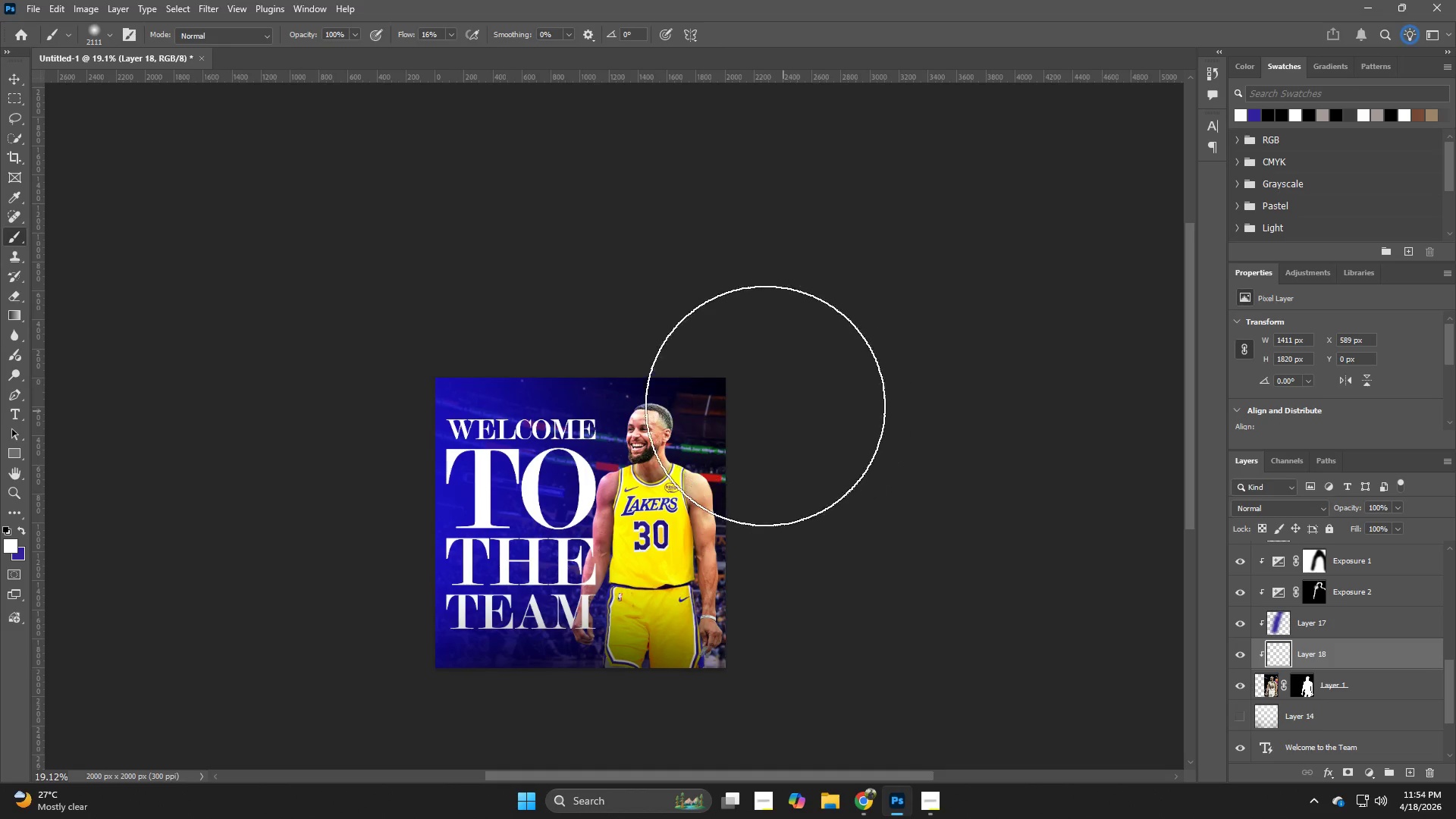 
left_click([757, 394])
 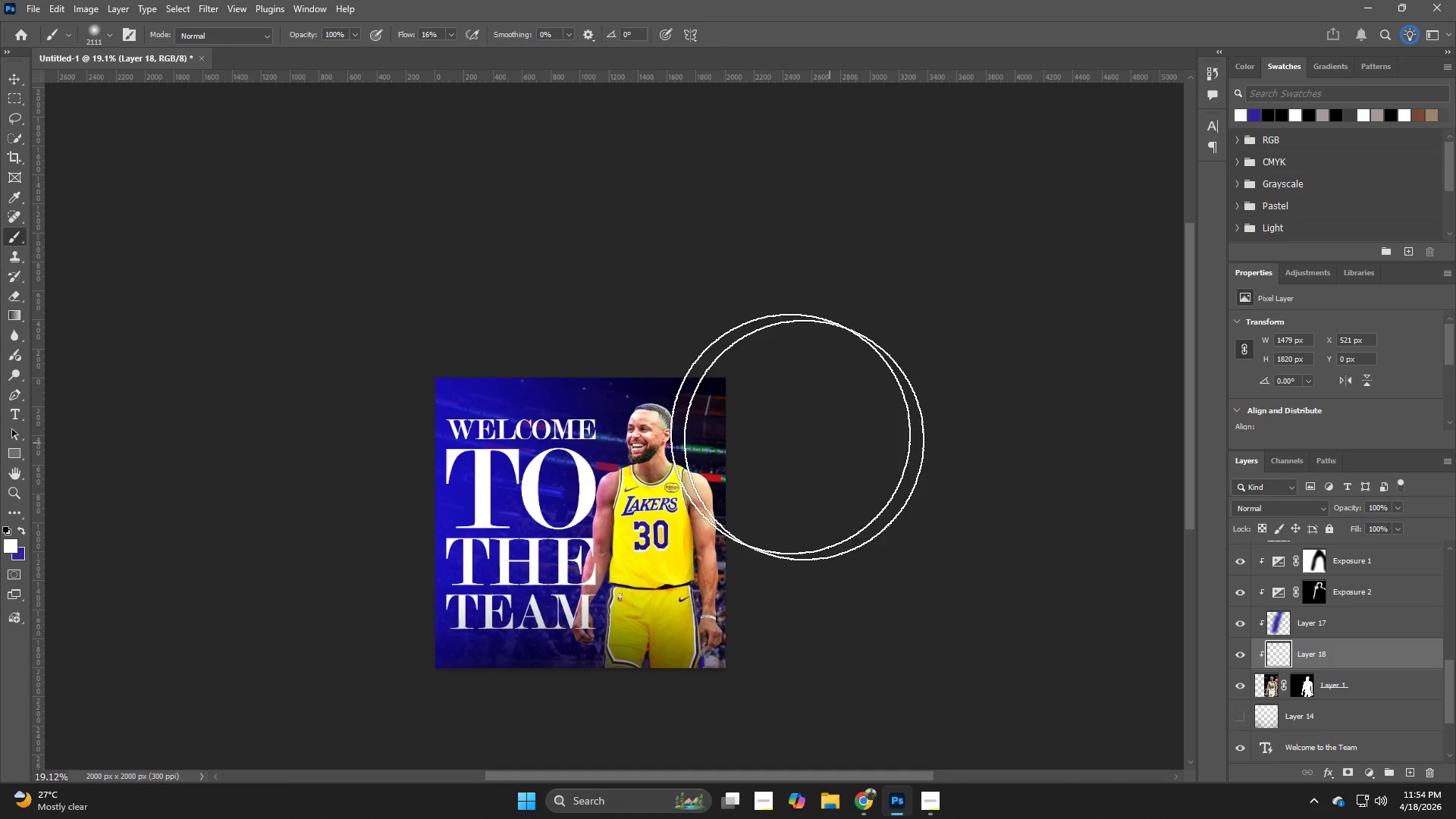 
left_click([735, 395])
 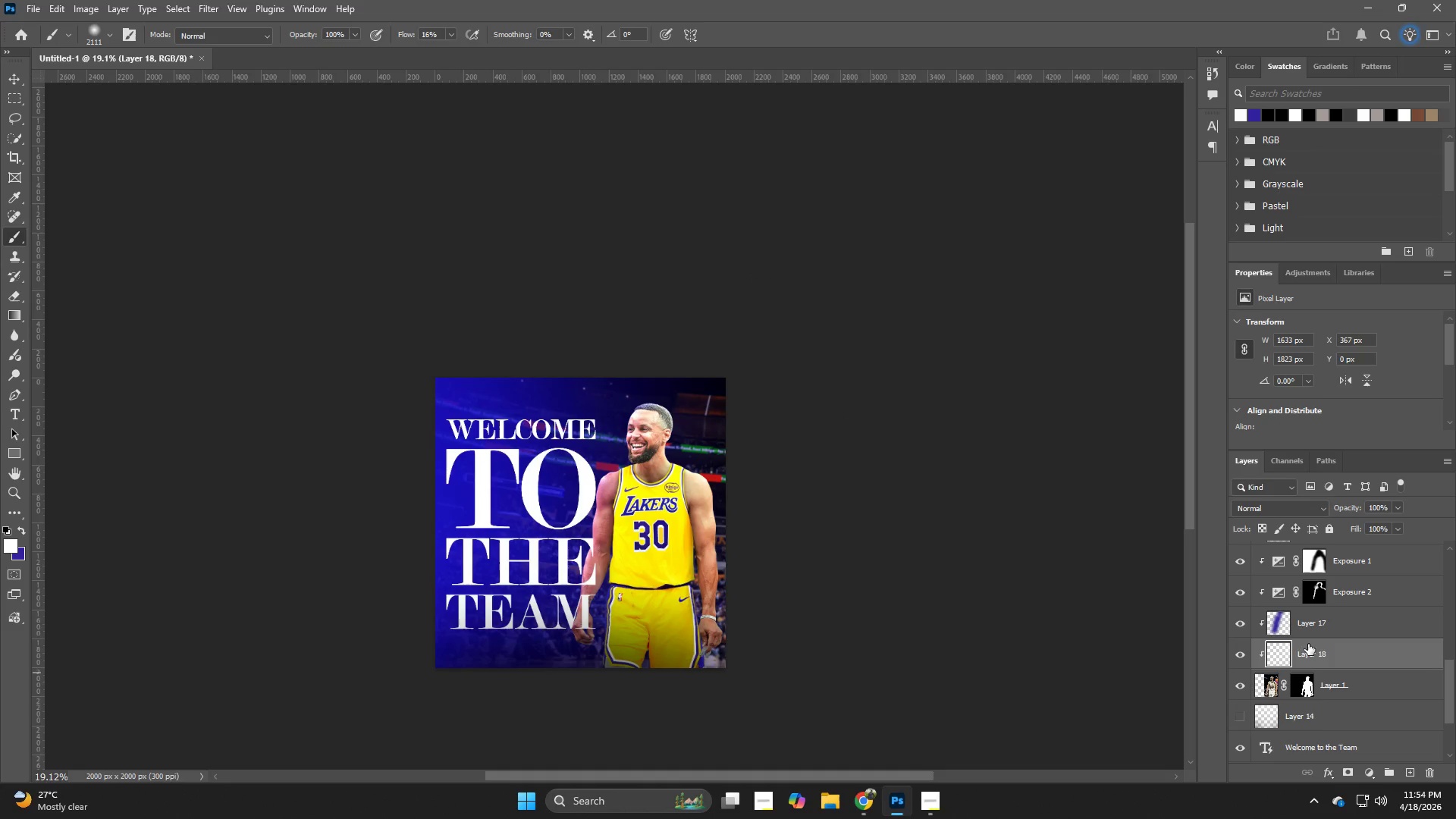 
left_click([1293, 510])
 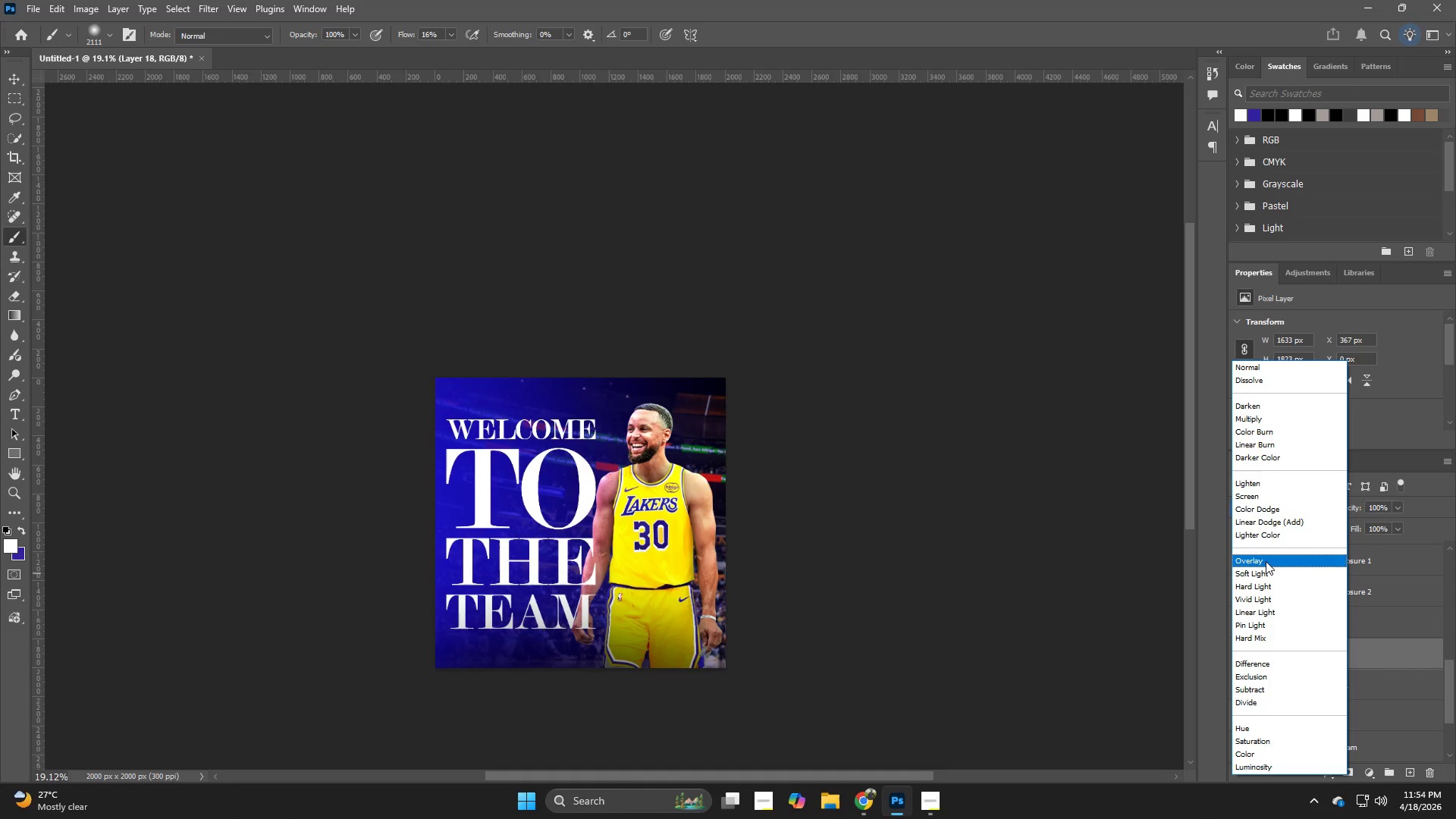 
left_click([1266, 561])
 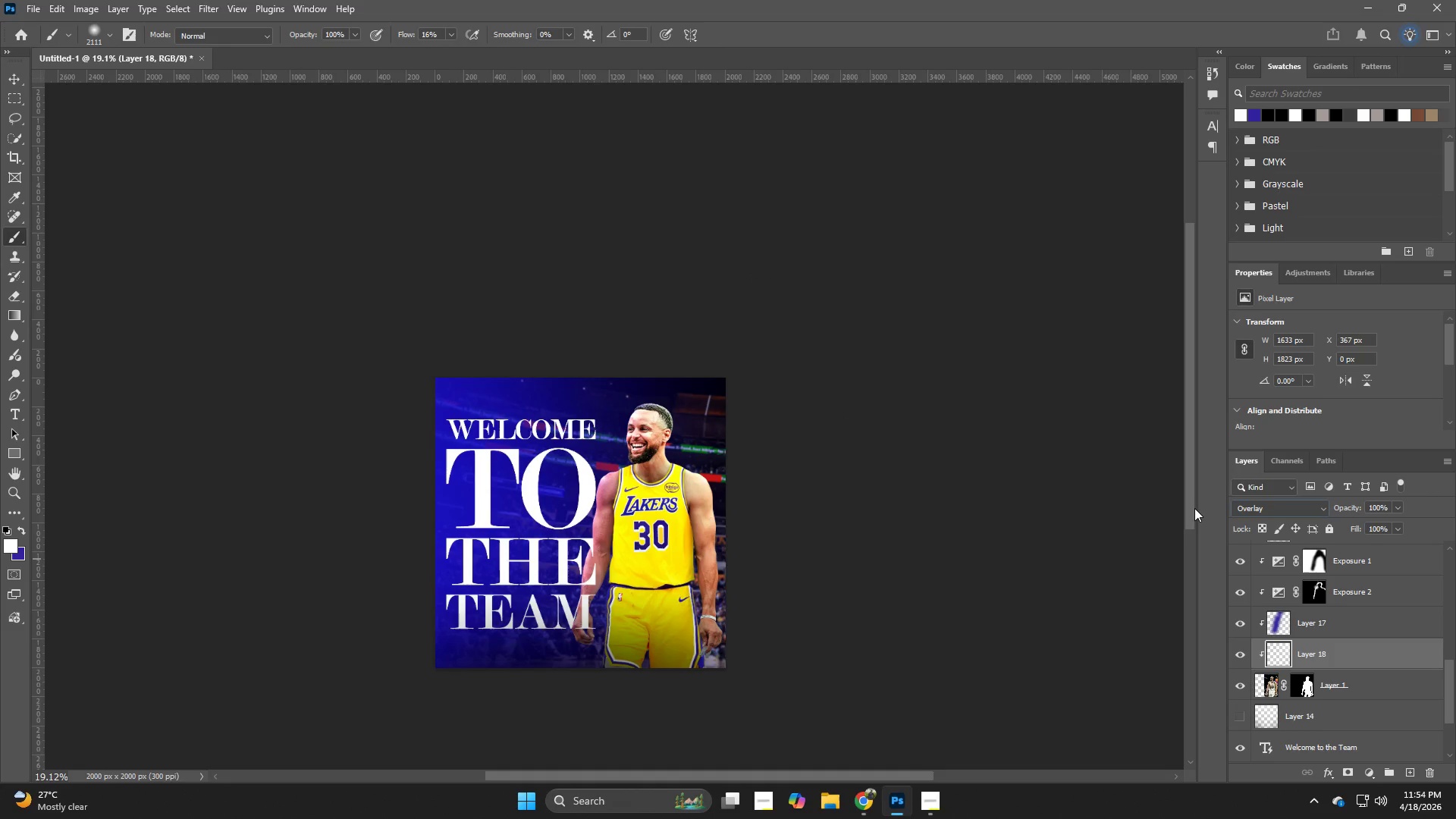 
key(NumpadEnter)
 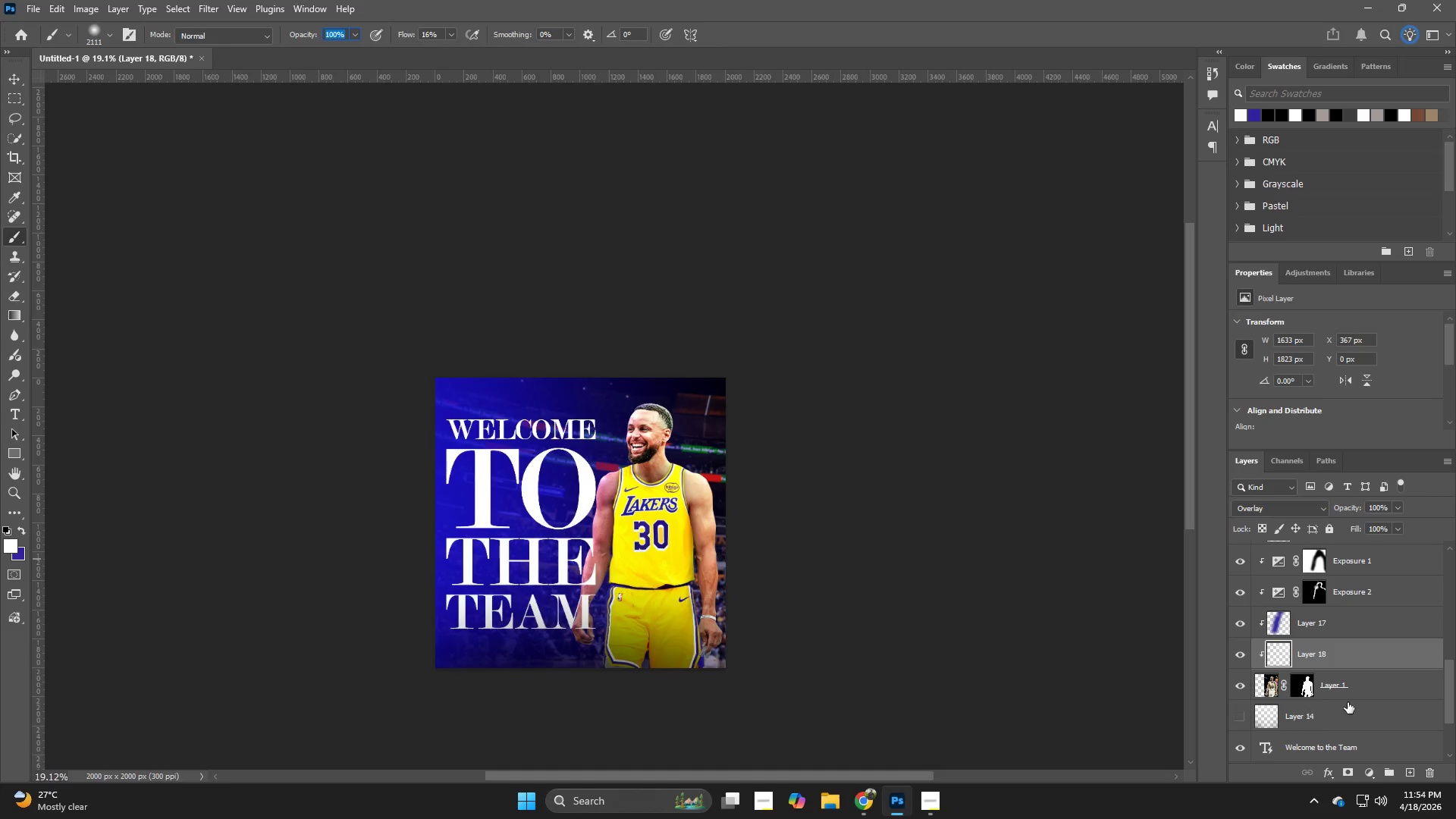 
scroll: coordinate [1386, 676], scroll_direction: up, amount: 8.0
 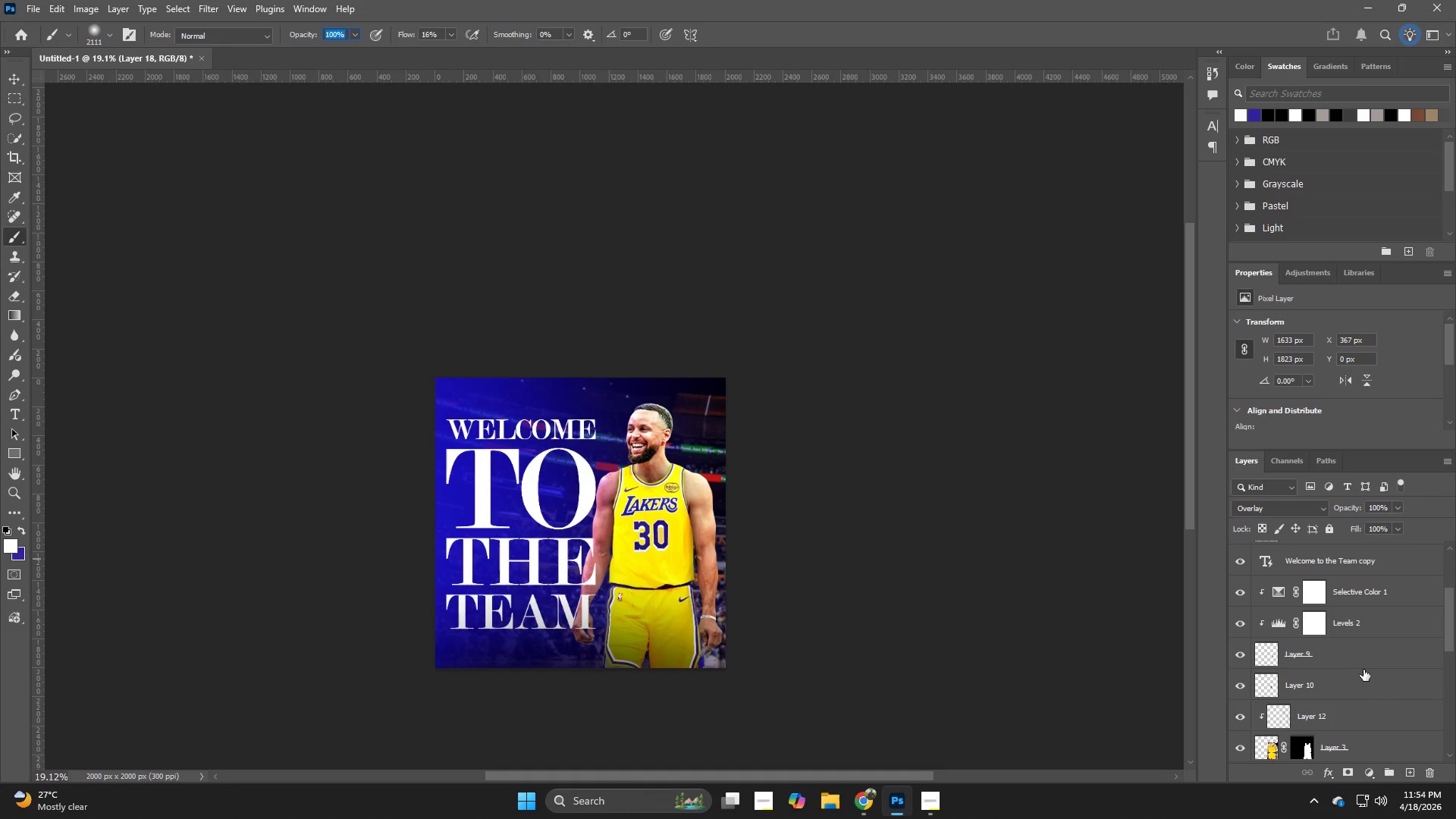 
left_click([1355, 659])
 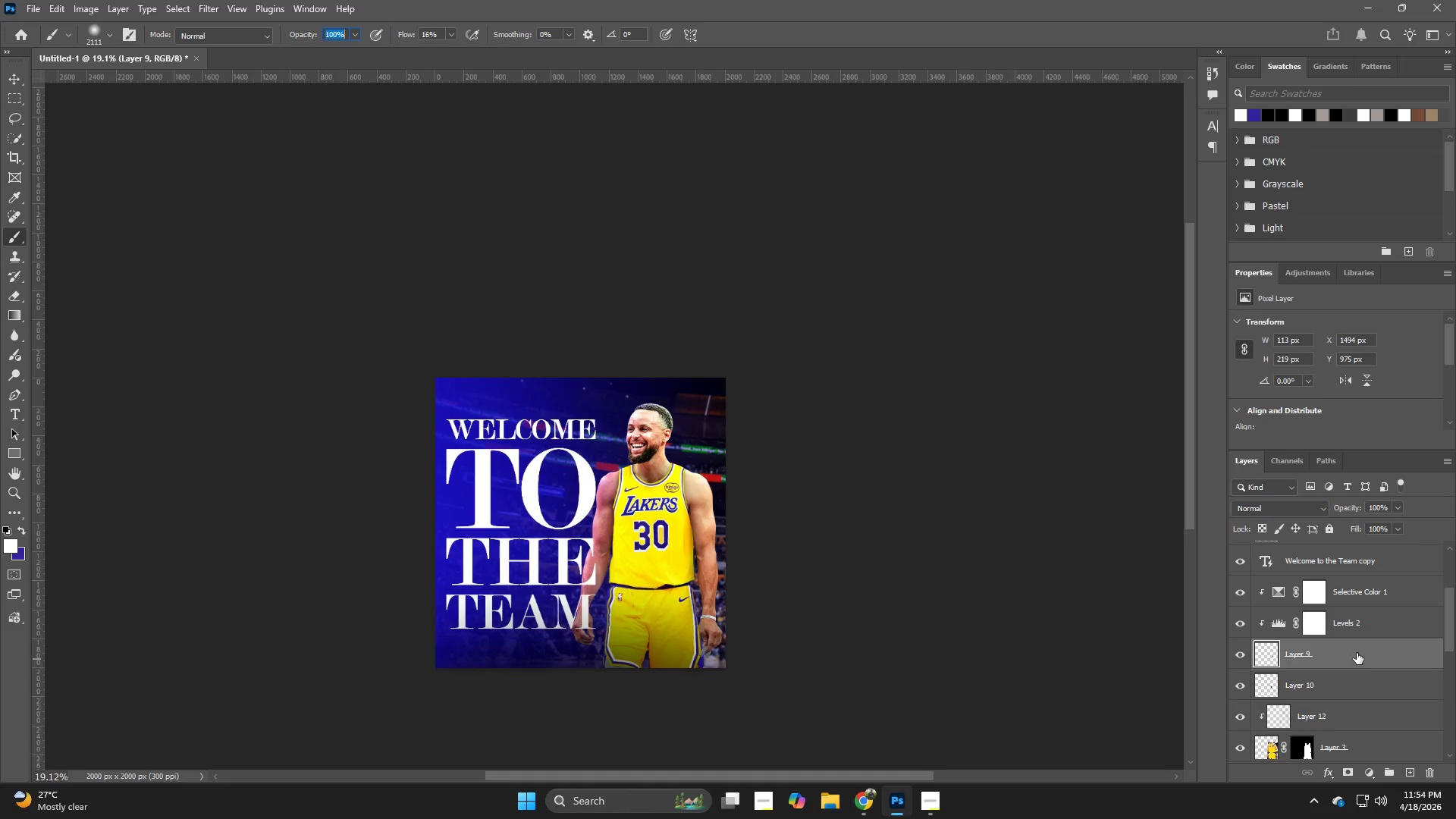 
scroll: coordinate [1359, 650], scroll_direction: up, amount: 2.0
 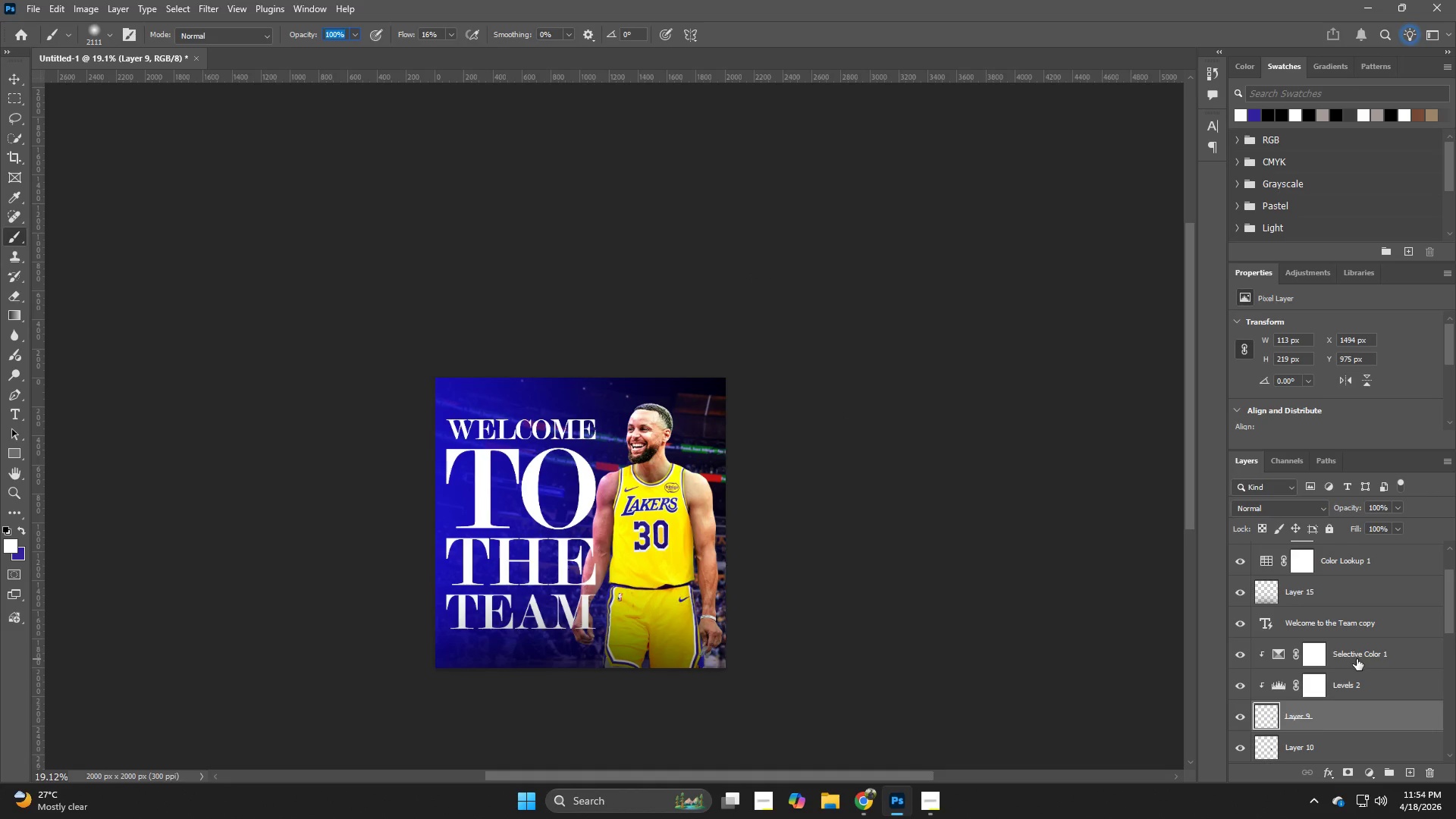 
left_click([1357, 659])
 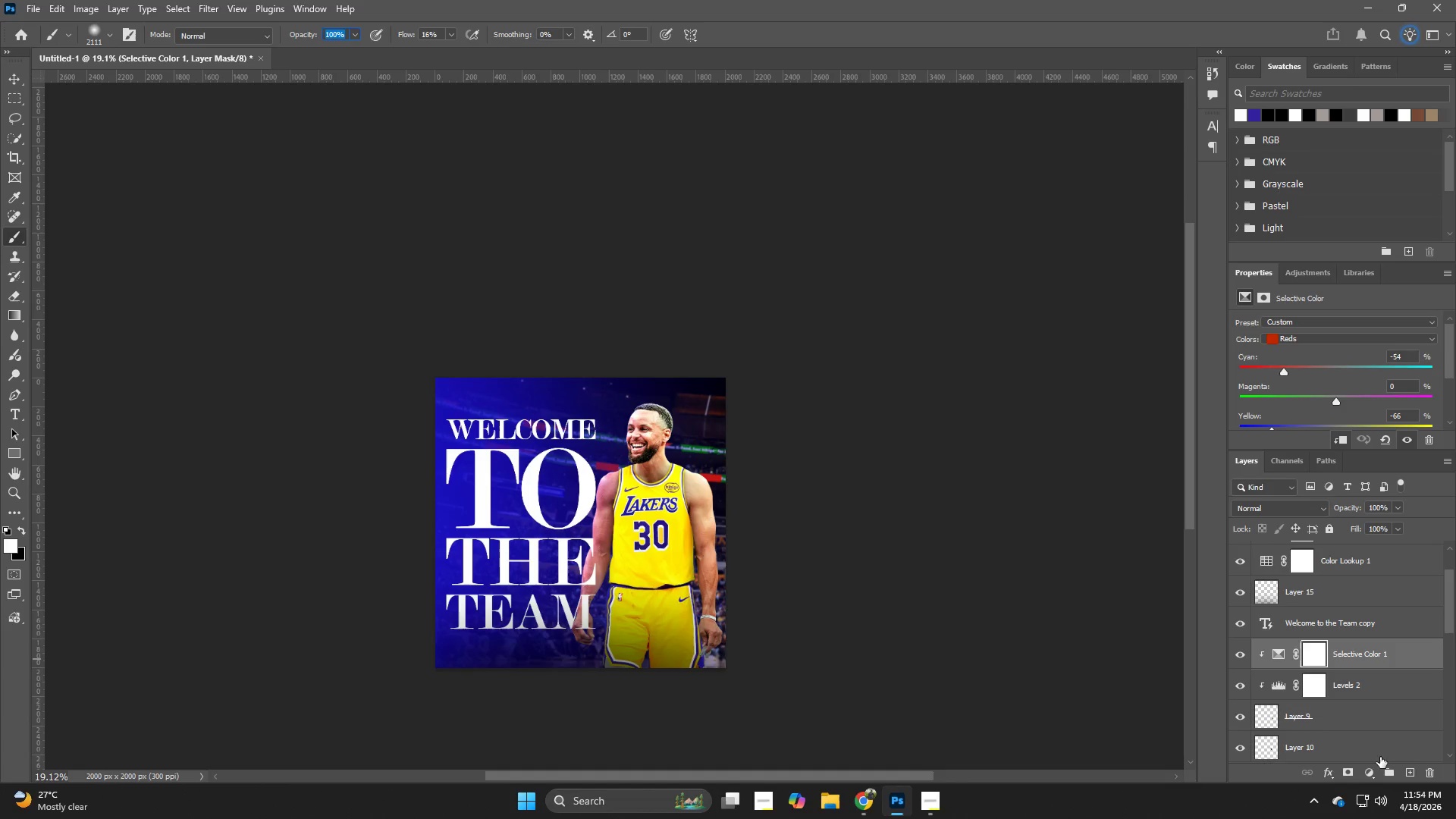 
left_click([1411, 763])
 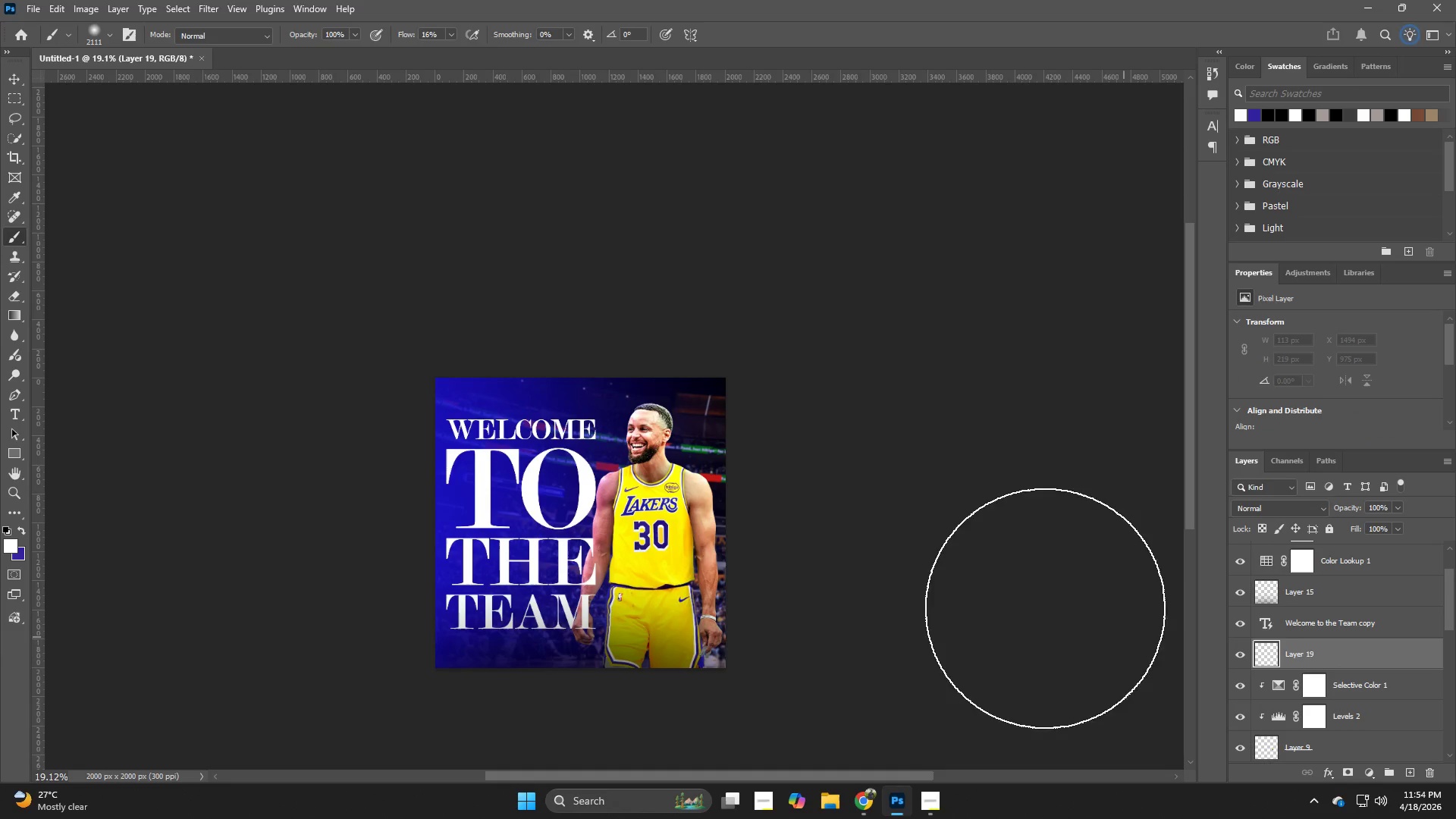 
key(B)
 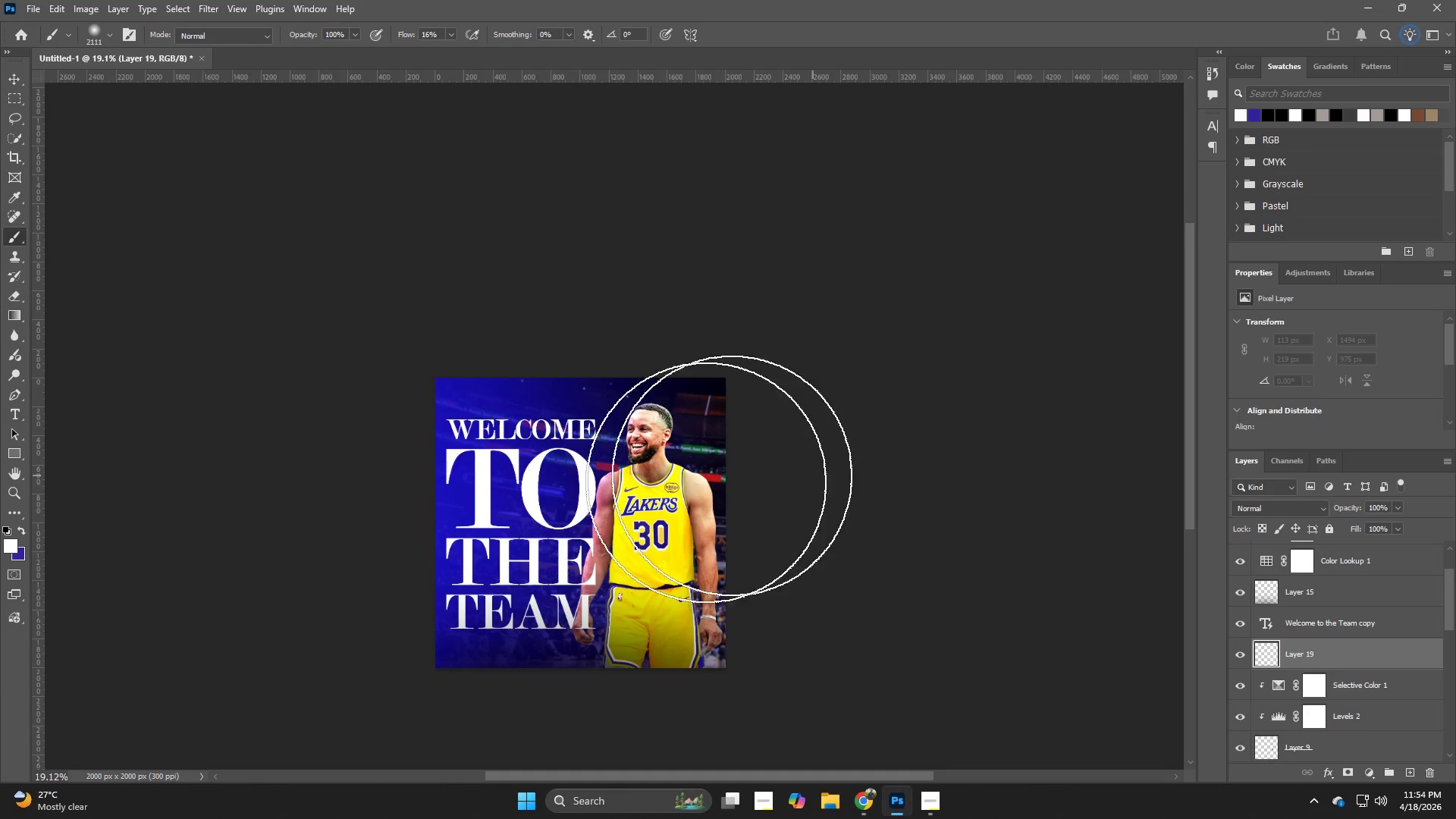 
hold_key(key=AltLeft, duration=0.48)
 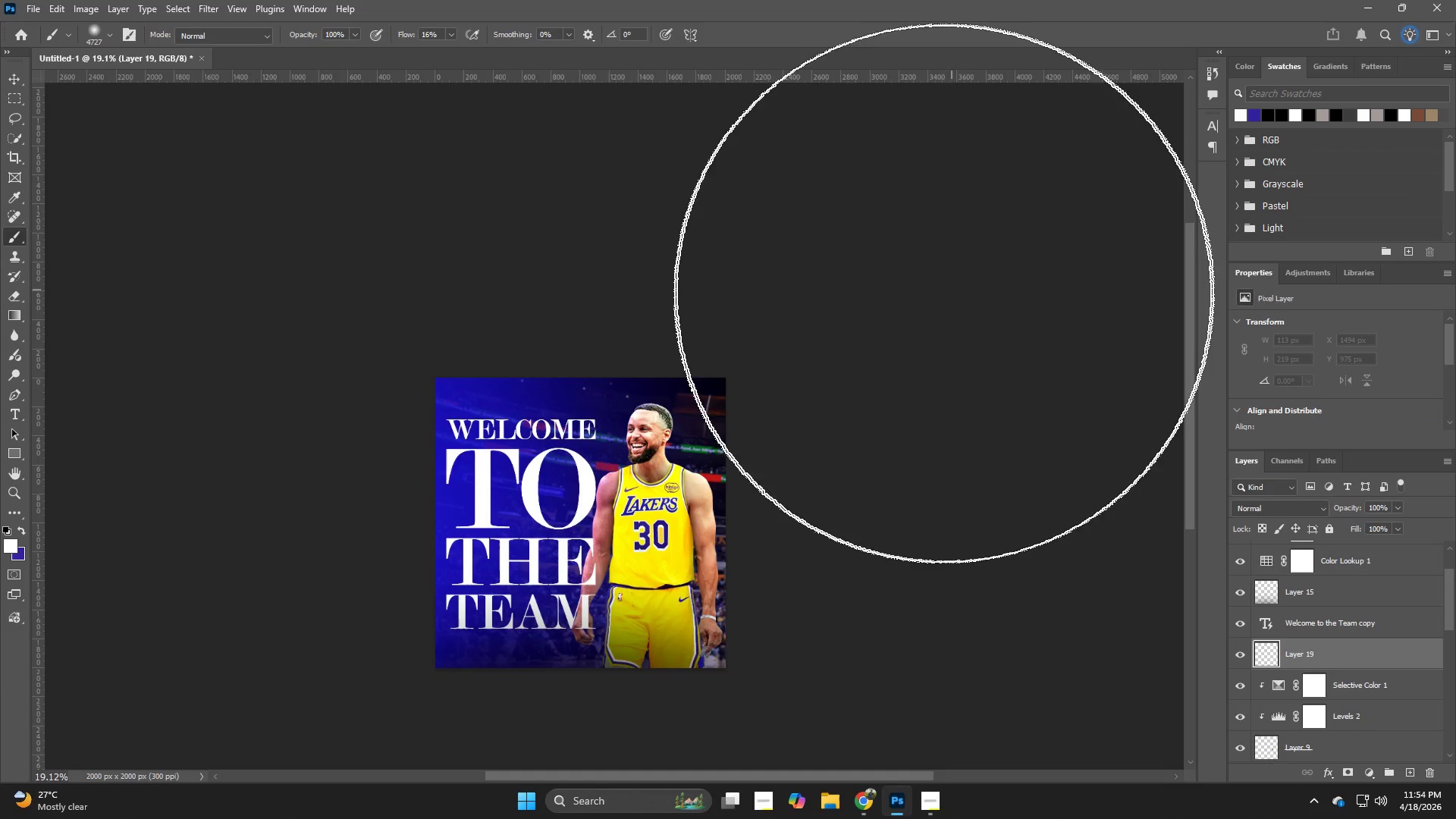 
left_click([938, 294])
 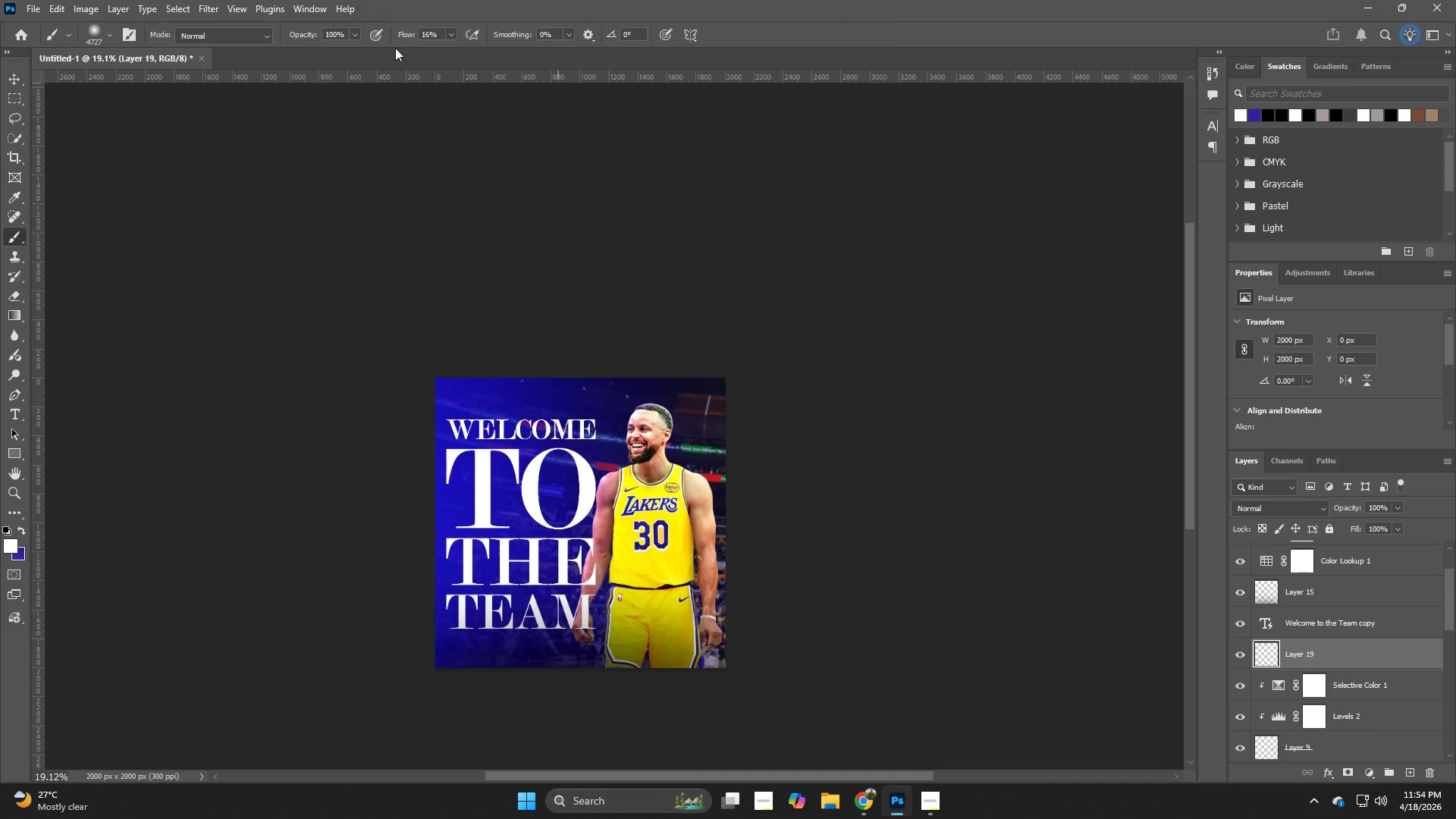 
left_click_drag(start_coordinate=[401, 36], to_coordinate=[428, 41])
 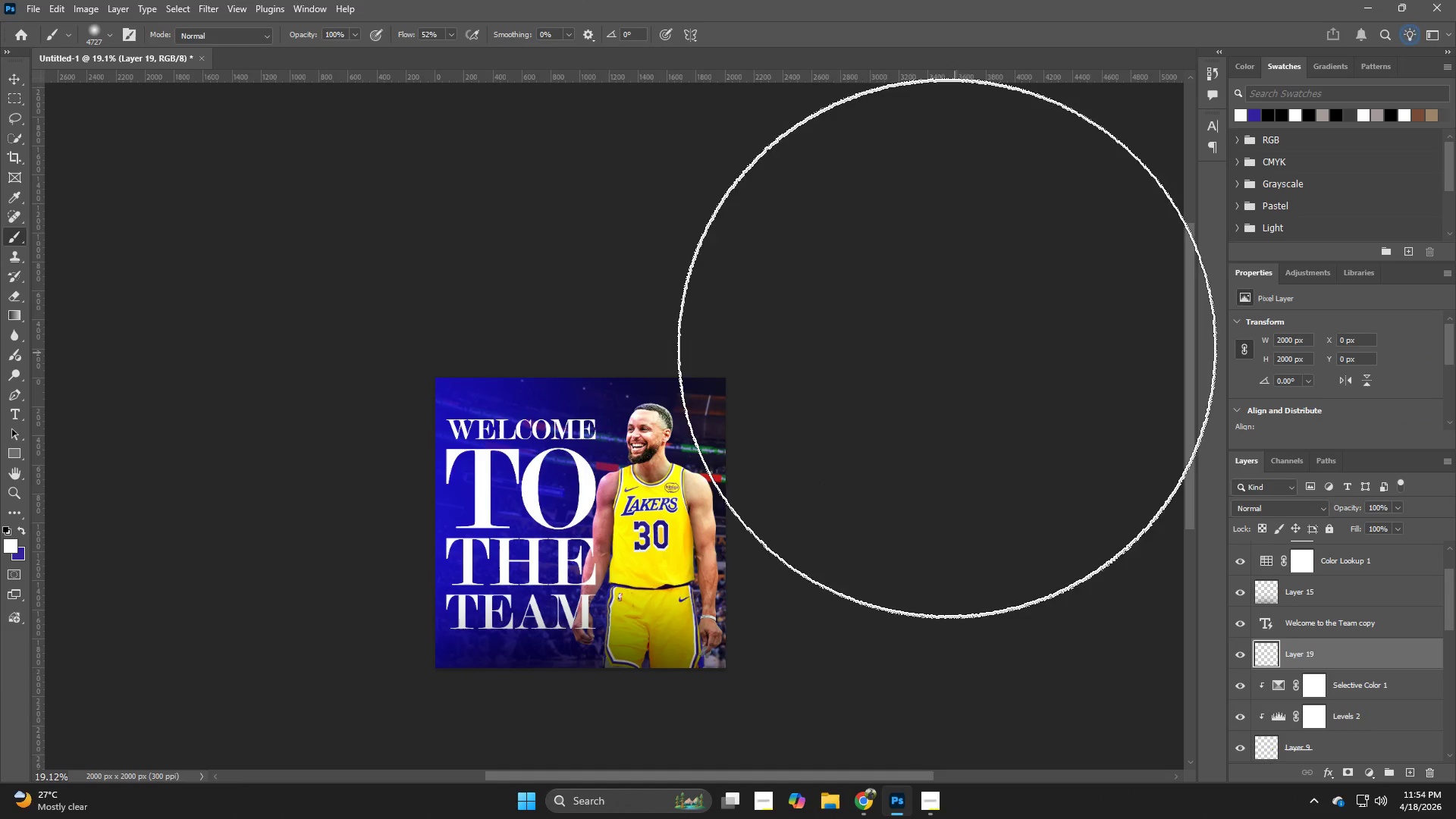 
left_click([943, 325])
 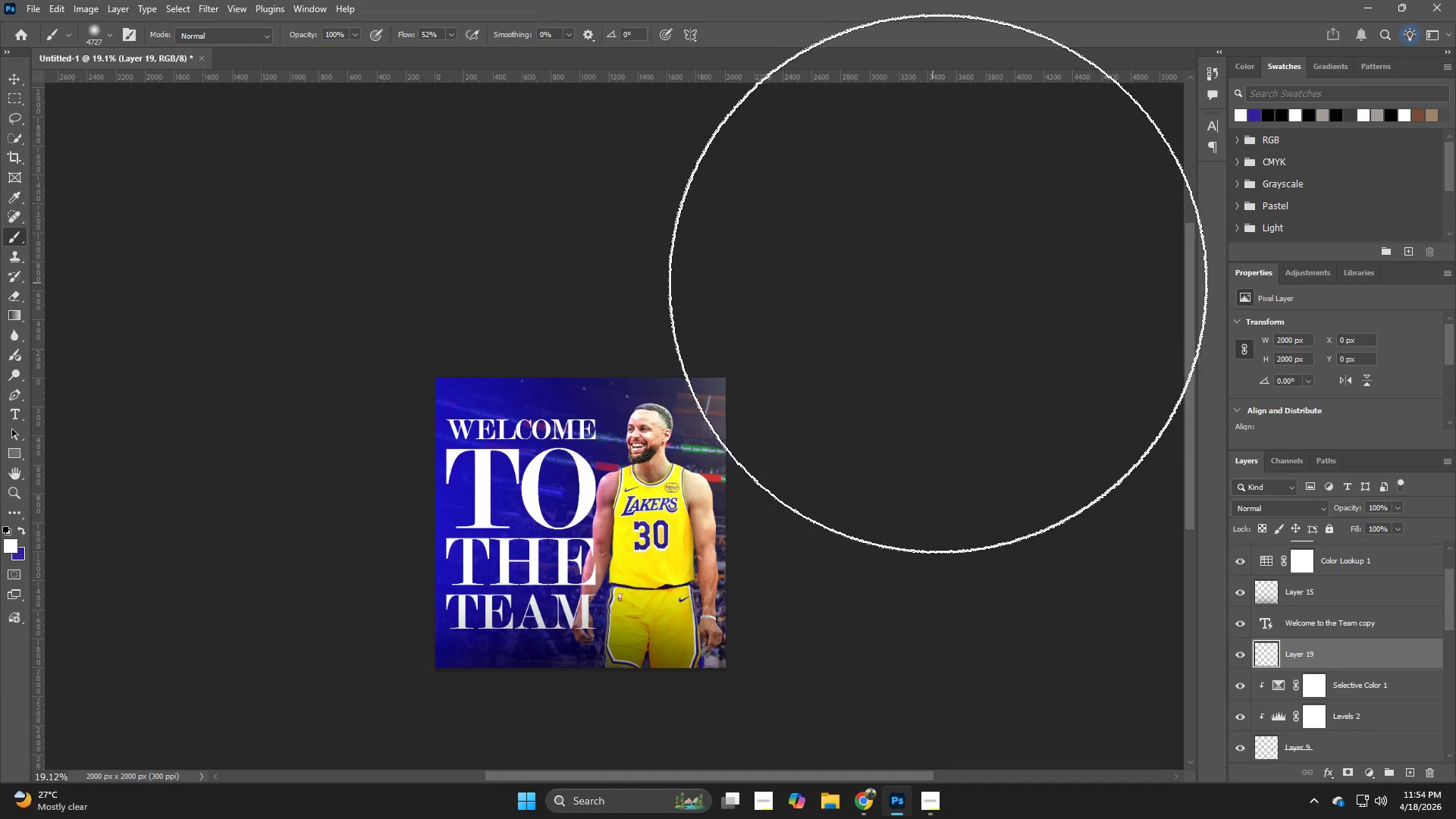 
hold_key(key=Z, duration=0.88)
 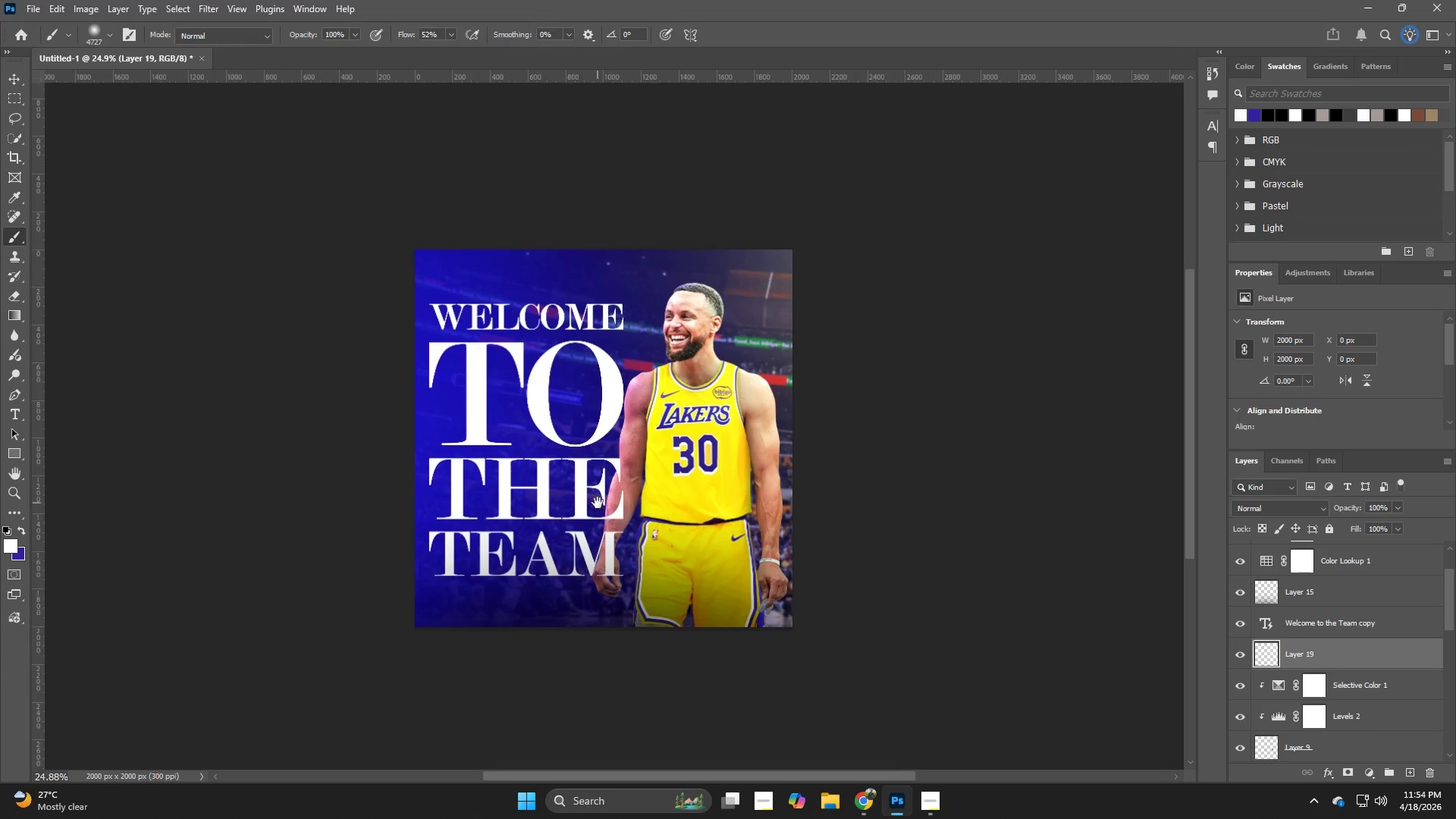 
left_click_drag(start_coordinate=[553, 555], to_coordinate=[577, 553])
 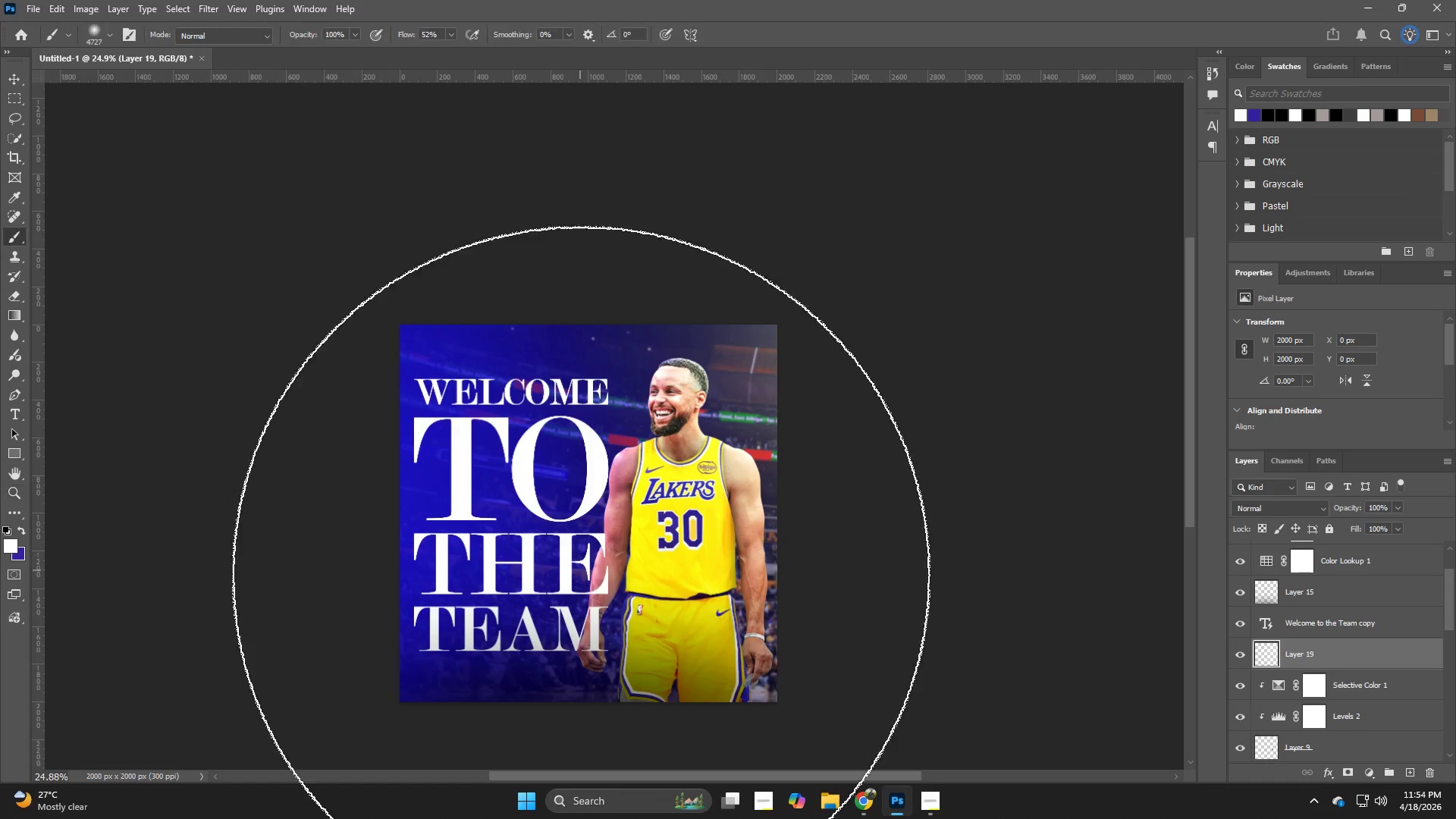 
hold_key(key=Space, duration=0.7)
 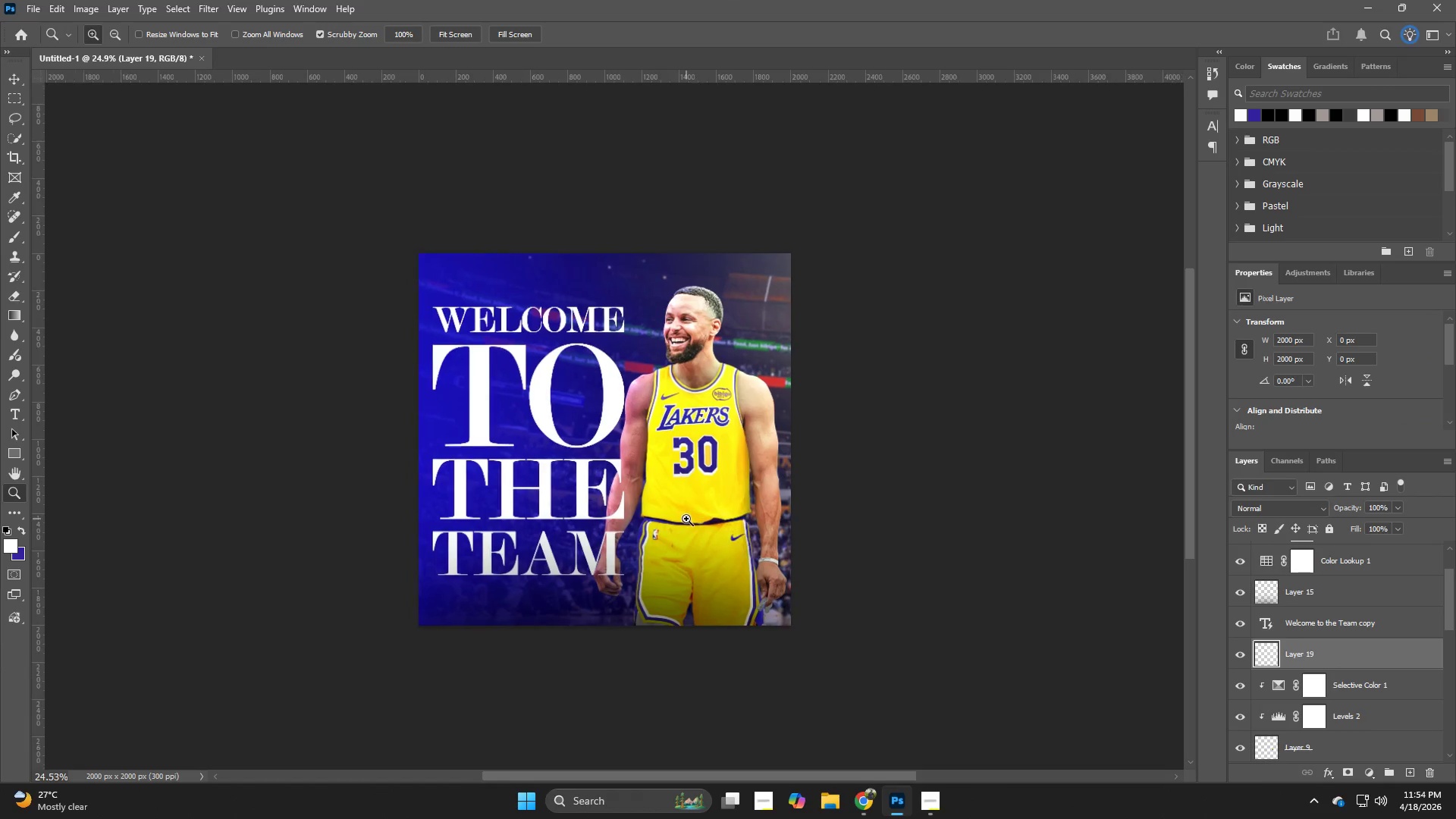 
left_click_drag(start_coordinate=[582, 578], to_coordinate=[598, 503])
 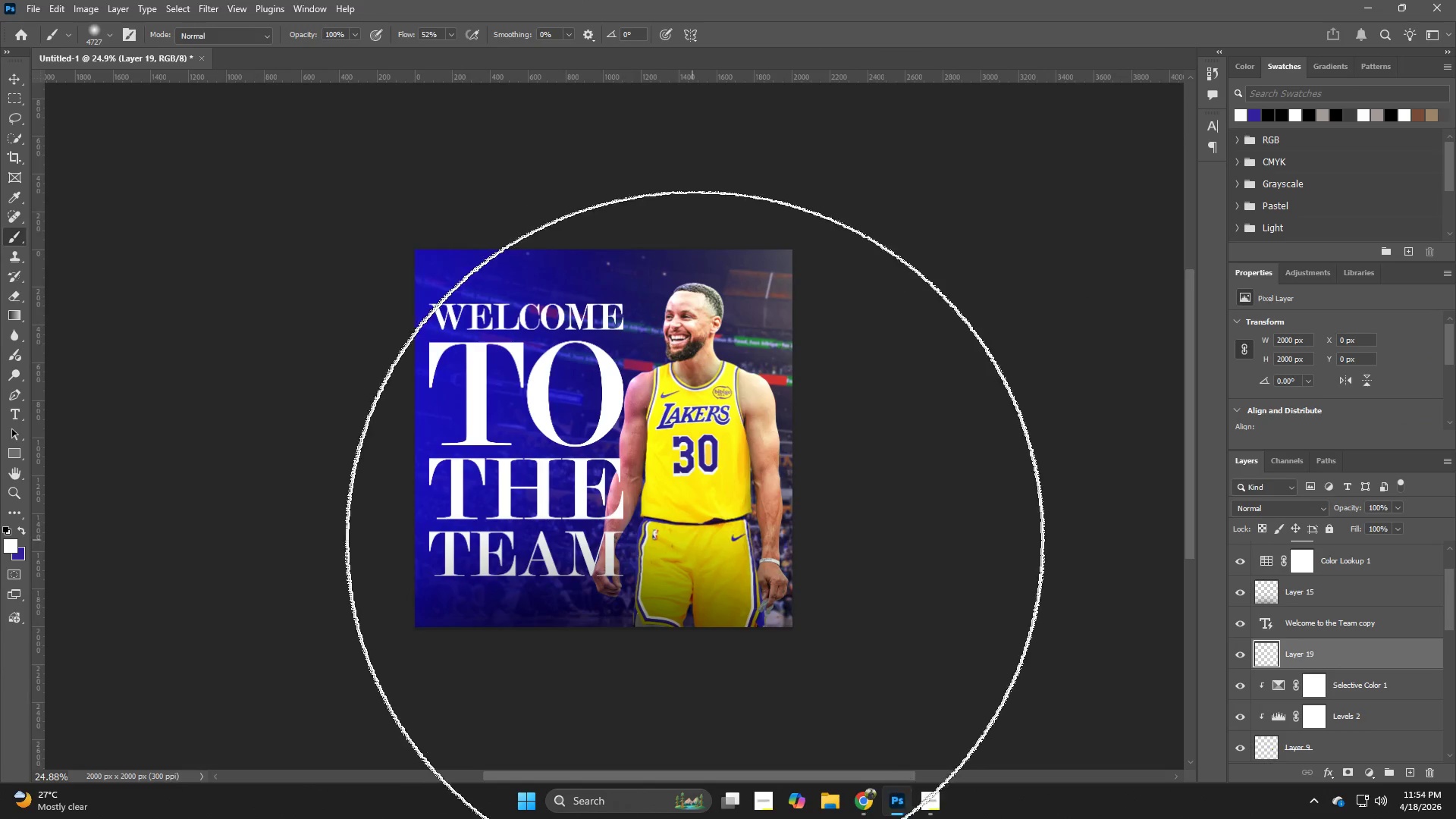 
hold_key(key=Z, duration=1.16)
 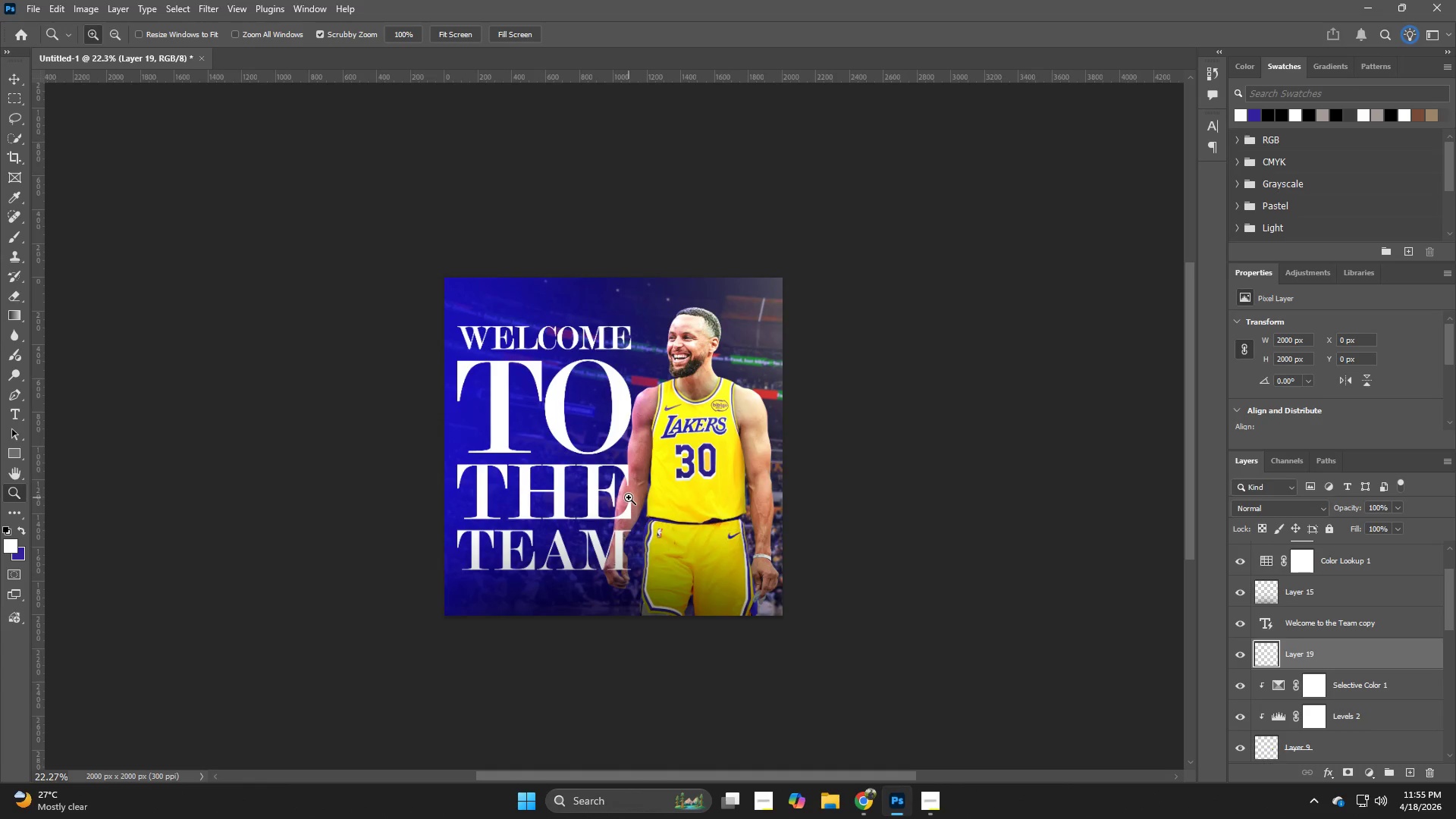 
left_click_drag(start_coordinate=[697, 514], to_coordinate=[681, 519])
 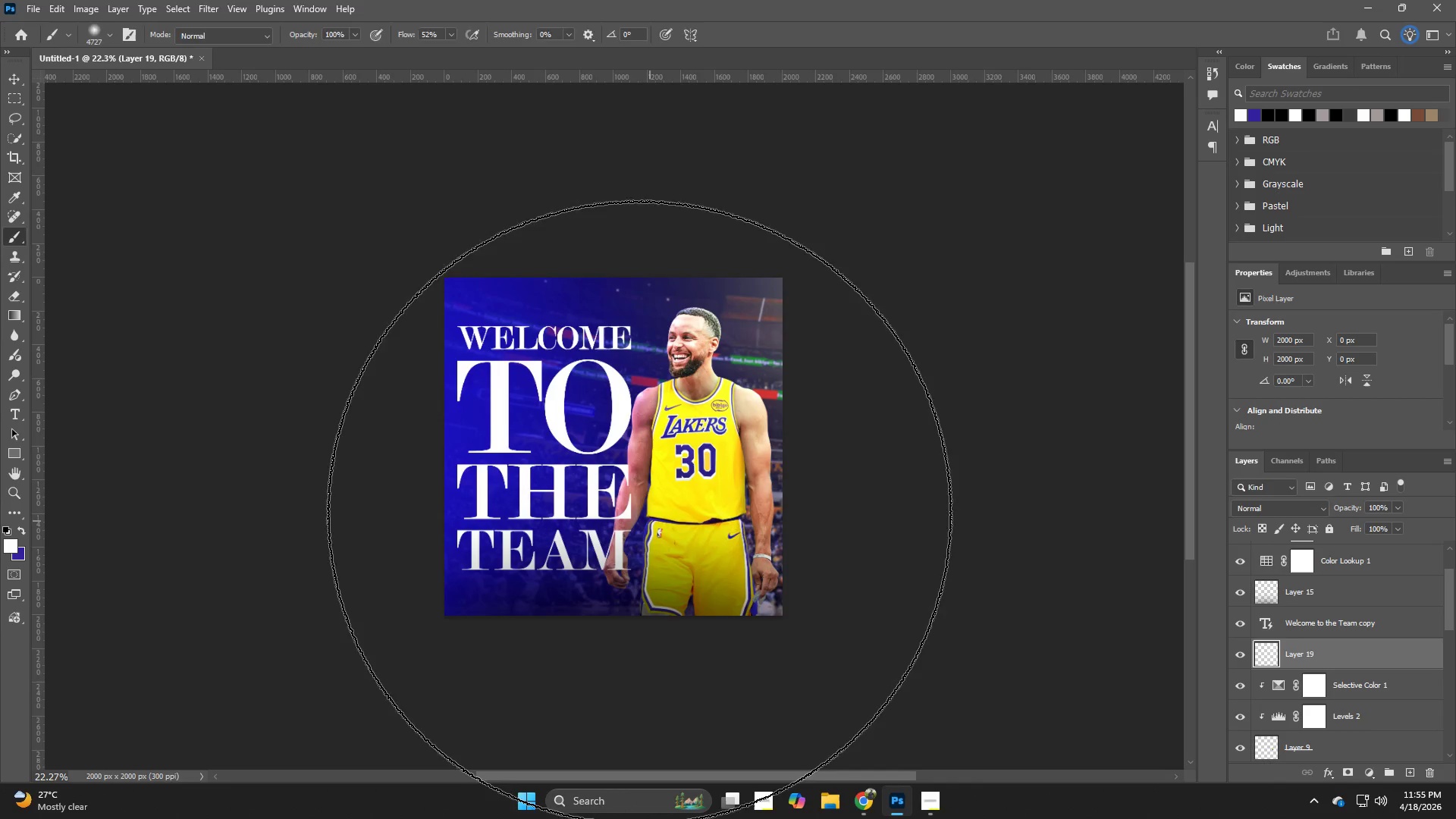 
hold_key(key=Z, duration=0.95)
 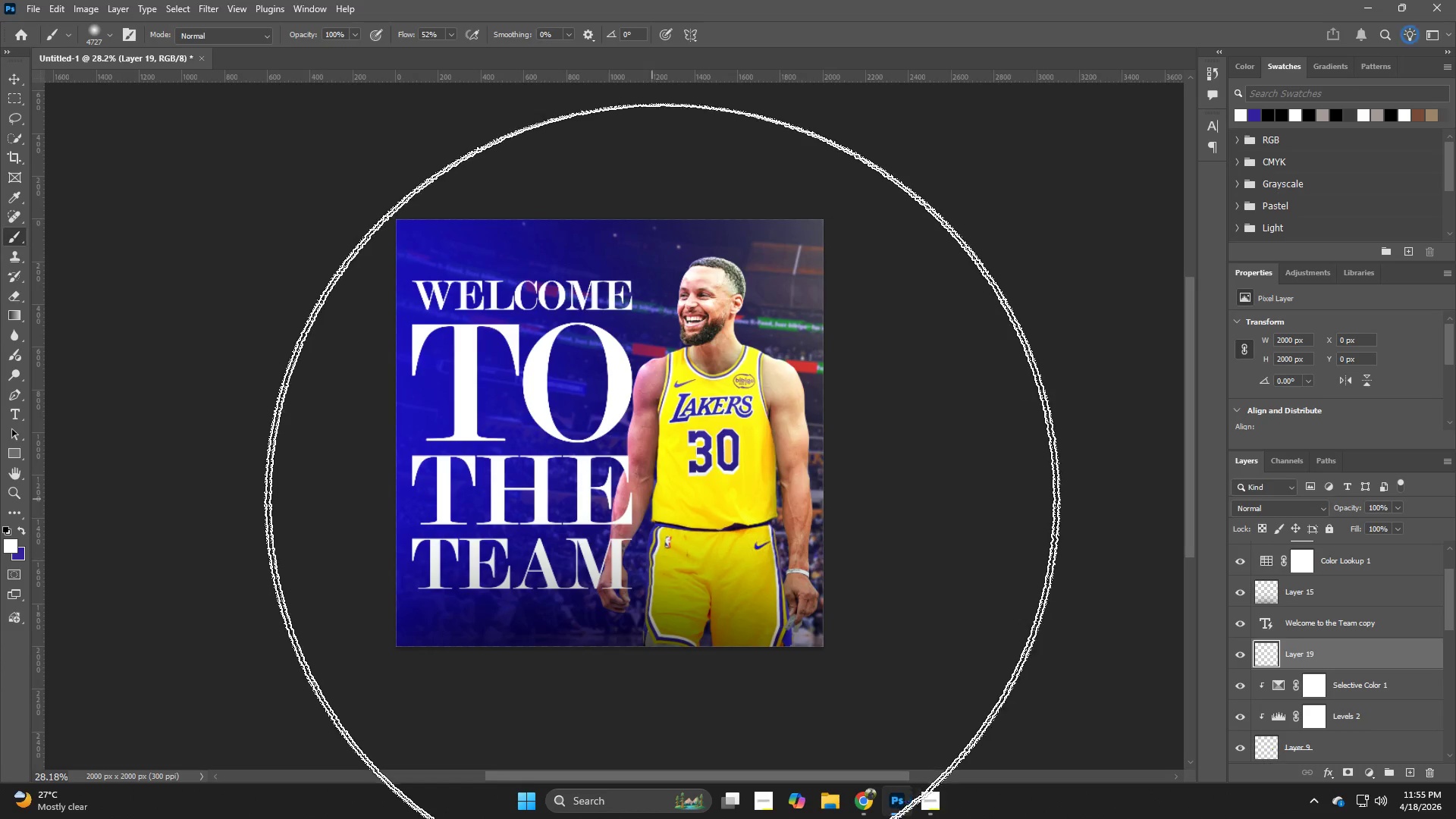 
left_click_drag(start_coordinate=[629, 497], to_coordinate=[651, 498])
 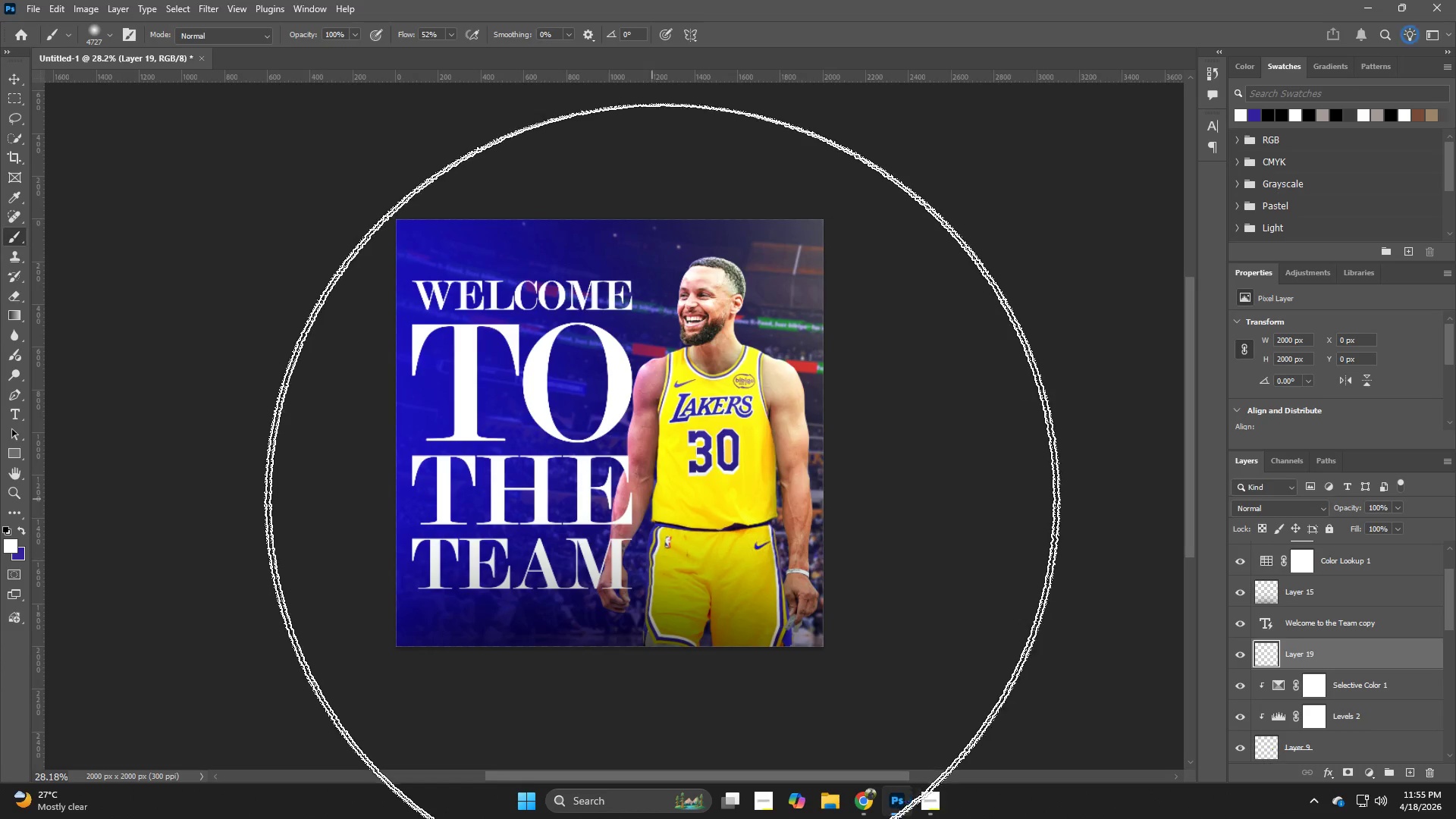 
type(zb)
 